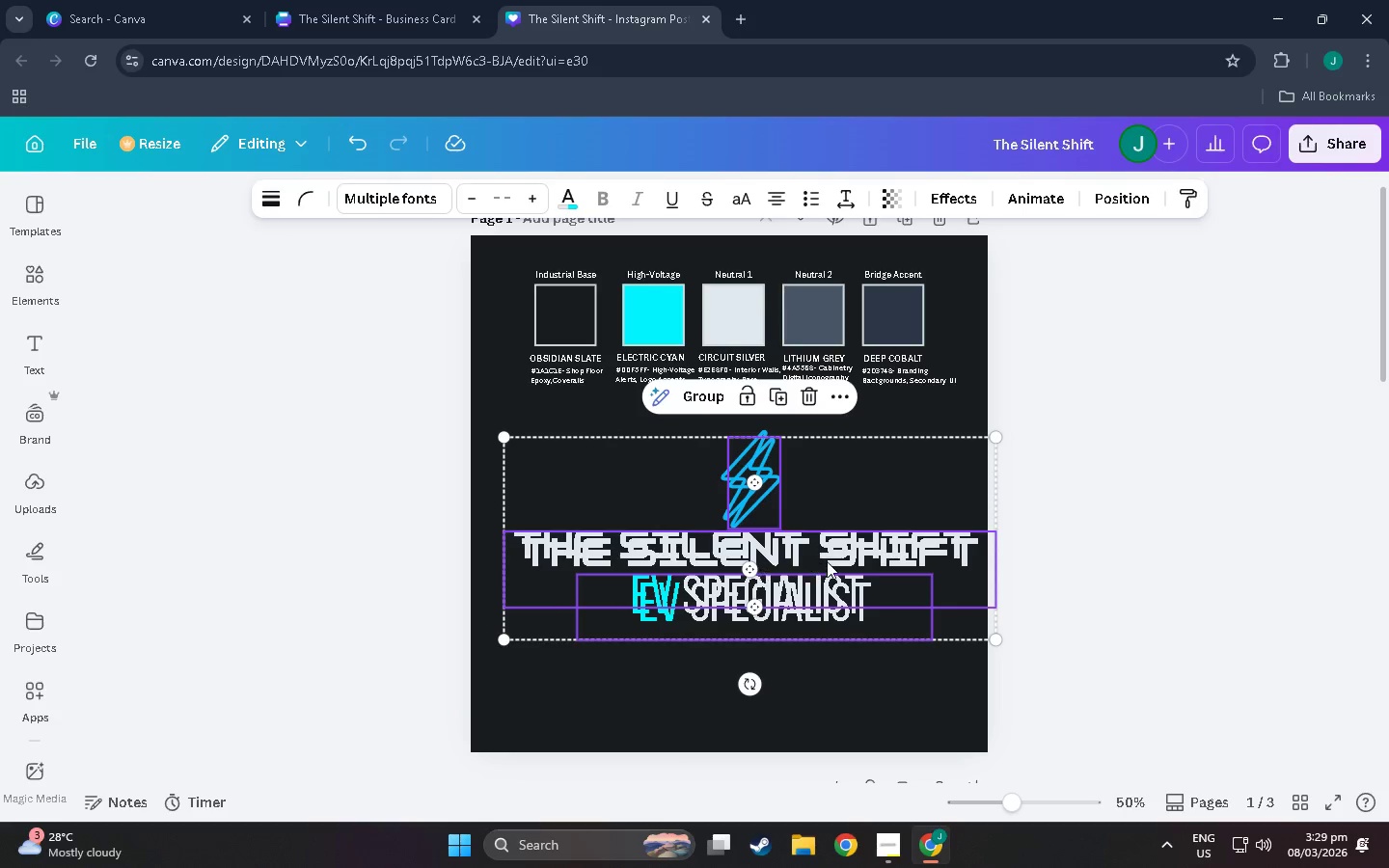 
left_click_drag(start_coordinate=[827, 561], to_coordinate=[809, 582])
 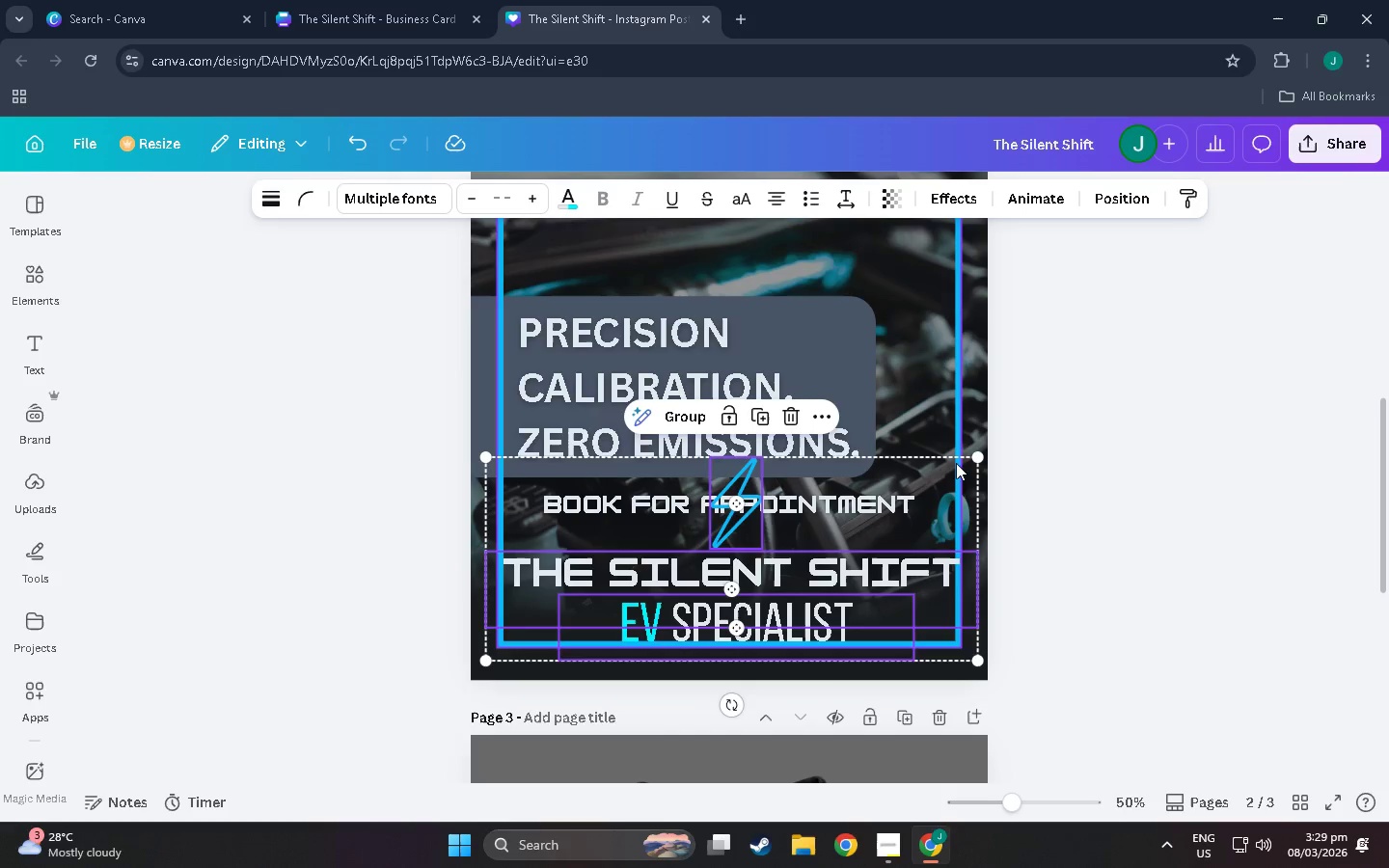 
scroll: coordinate [811, 720], scroll_direction: down, amount: 16.0
 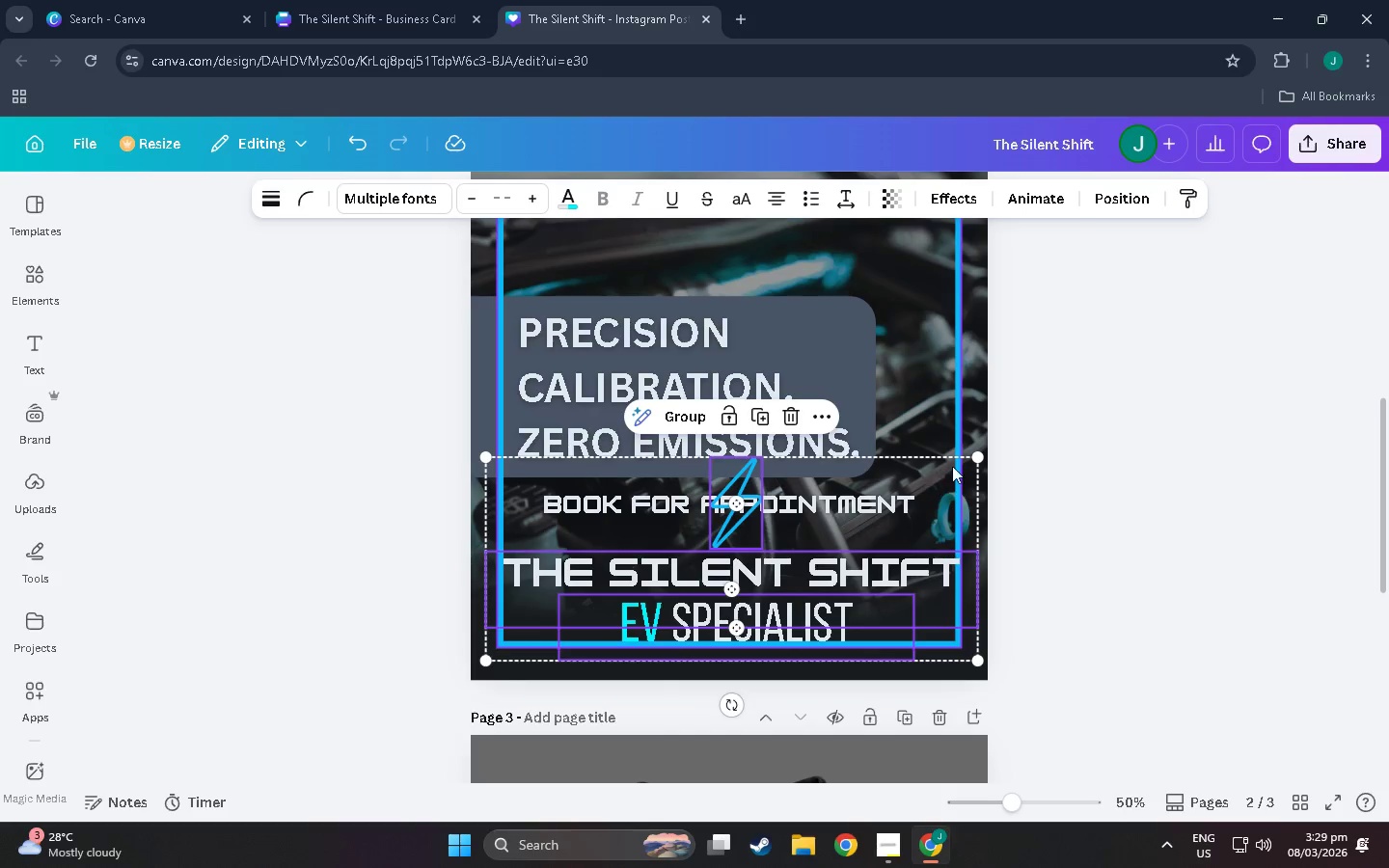 
left_click_drag(start_coordinate=[979, 454], to_coordinate=[700, 605])
 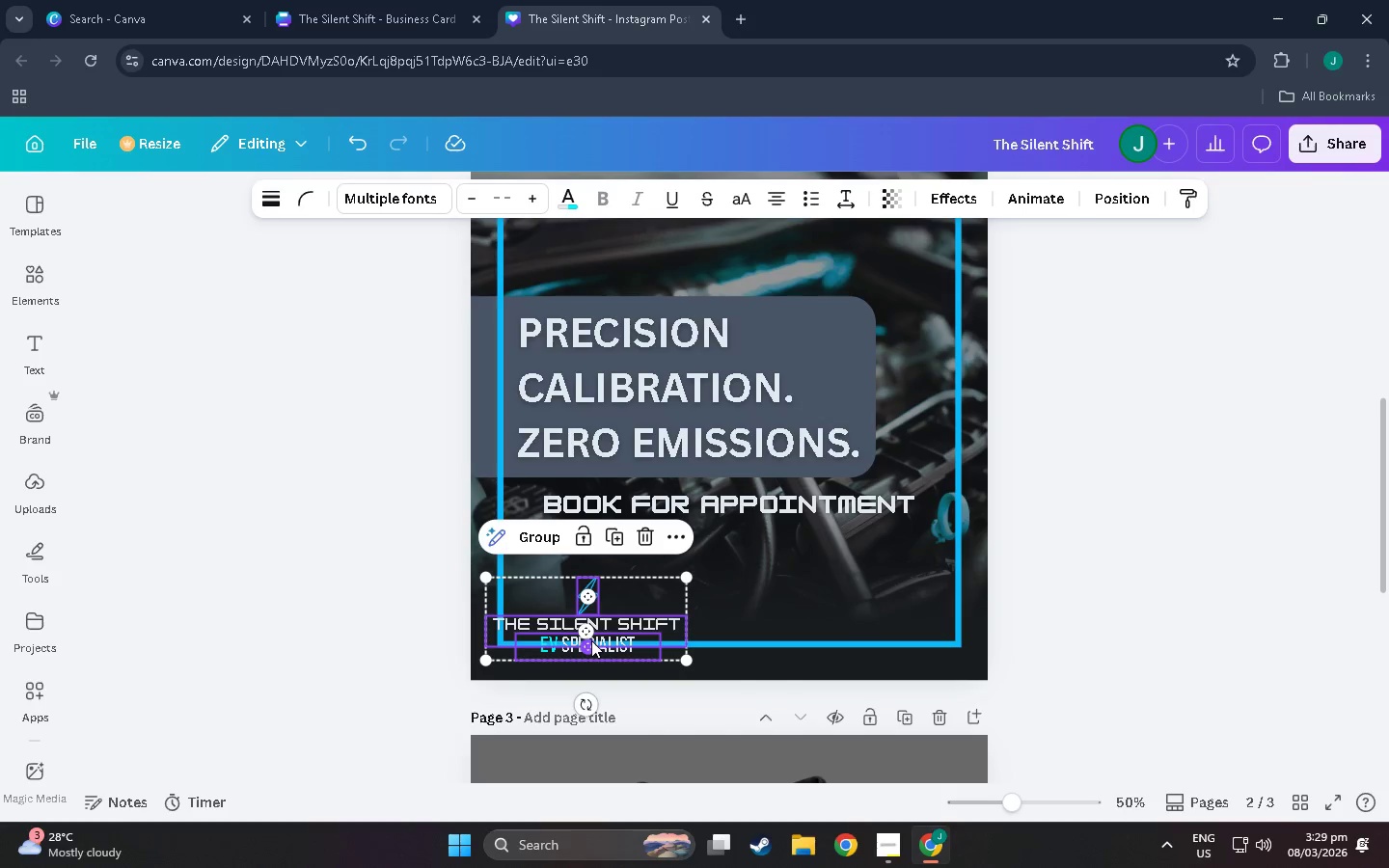 
left_click_drag(start_coordinate=[592, 640], to_coordinate=[611, 628])
 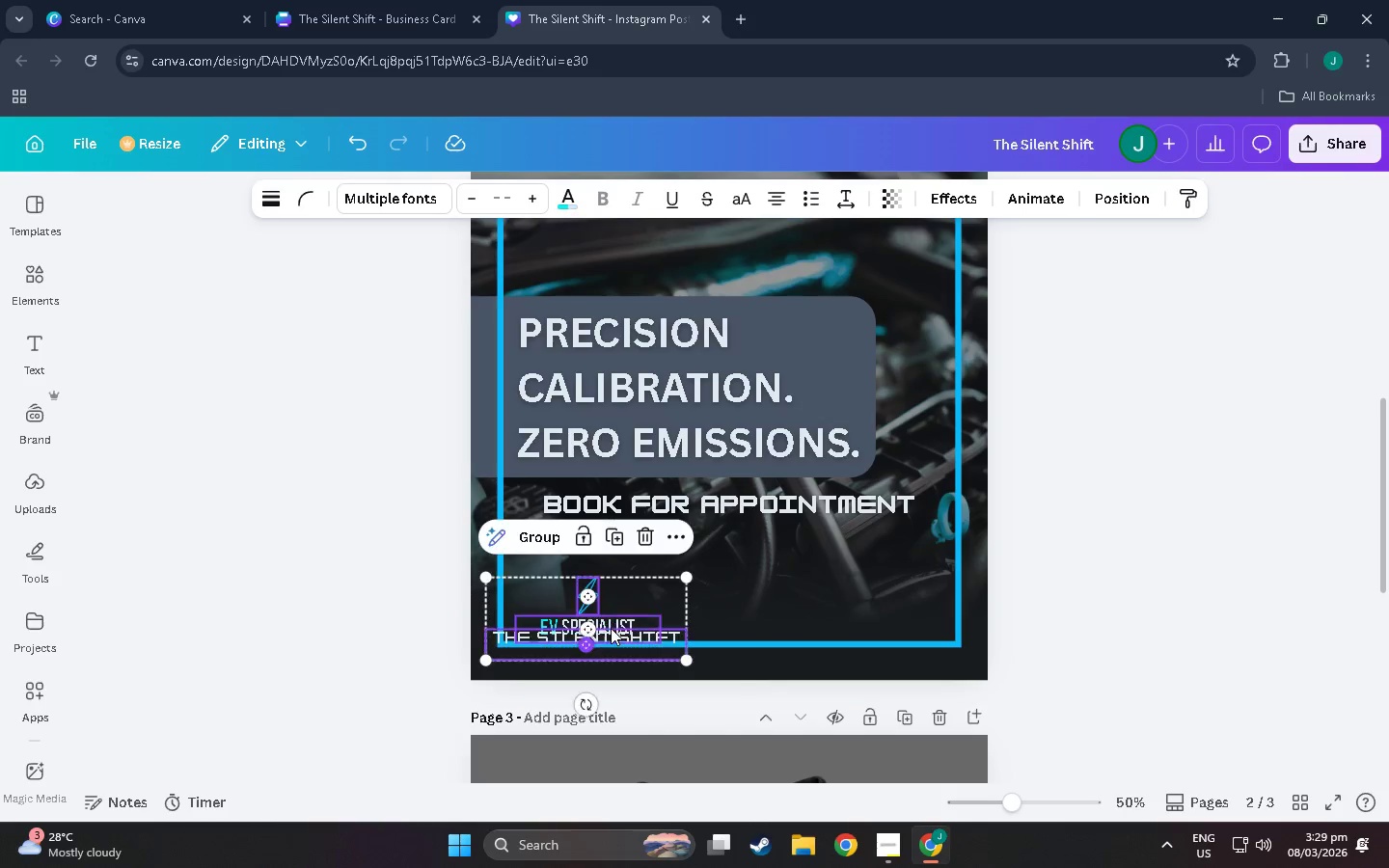 
key(Control+Z)
 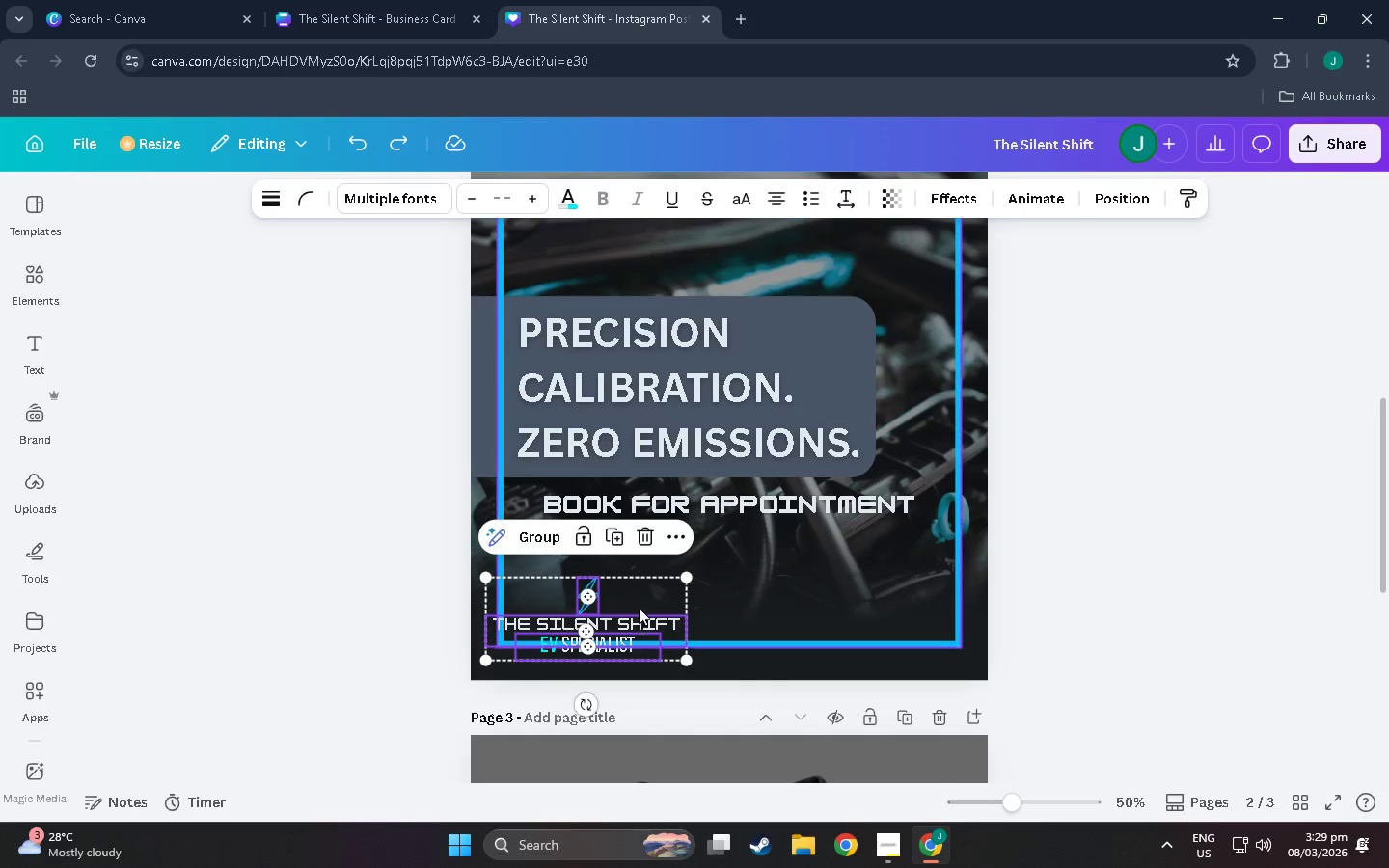 
left_click_drag(start_coordinate=[640, 599], to_coordinate=[663, 579])
 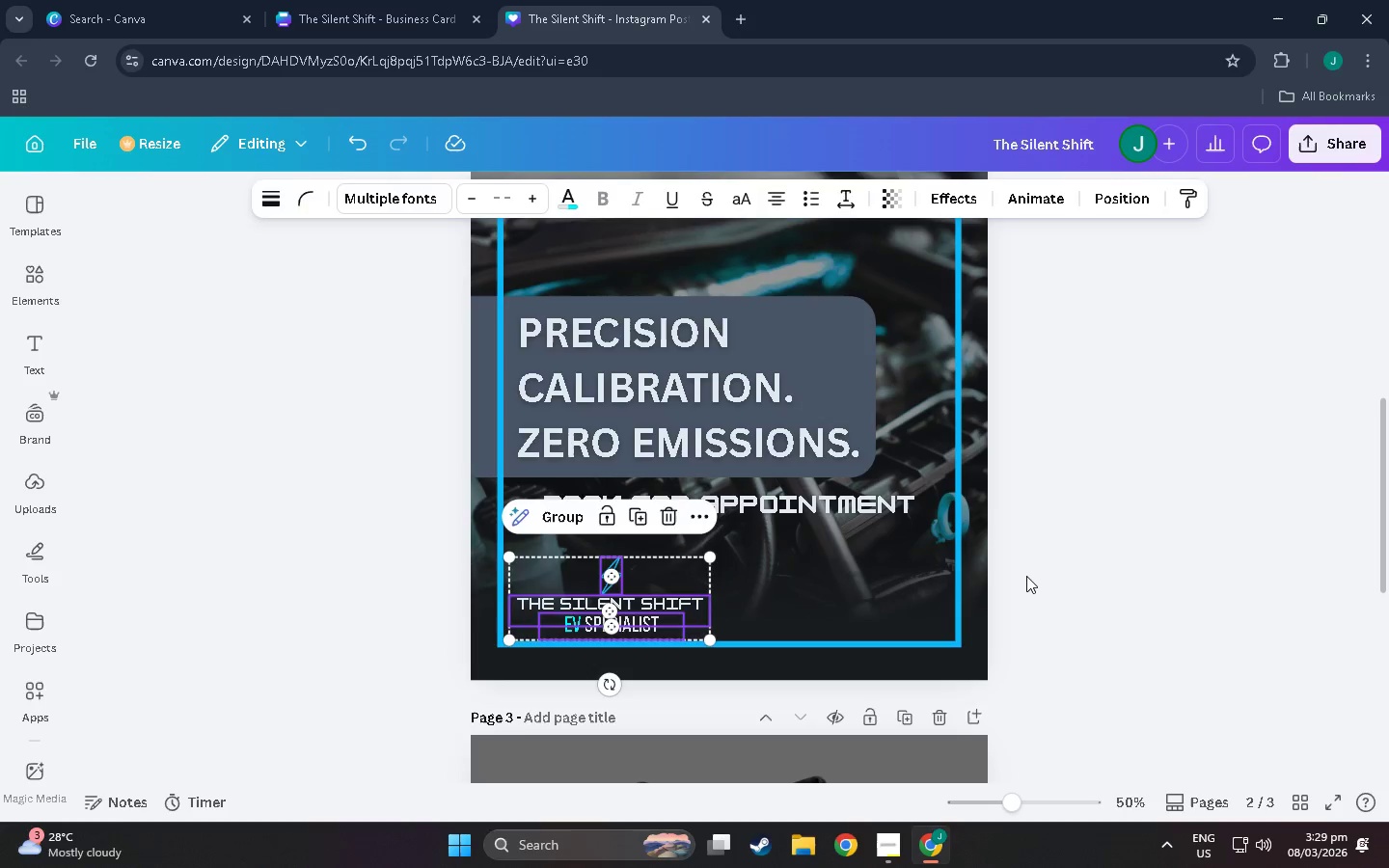 
left_click([1026, 576])
 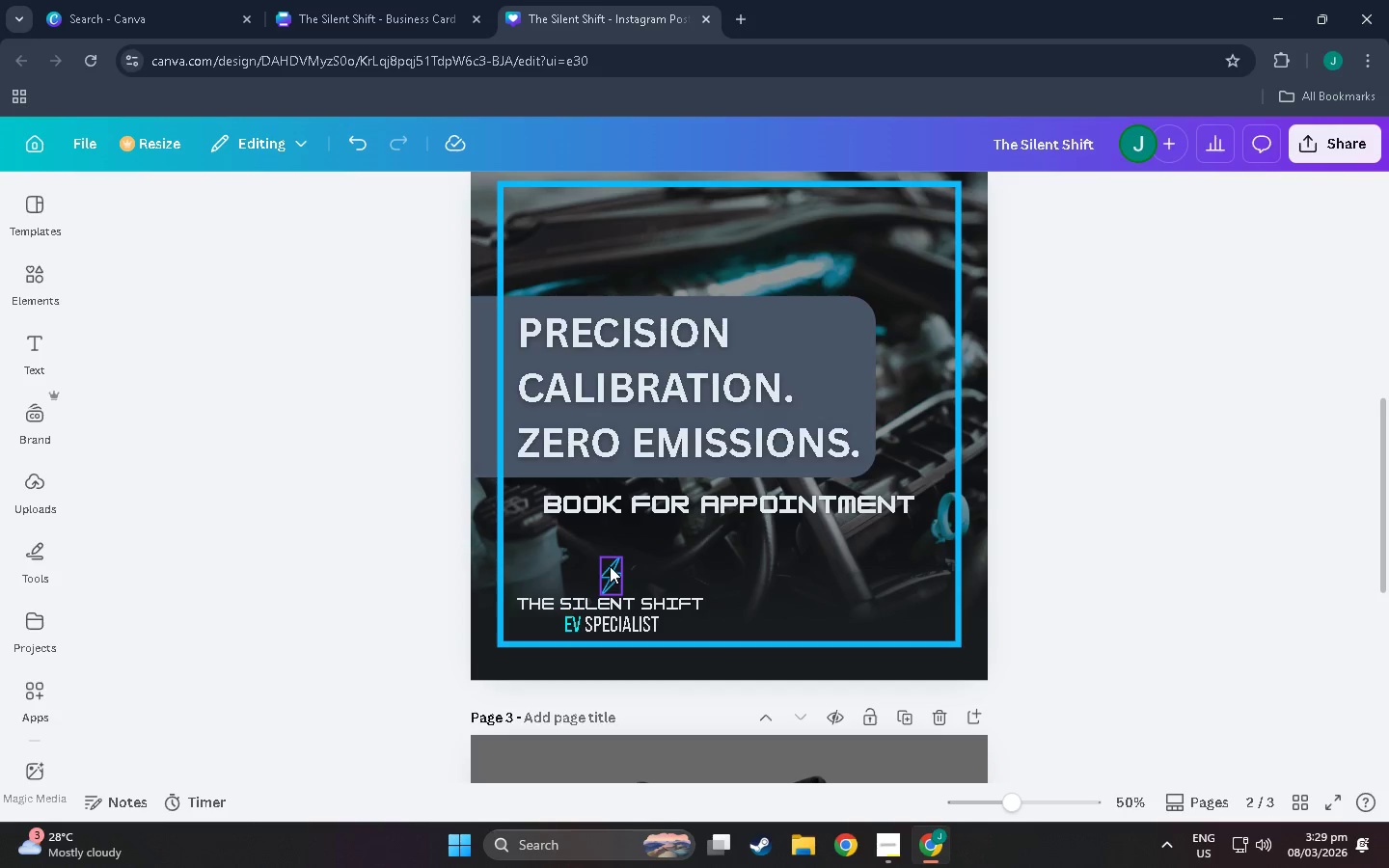 
scroll: coordinate [636, 553], scroll_direction: up, amount: 1.0
 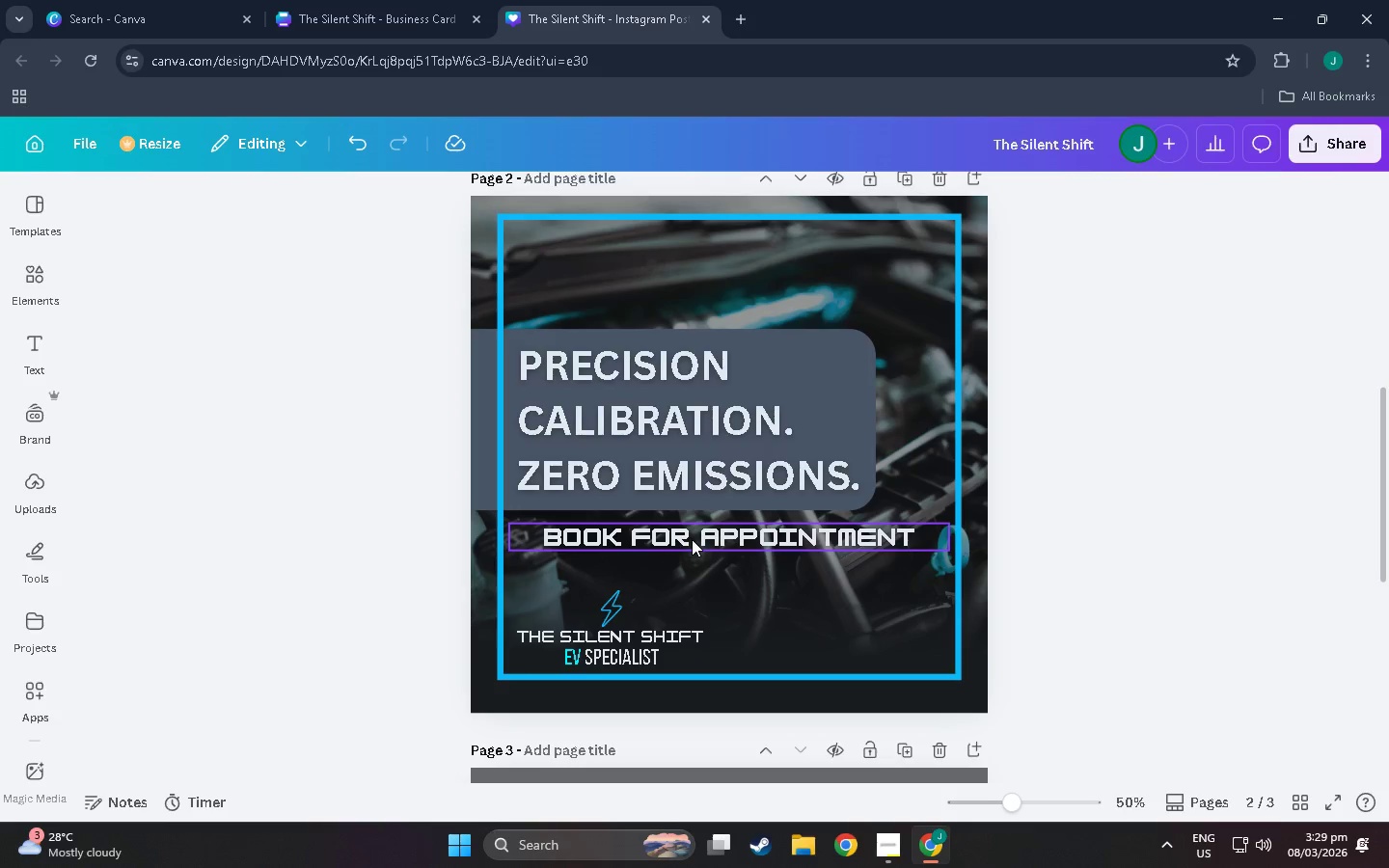 
left_click_drag(start_coordinate=[692, 538], to_coordinate=[690, 561])
 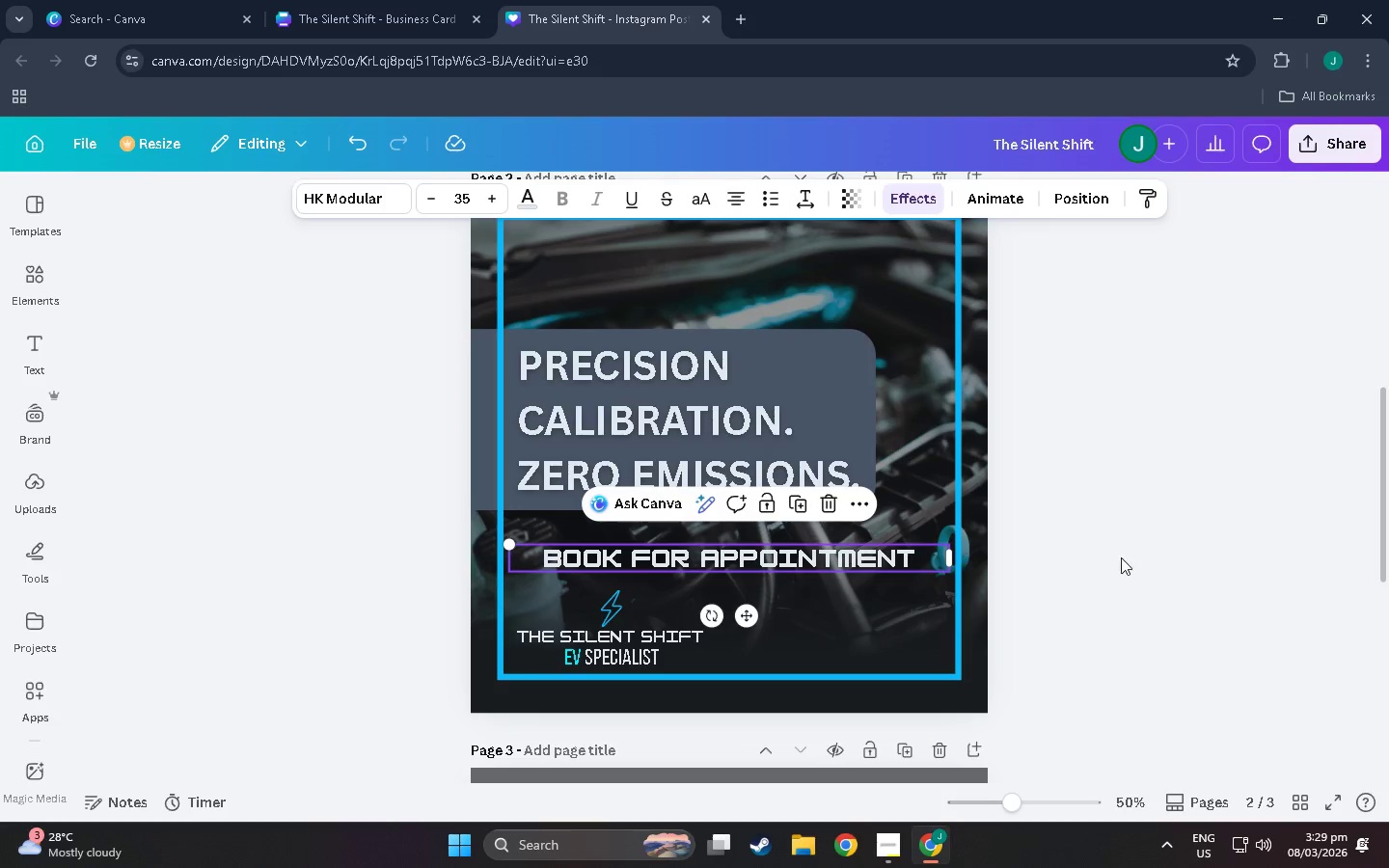 
left_click([1118, 553])
 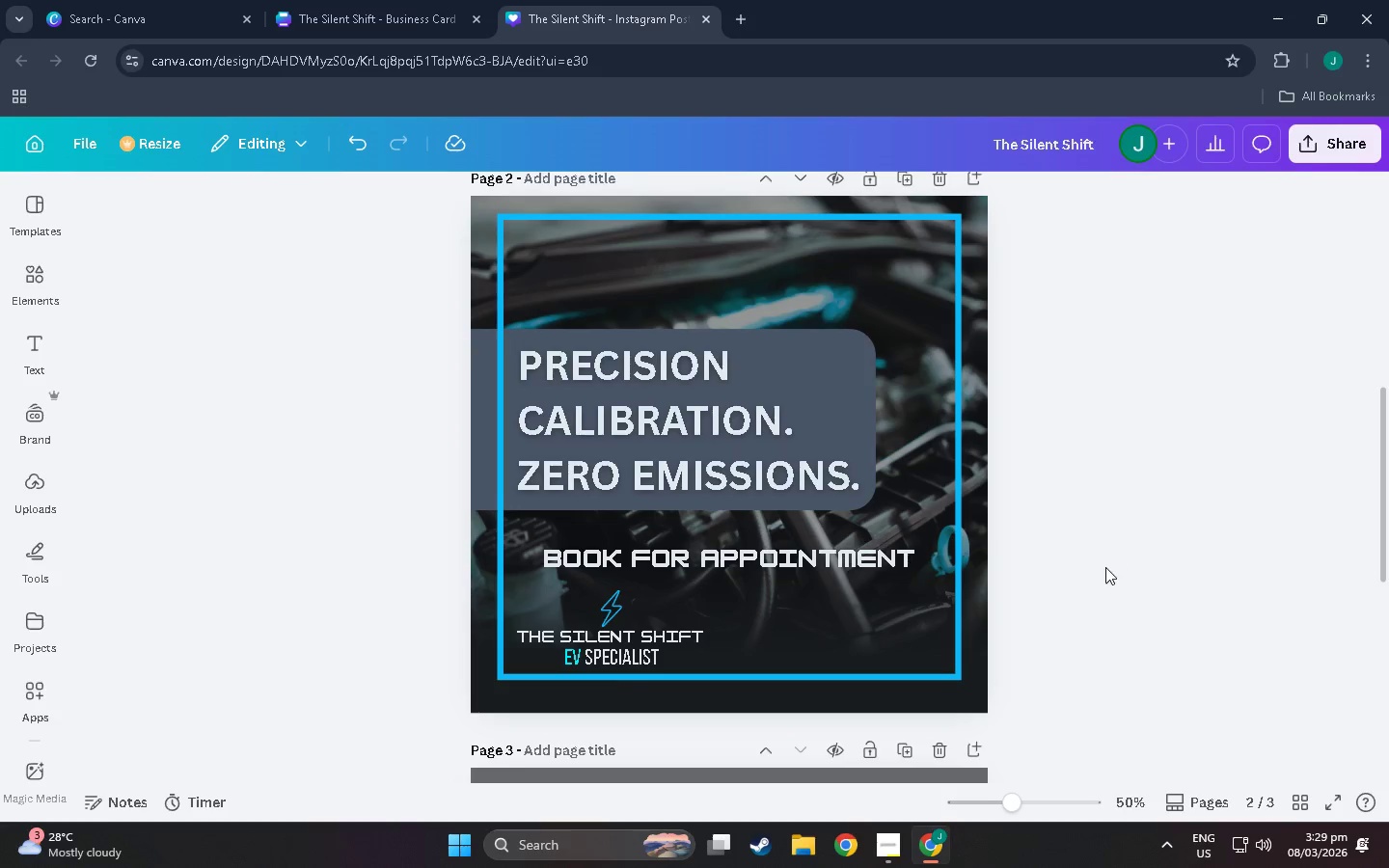 
scroll: coordinate [1105, 568], scroll_direction: up, amount: 3.0
 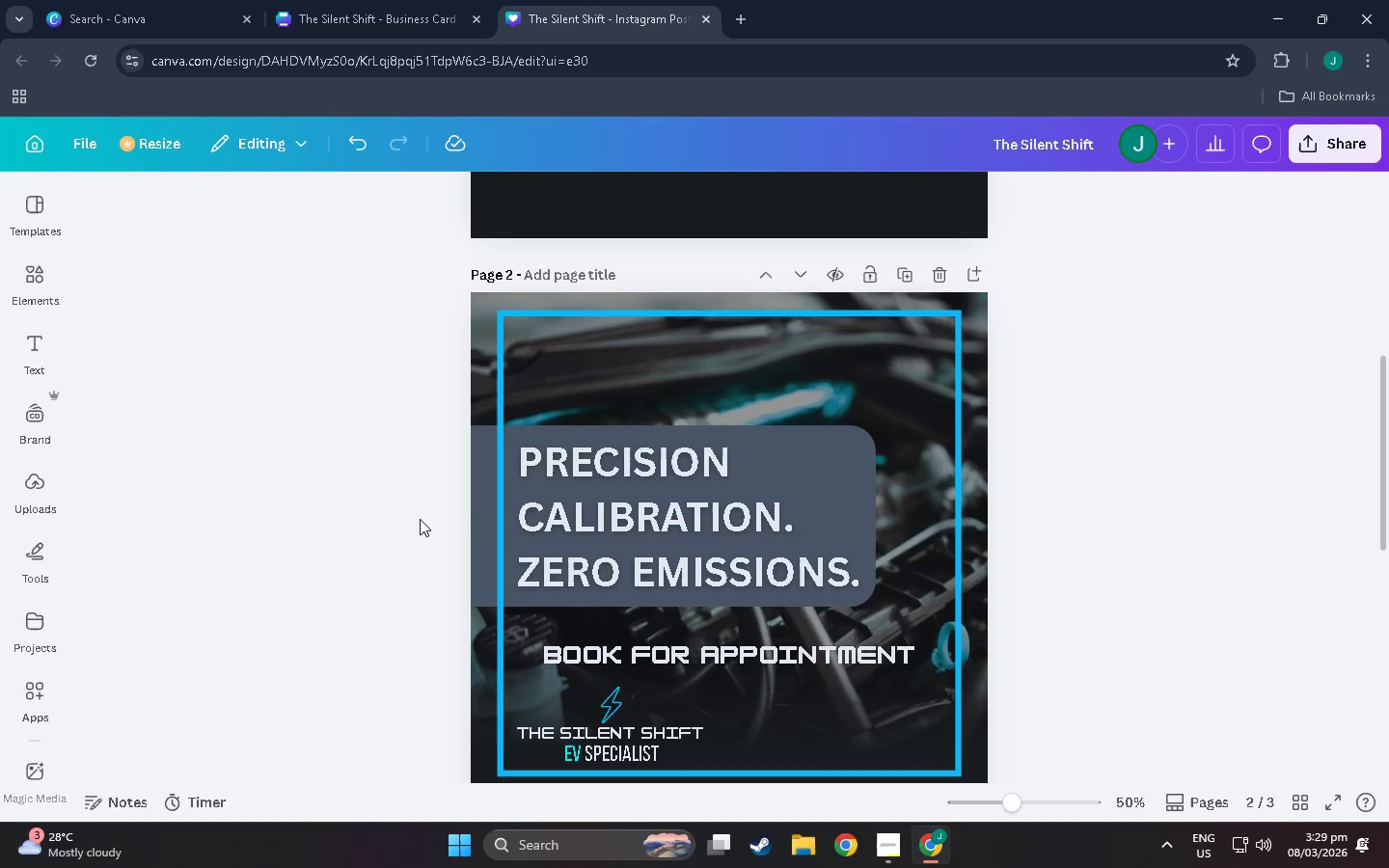 
scroll: coordinate [440, 507], scroll_direction: down, amount: 2.0
 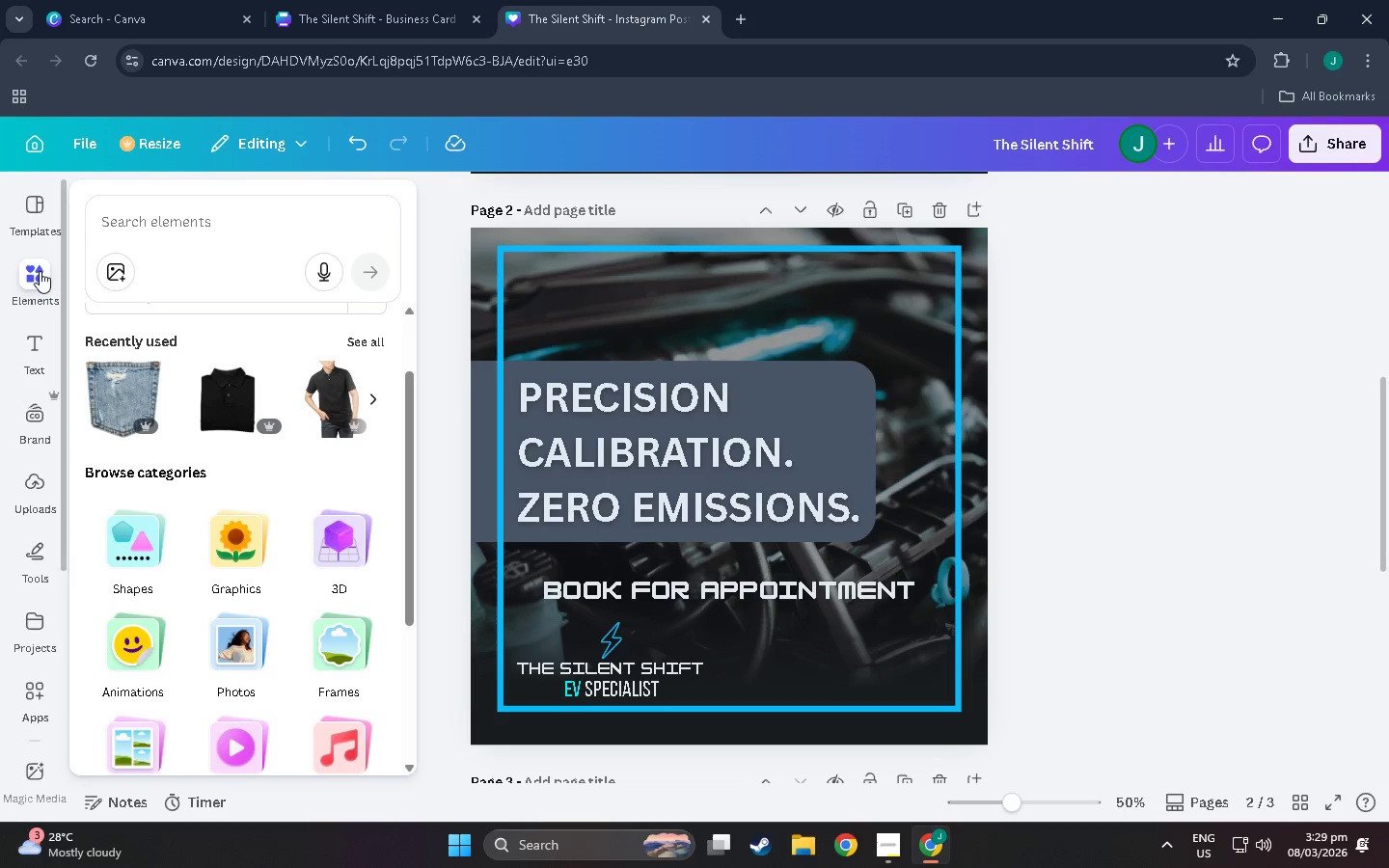 
left_click_drag(start_coordinate=[209, 215], to_coordinate=[0, 222])
 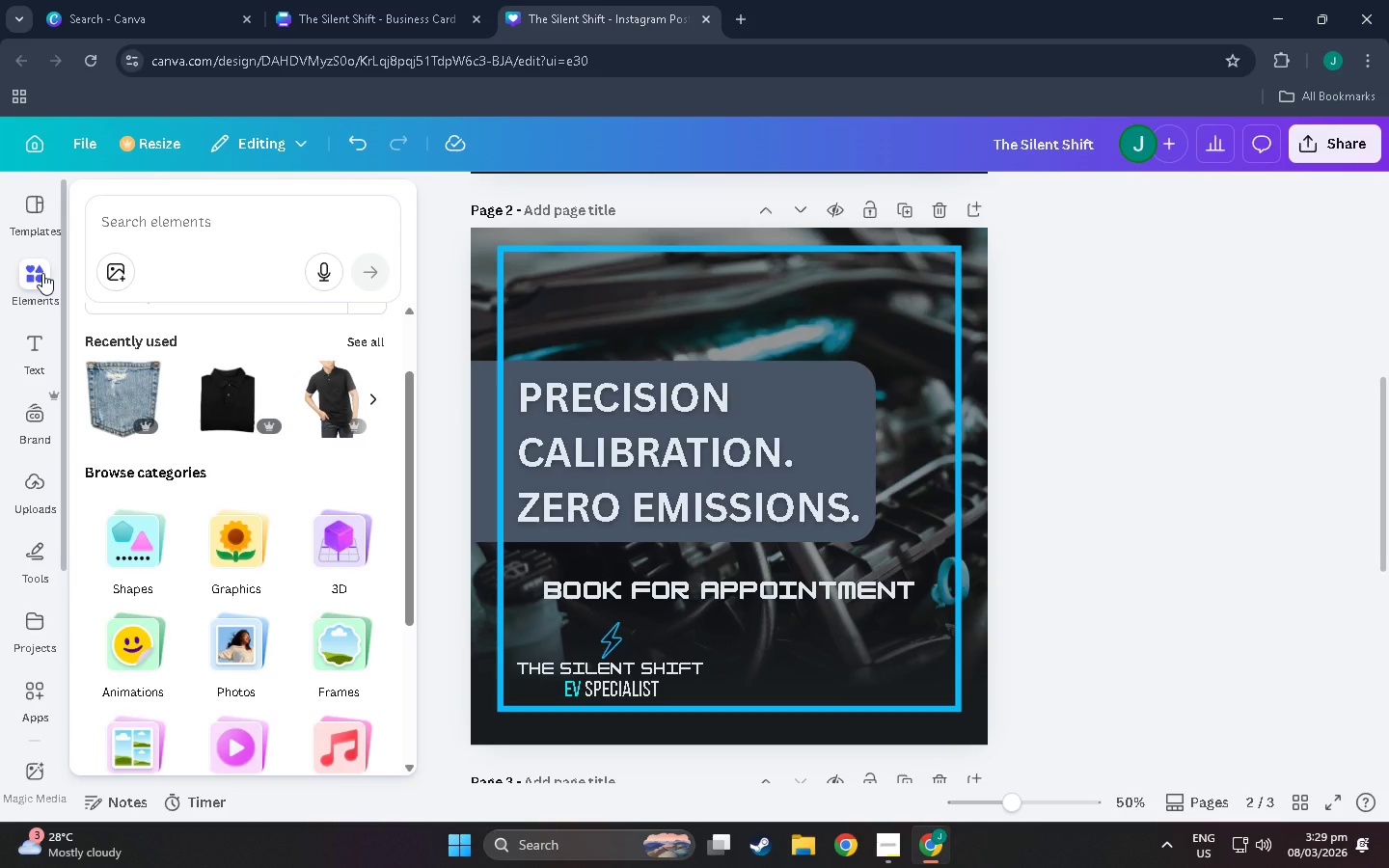 
left_click([42, 273])
 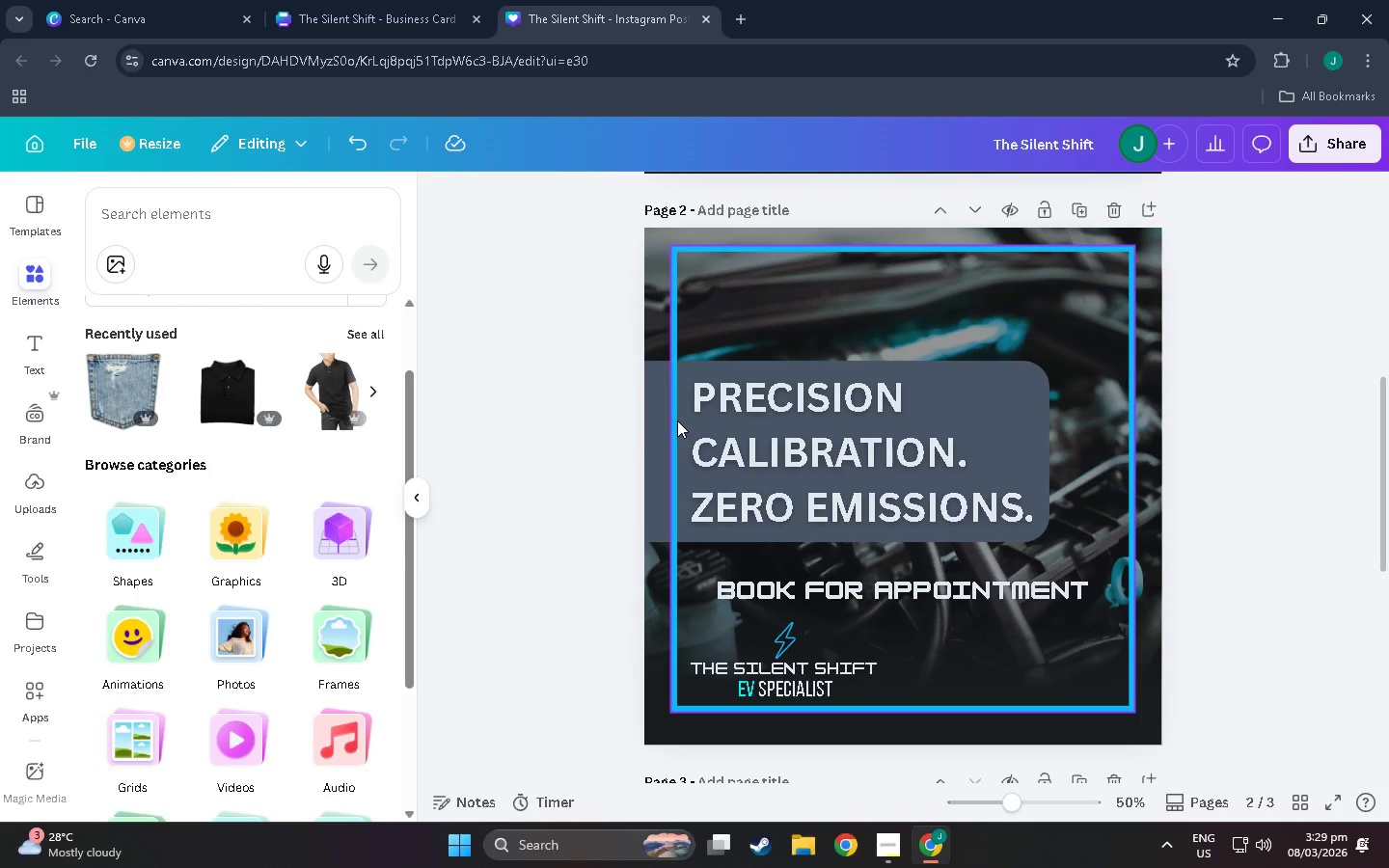 
left_click([655, 420])
 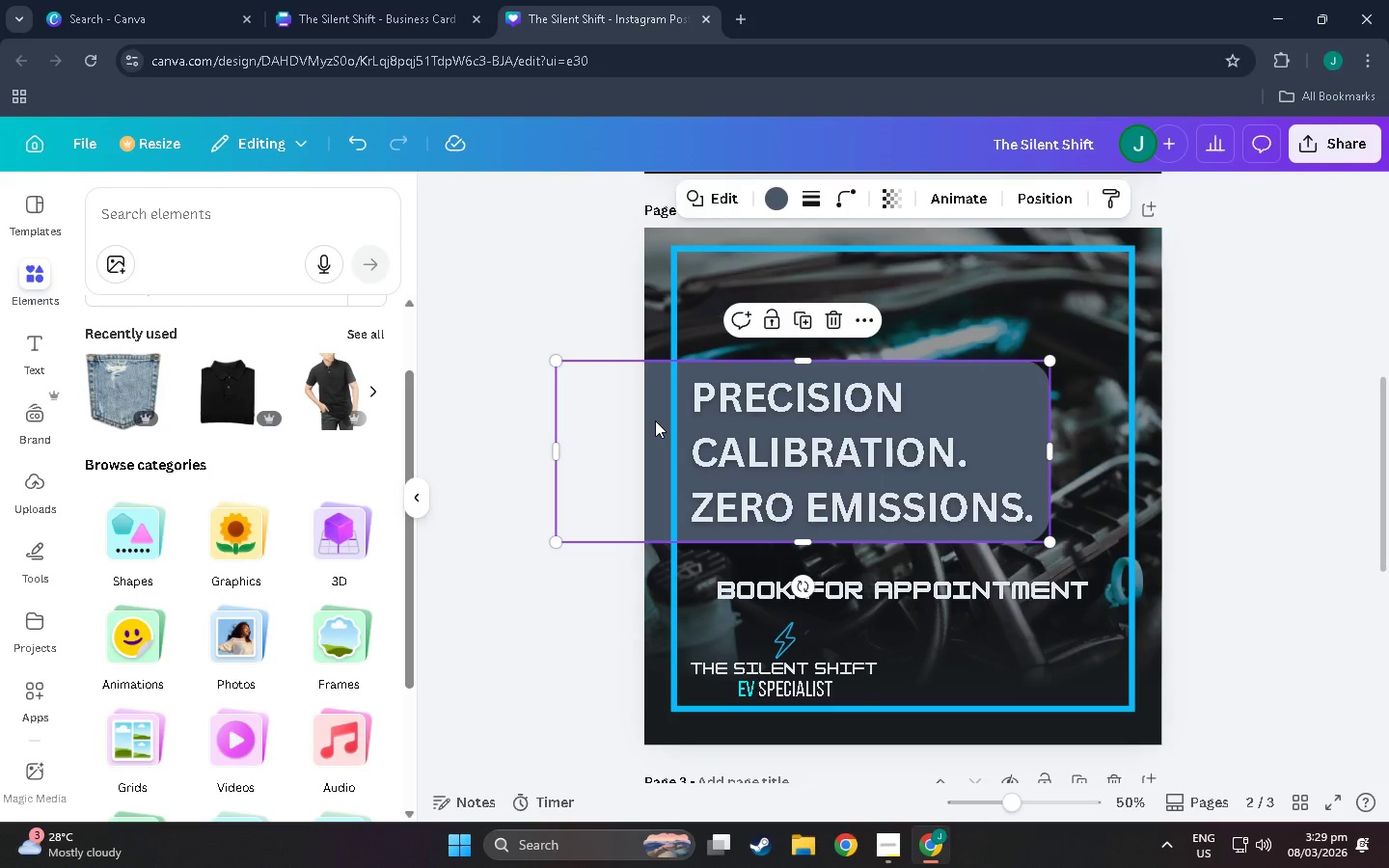 
key(Control+C)
 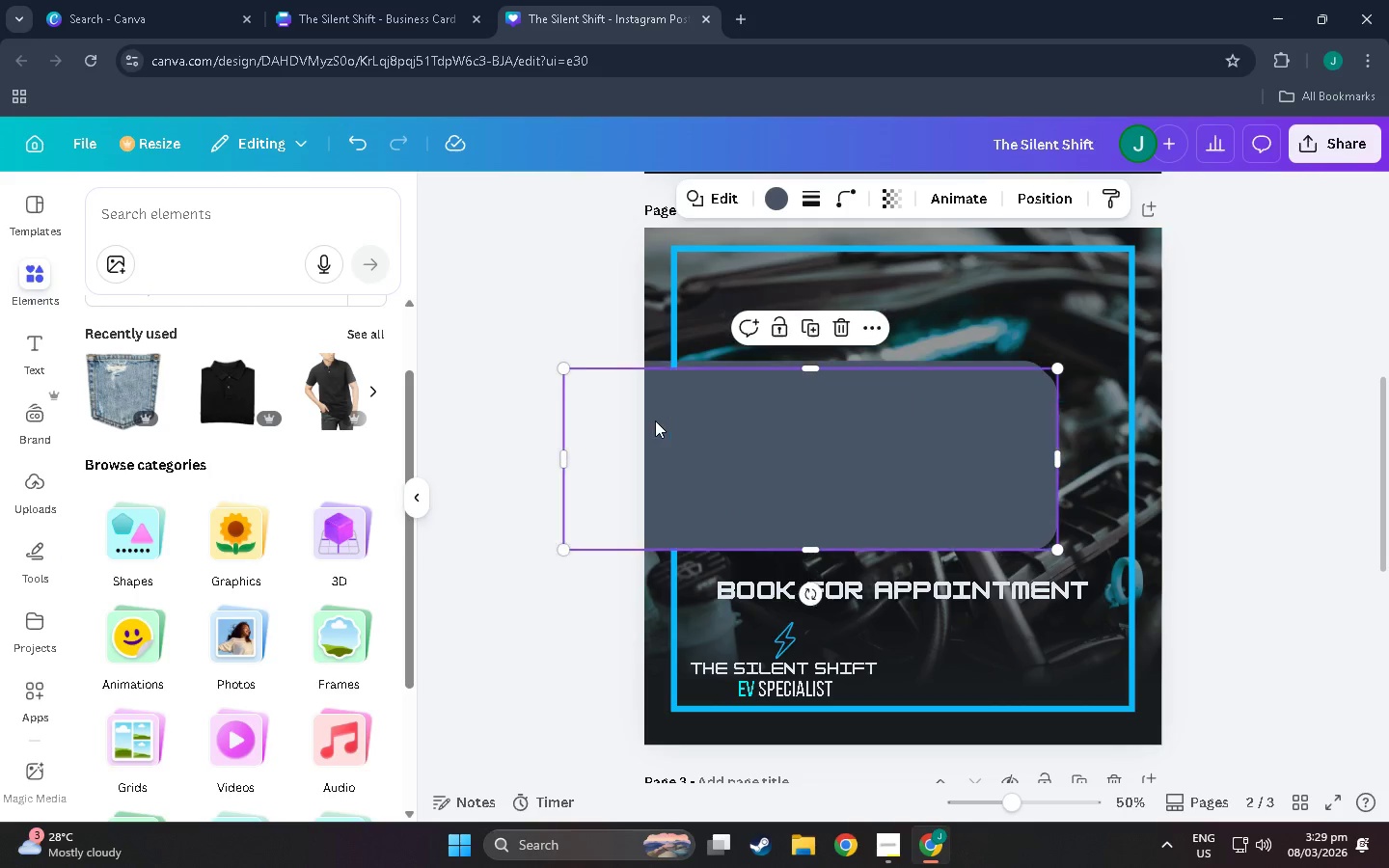 
key(Control+V)
 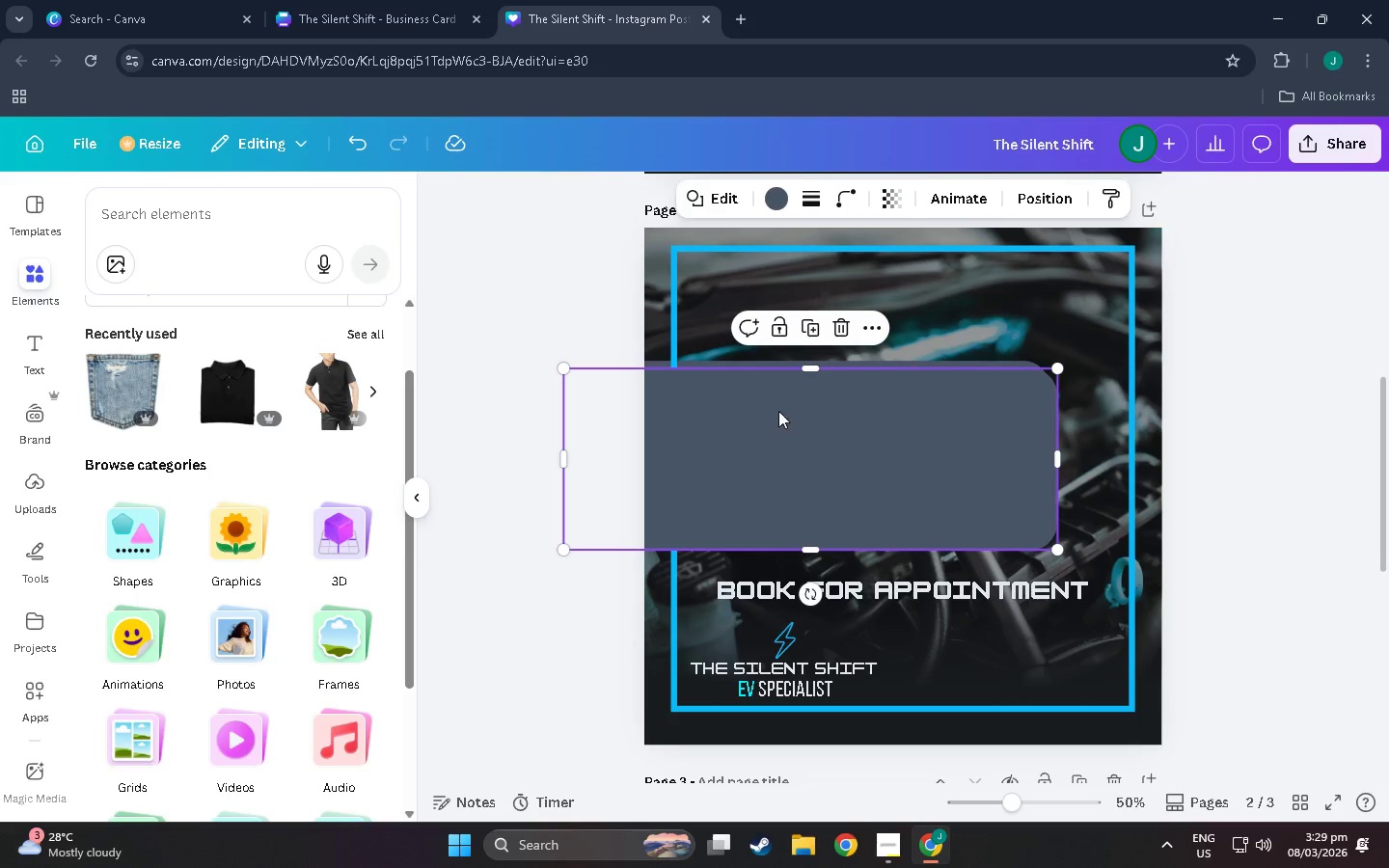 
left_click_drag(start_coordinate=[778, 411], to_coordinate=[790, 562])
 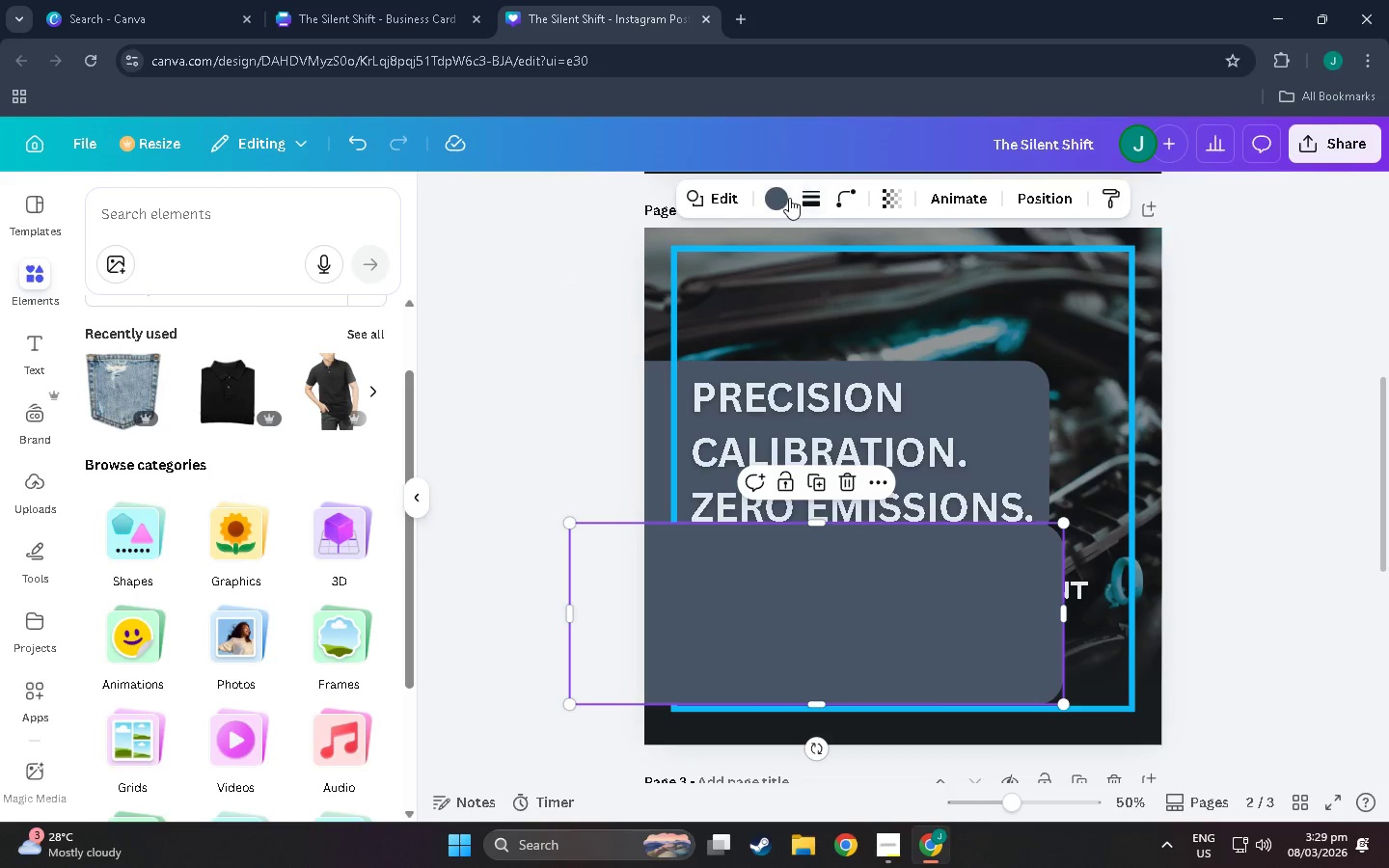 
left_click([786, 197])
 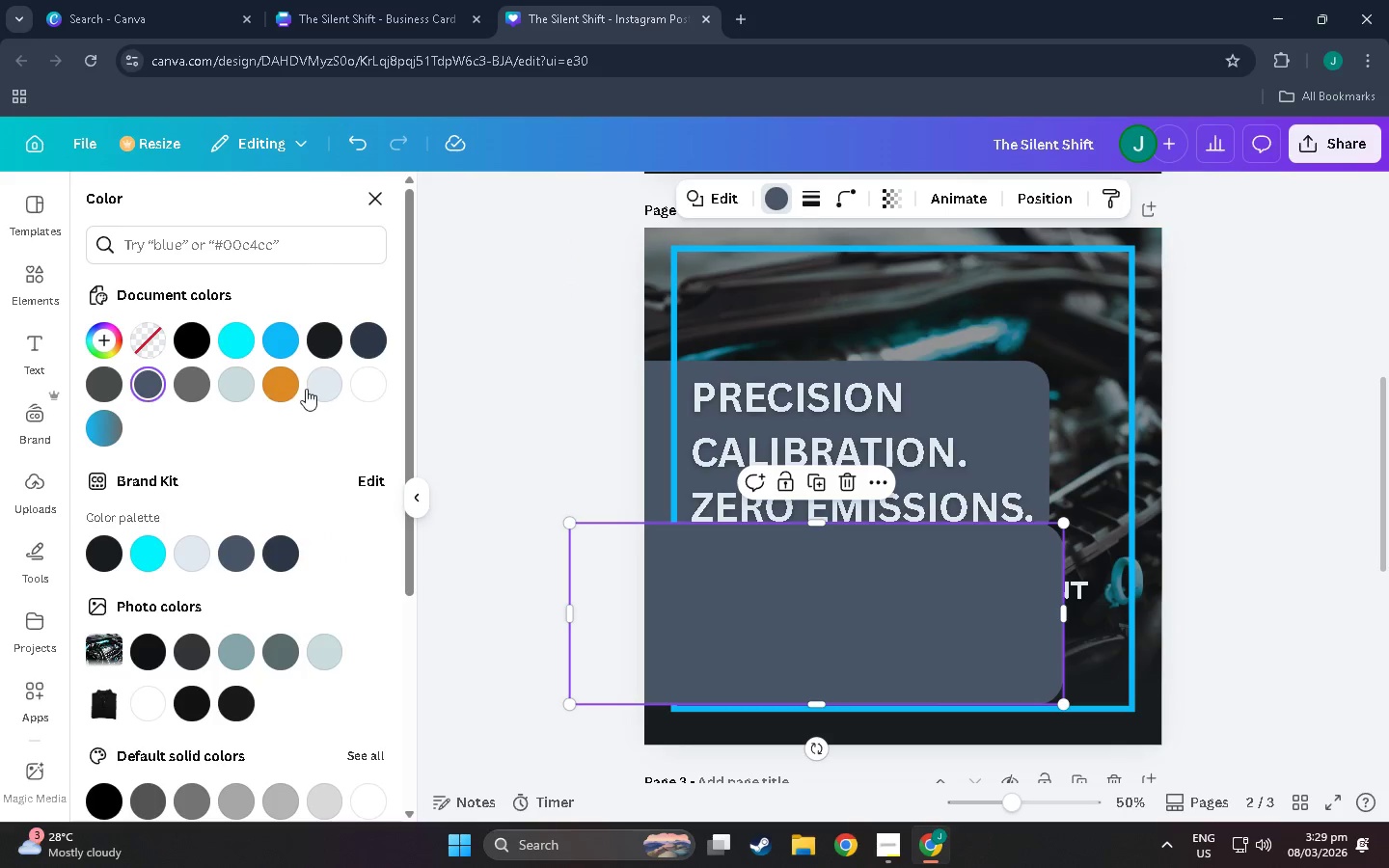 
left_click([316, 388])
 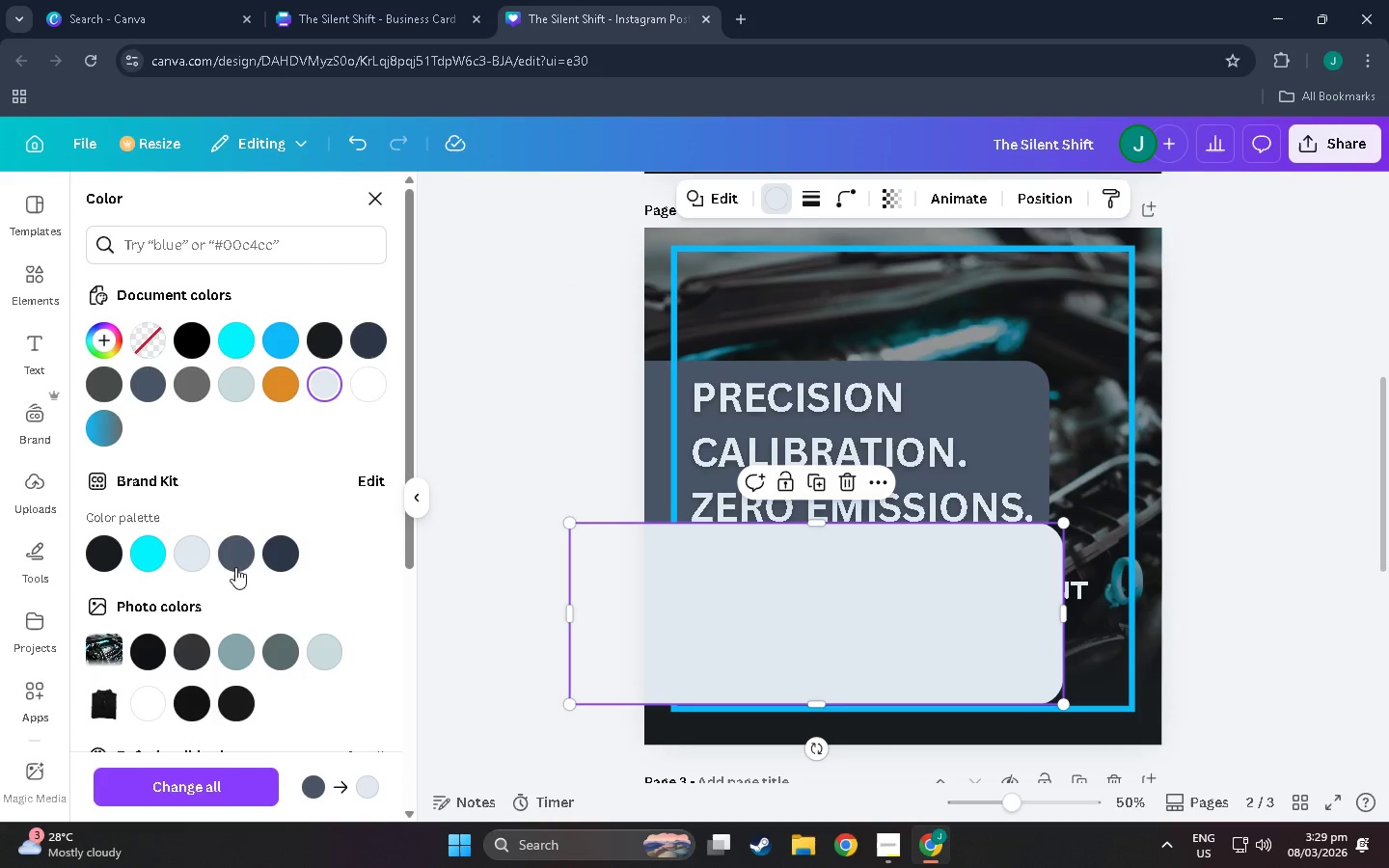 
left_click([193, 566])
 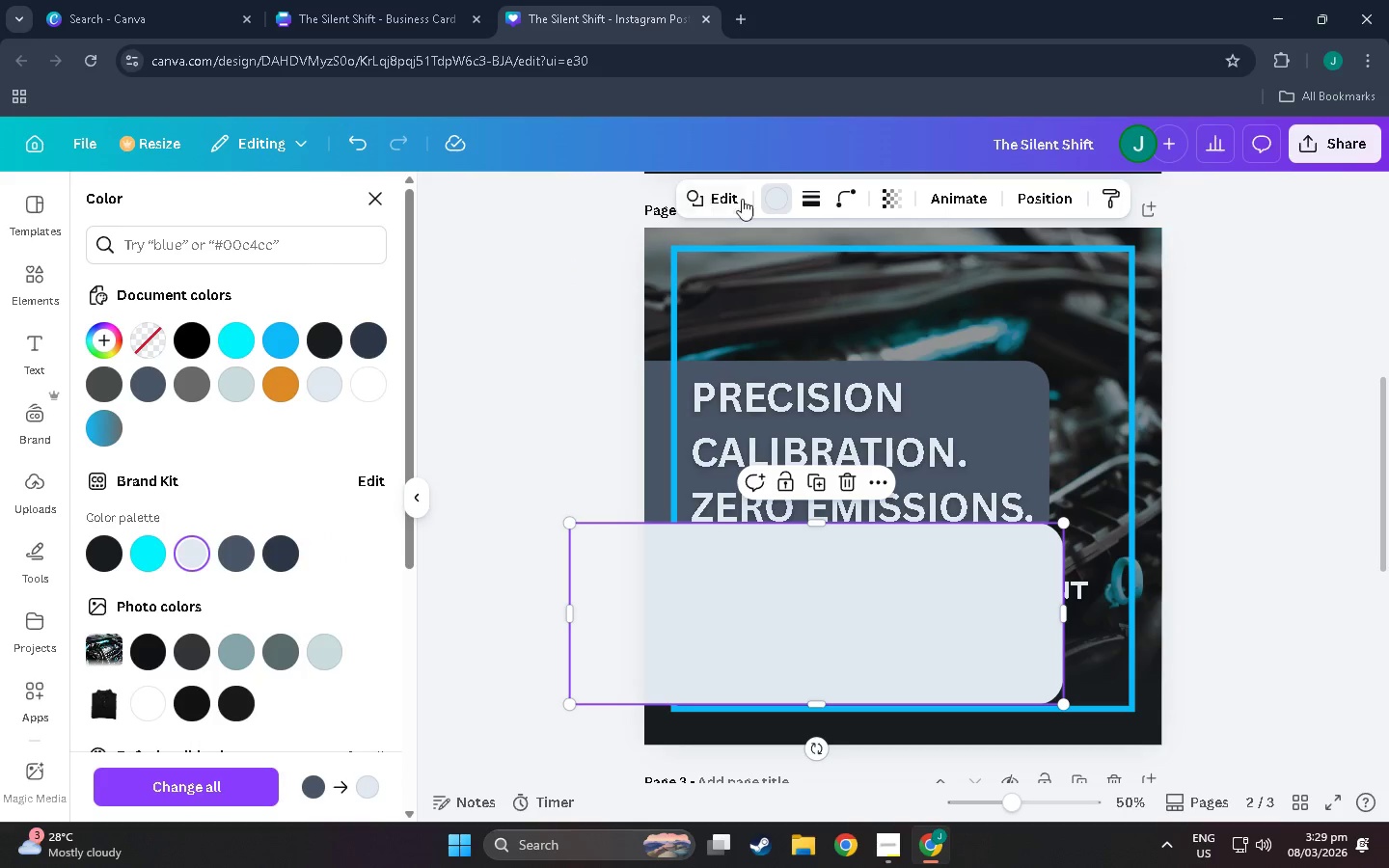 
left_click([840, 199])
 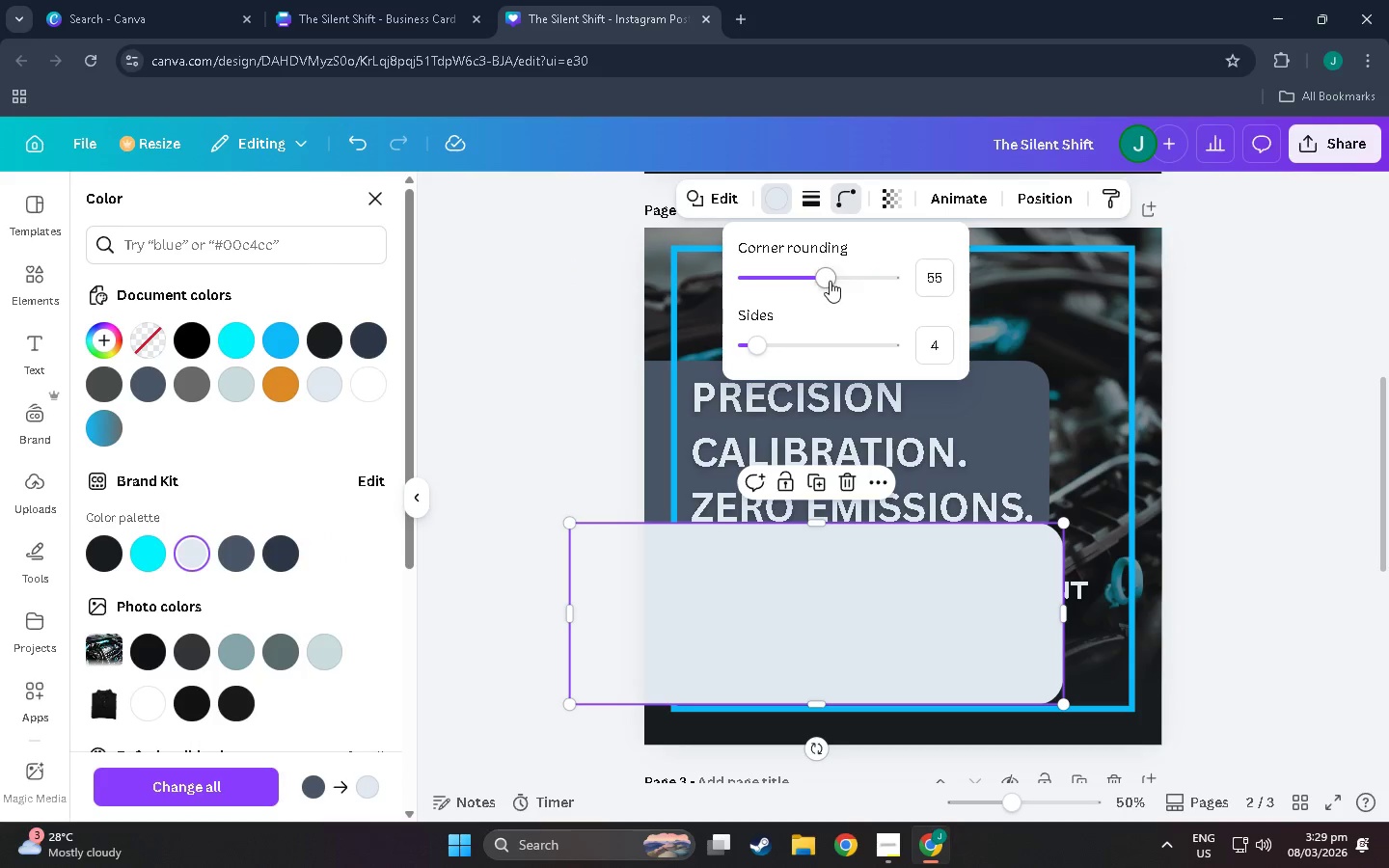 
left_click_drag(start_coordinate=[830, 281], to_coordinate=[405, 312])
 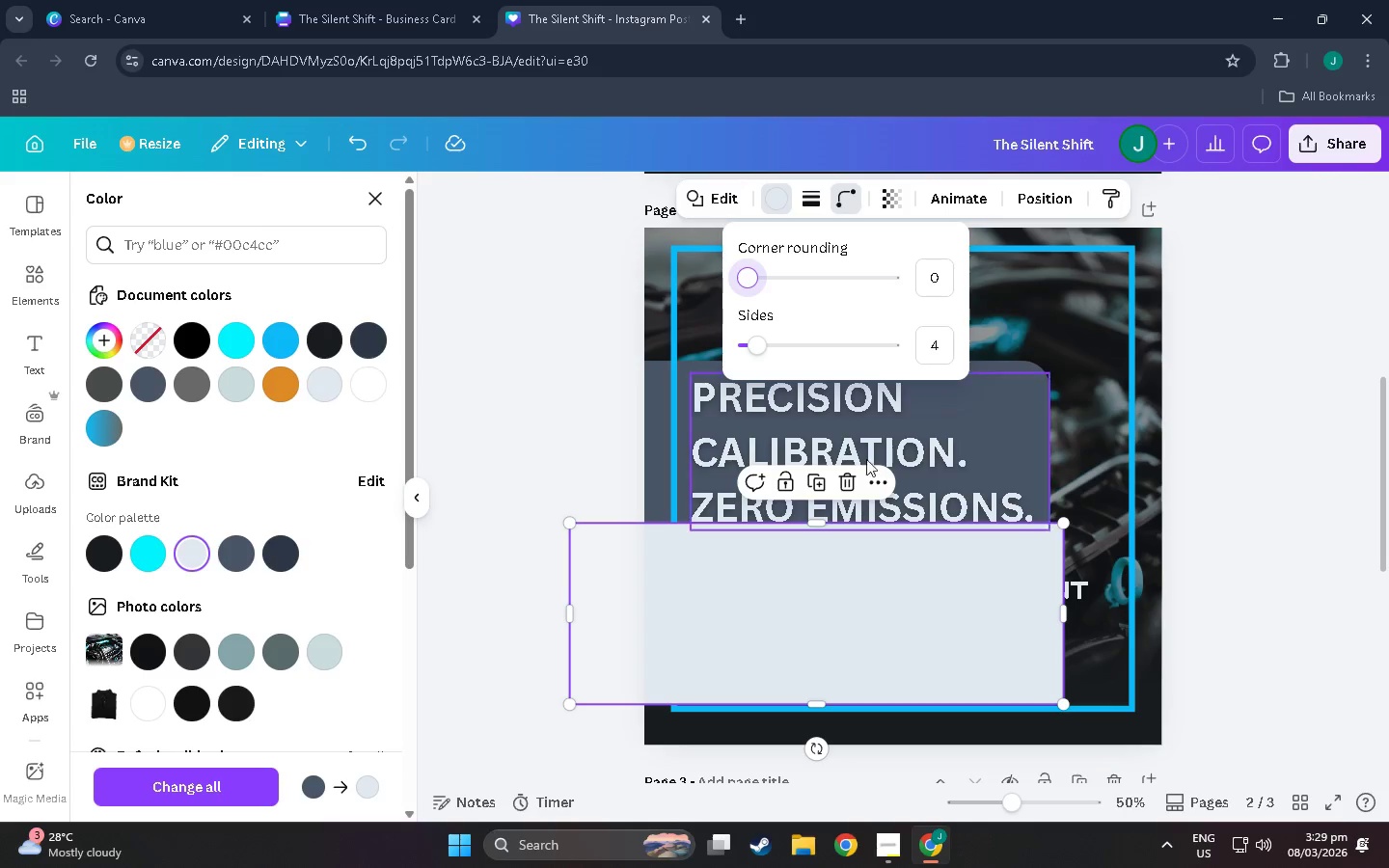 
left_click_drag(start_coordinate=[823, 703], to_coordinate=[824, 580])
 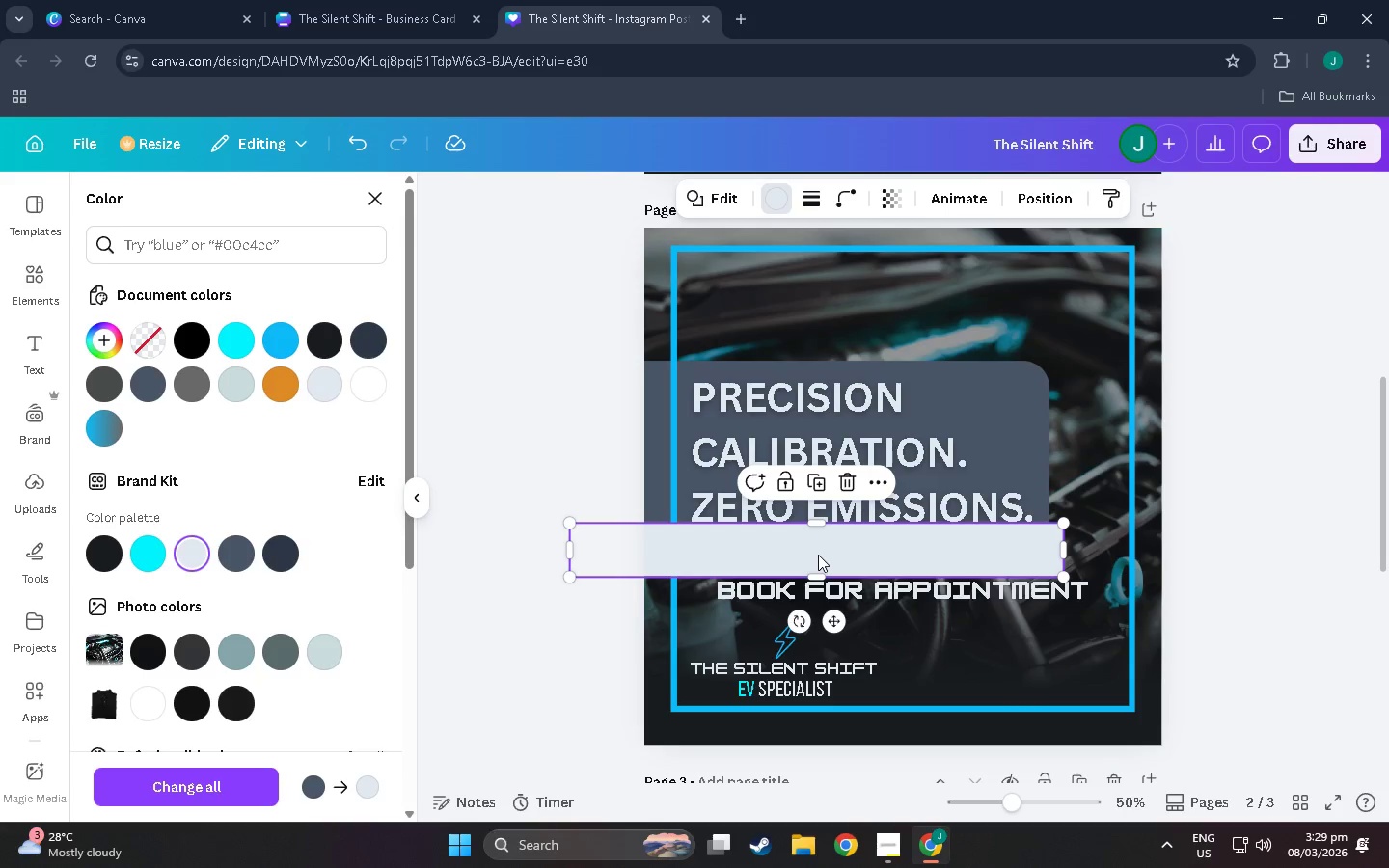 
left_click_drag(start_coordinate=[818, 555], to_coordinate=[819, 585])
 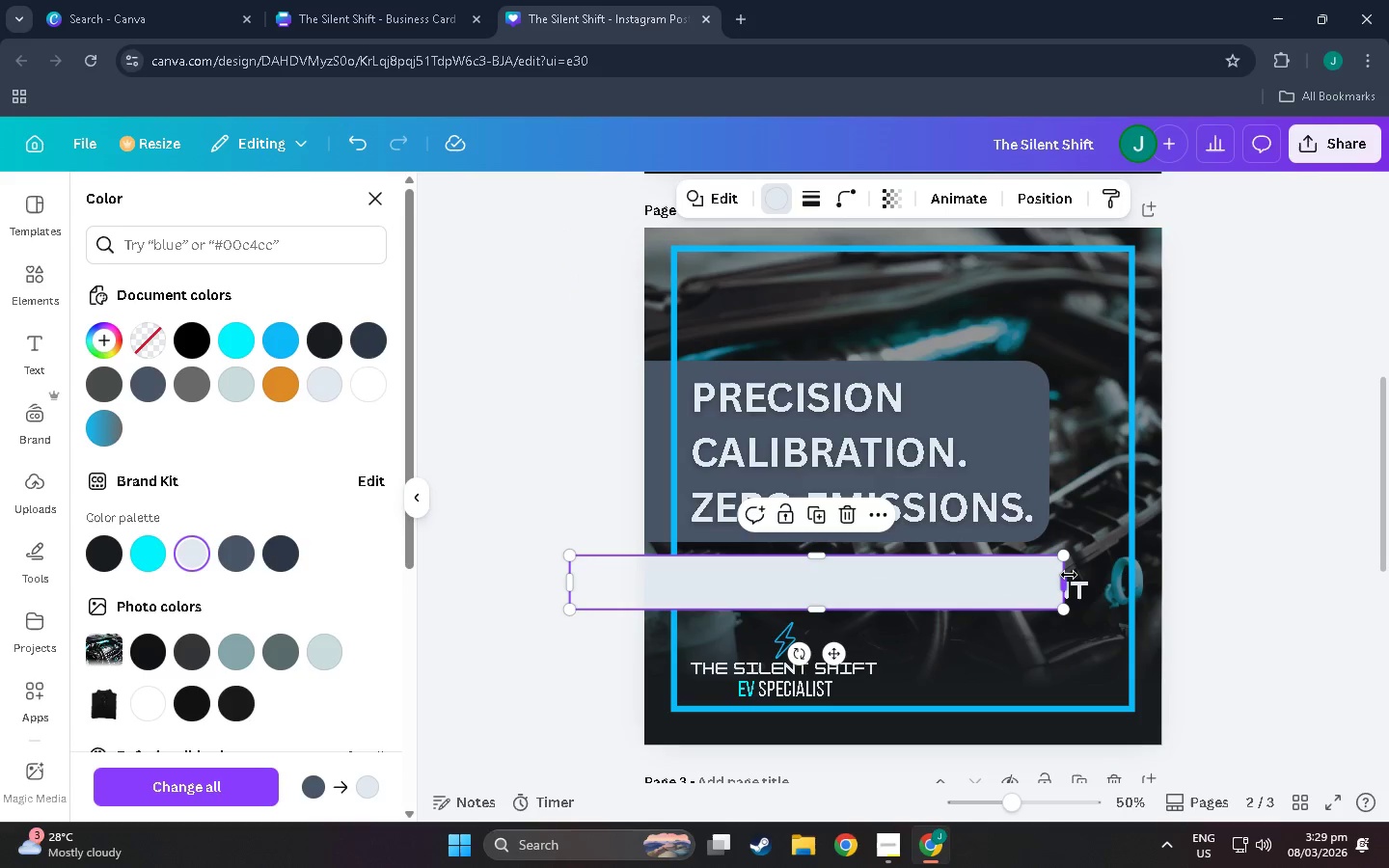 
left_click_drag(start_coordinate=[1069, 582], to_coordinate=[1186, 586])
 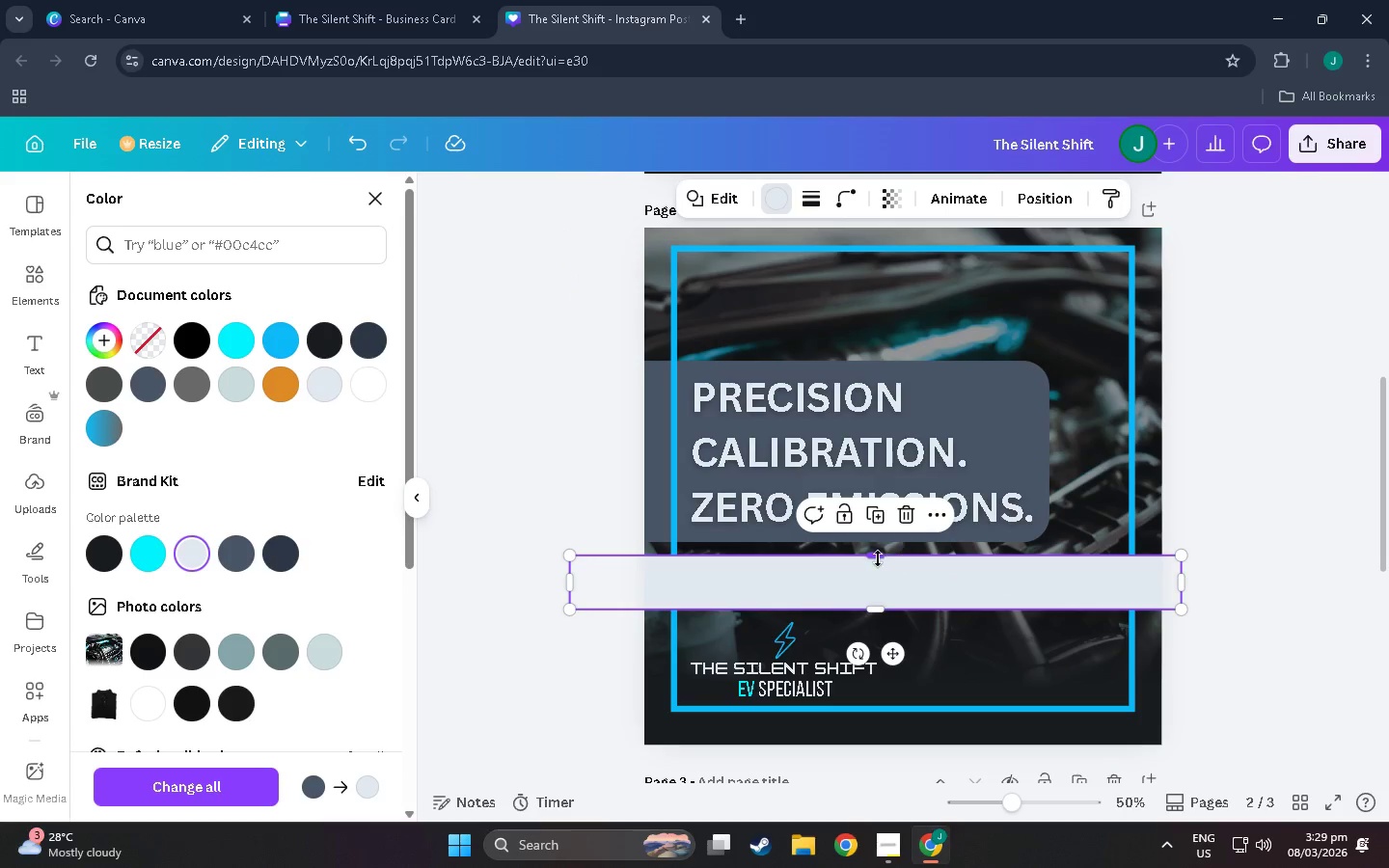 
left_click_drag(start_coordinate=[874, 557], to_coordinate=[874, 563])
 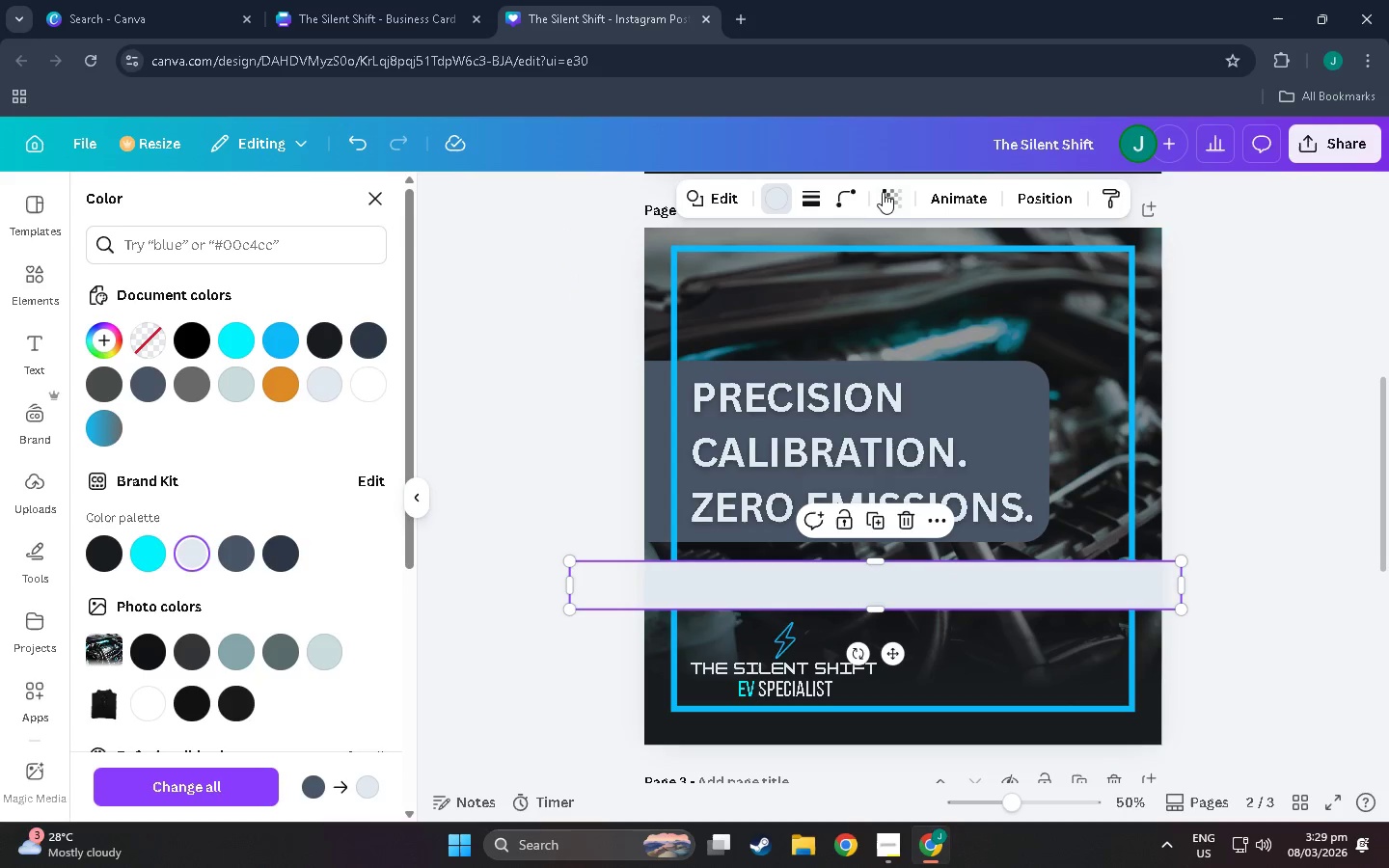 
left_click([895, 194])
 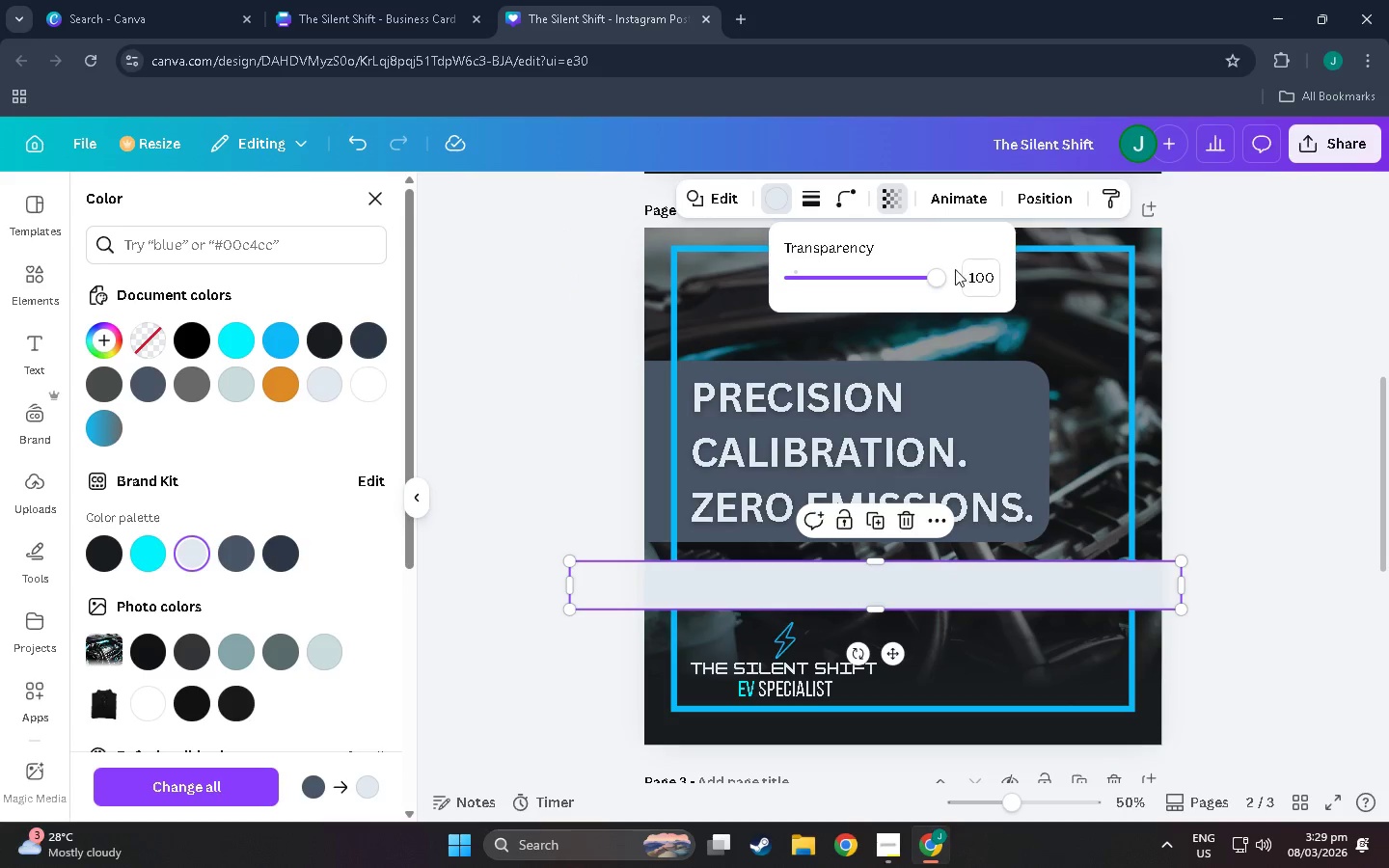 
left_click_drag(start_coordinate=[938, 277], to_coordinate=[820, 291])
 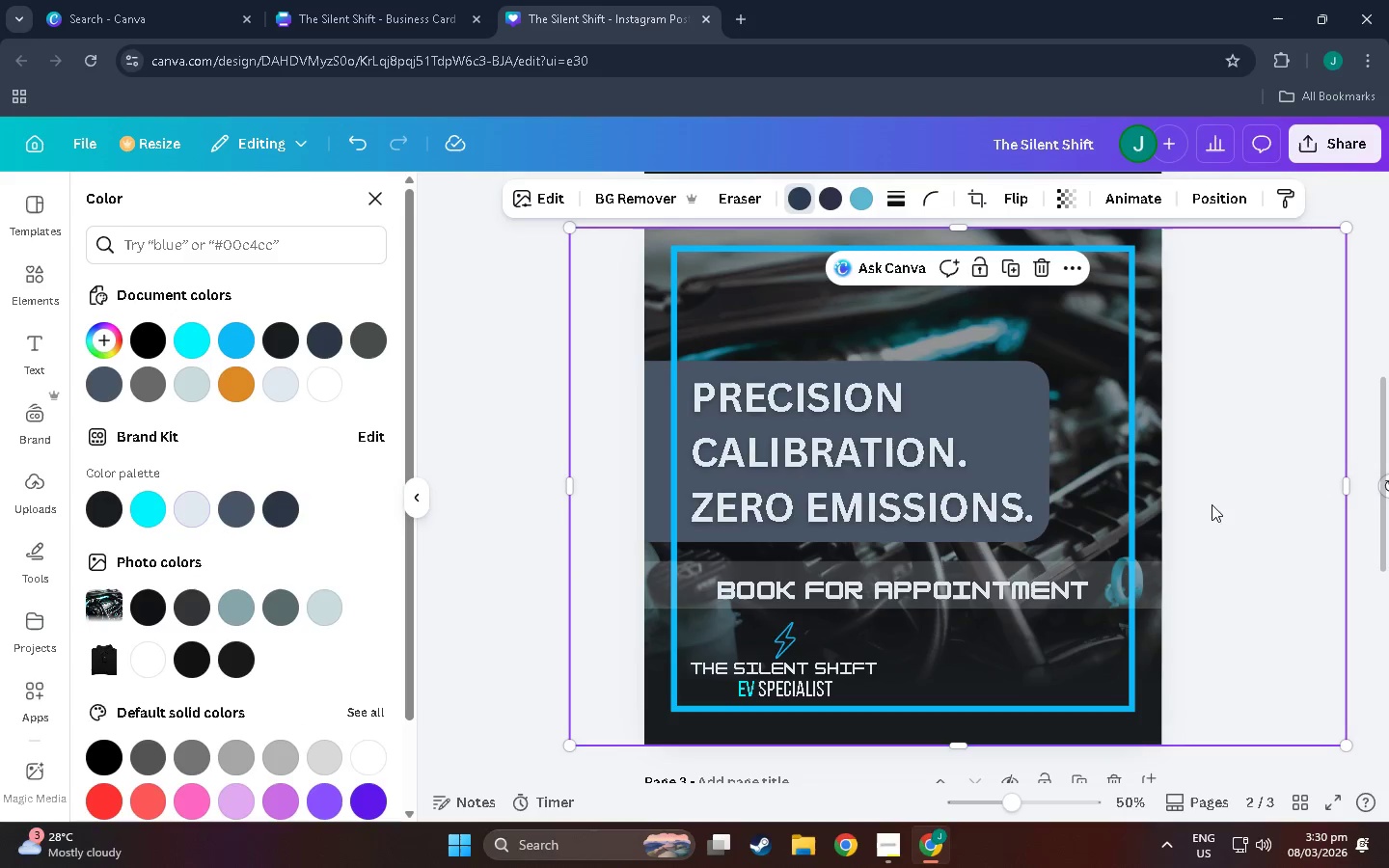 
double_click([1270, 505])
 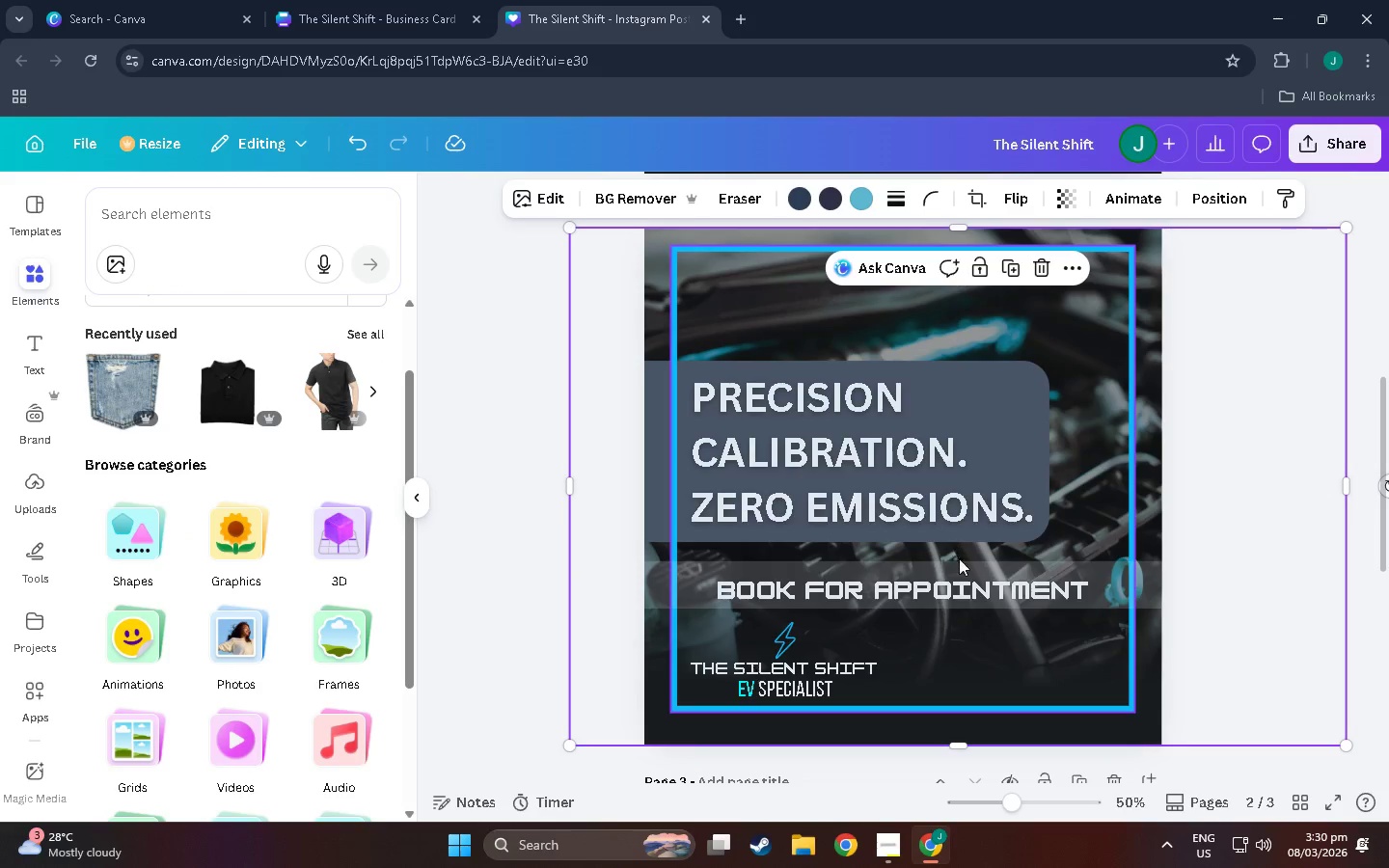 
left_click_drag(start_coordinate=[958, 588], to_coordinate=[957, 595])
 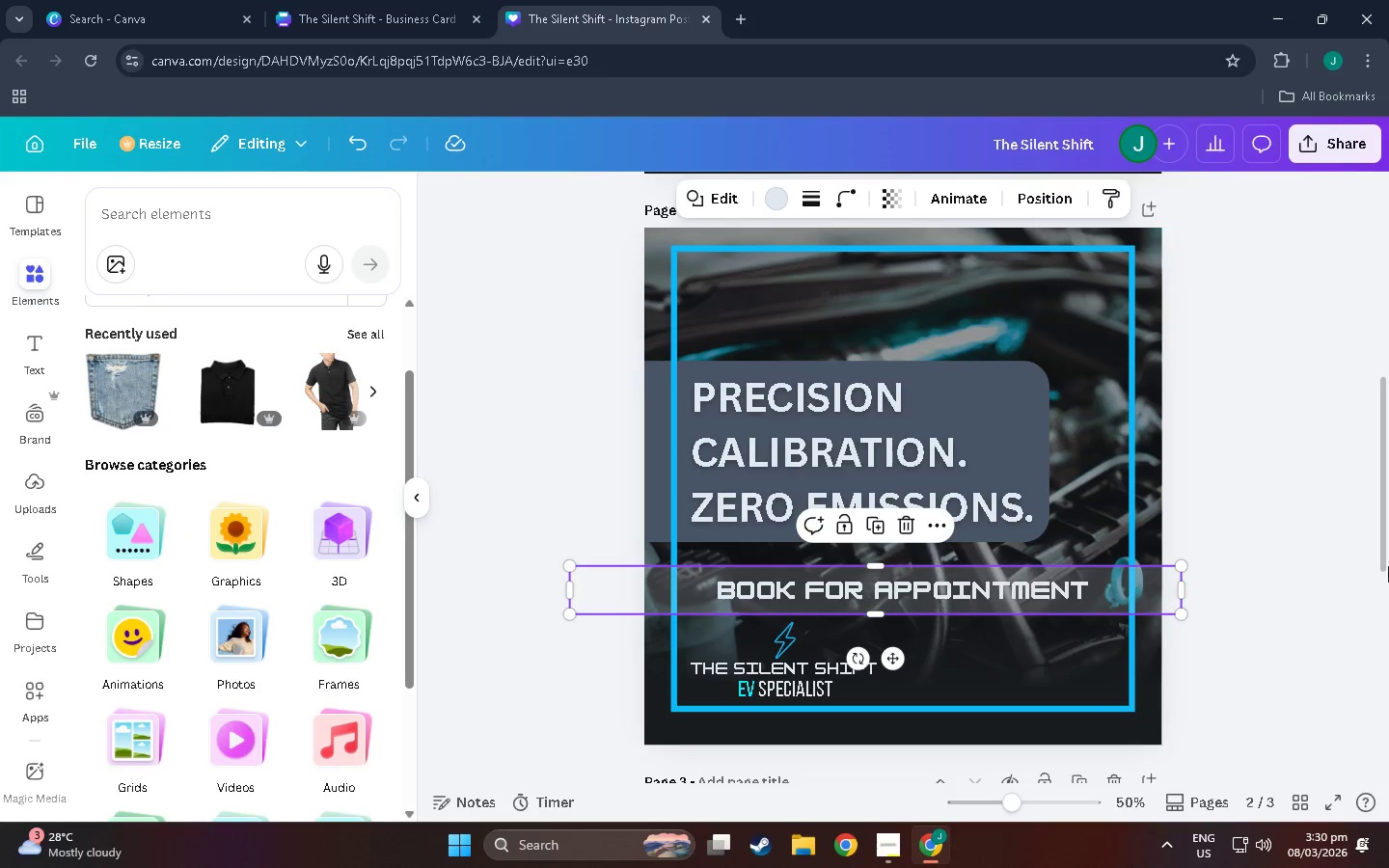 
left_click([1388, 566])
 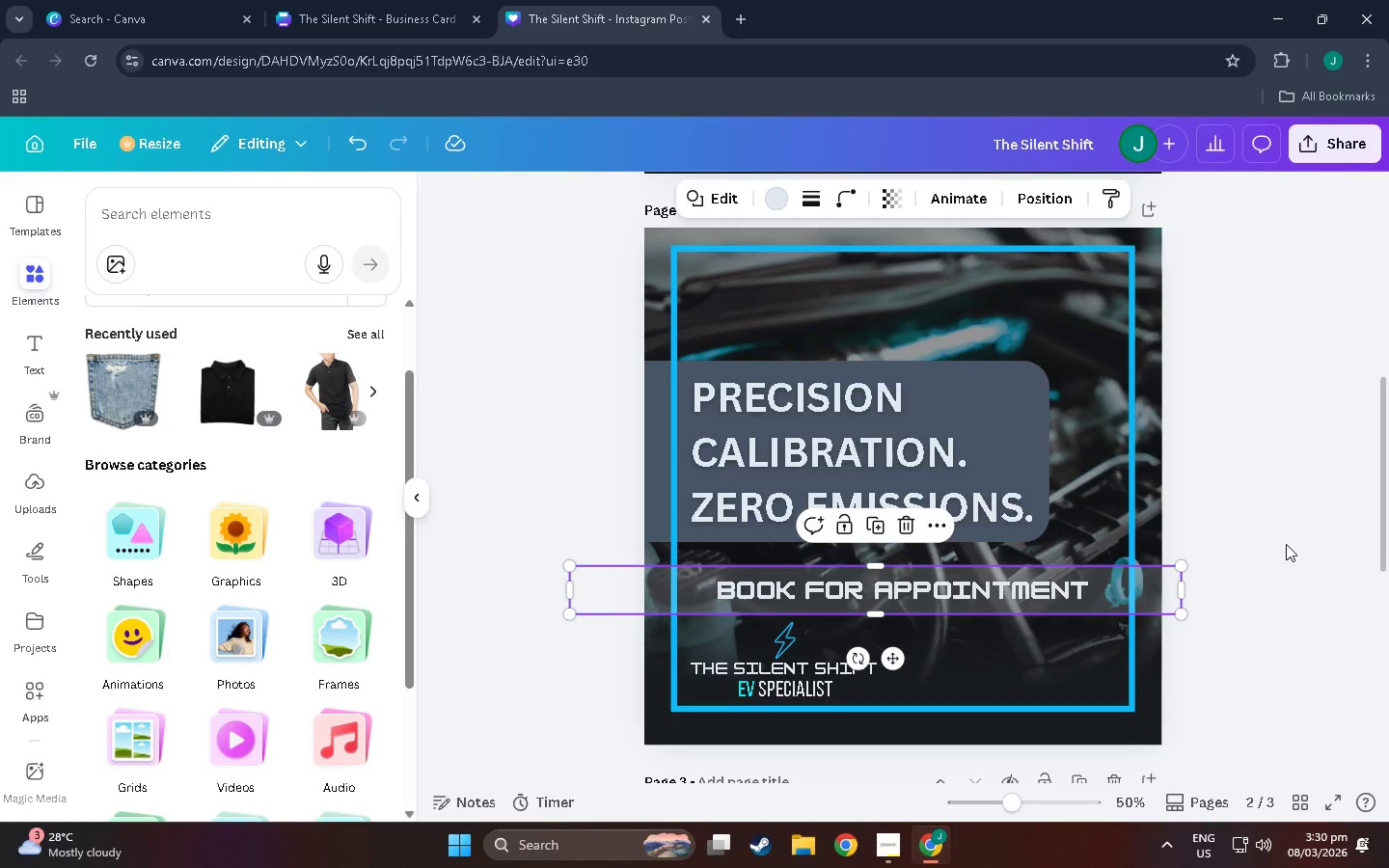 
left_click([1286, 544])
 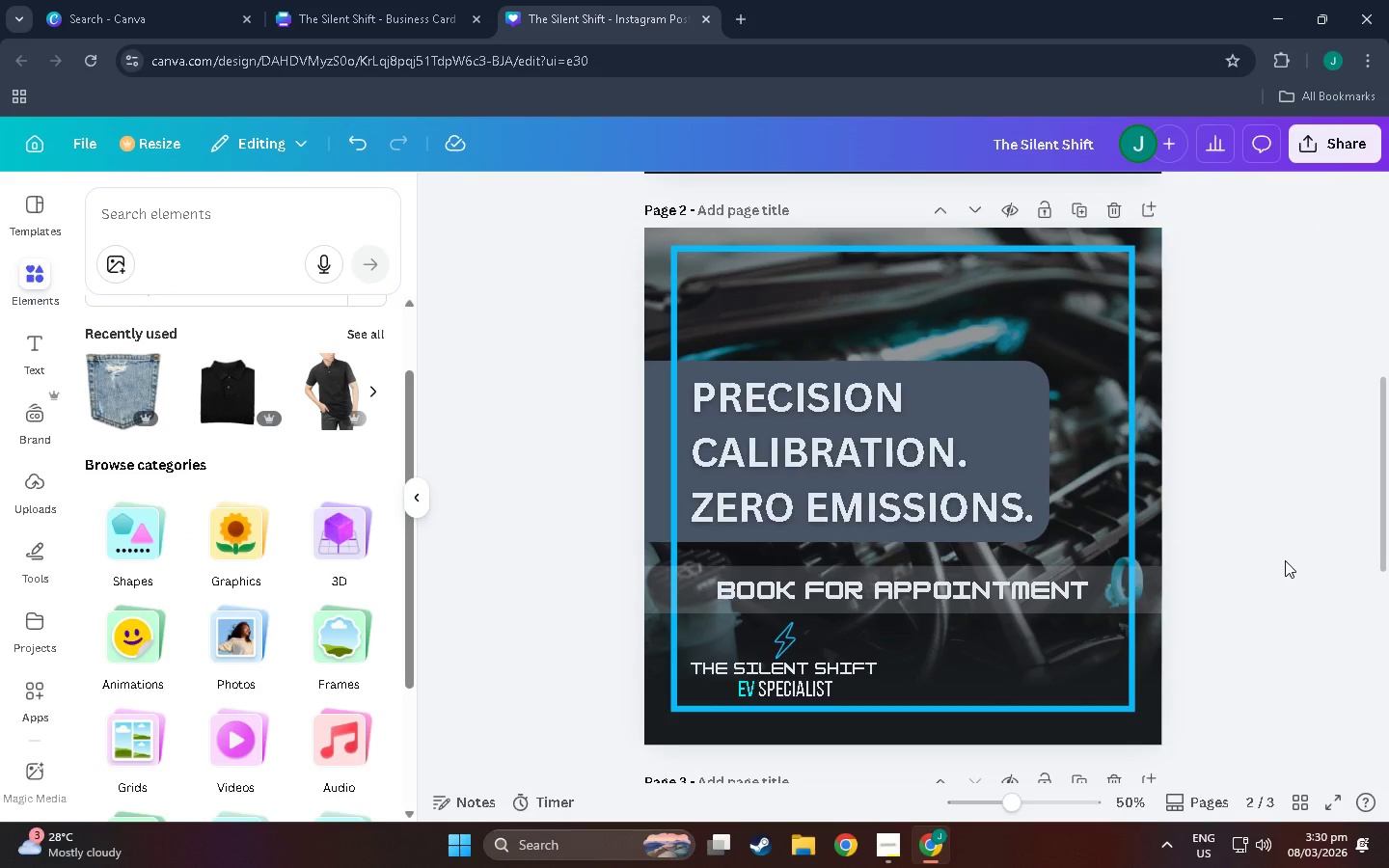 
scroll: coordinate [966, 621], scroll_direction: down, amount: 2.0
 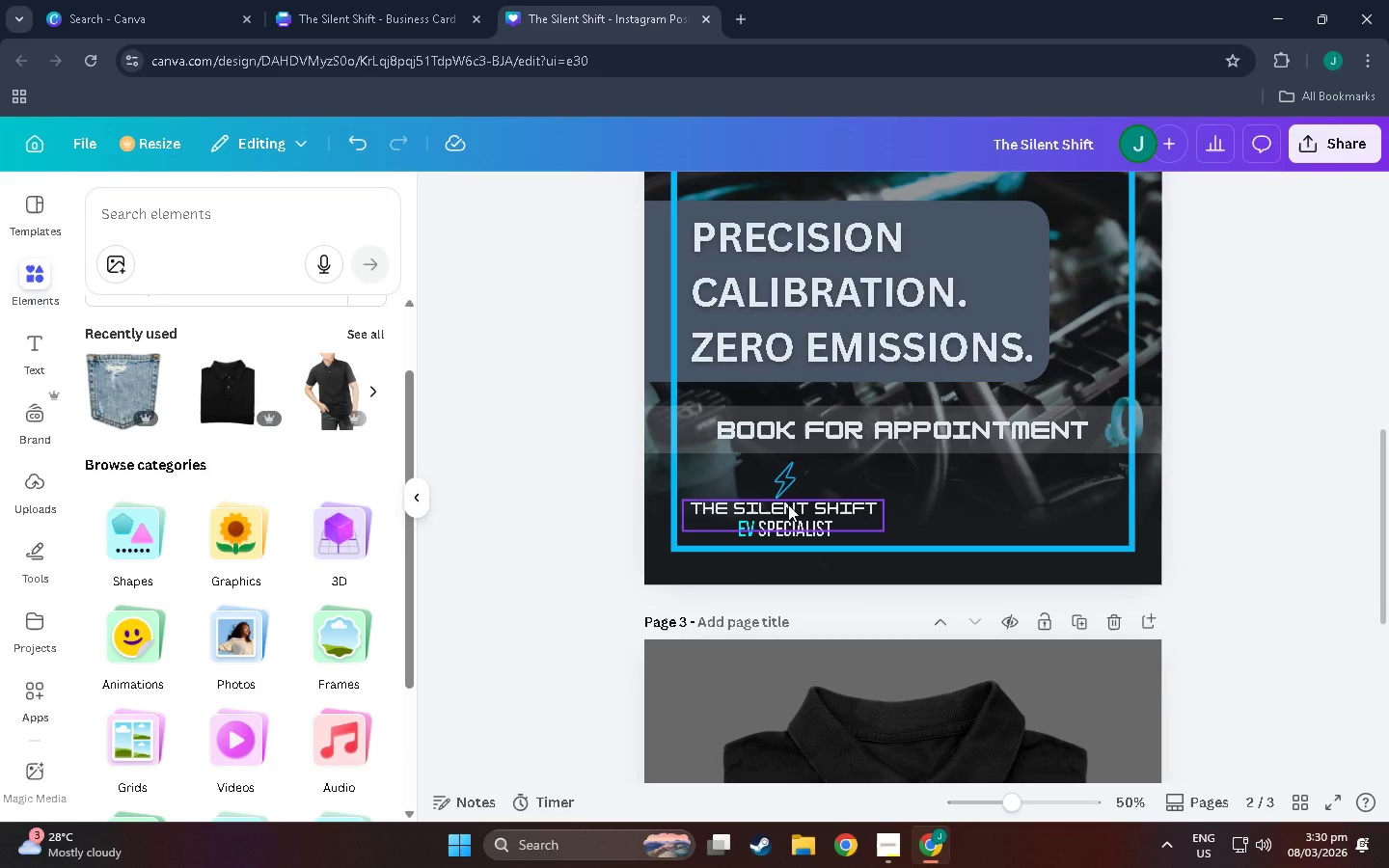 
left_click([788, 504])
 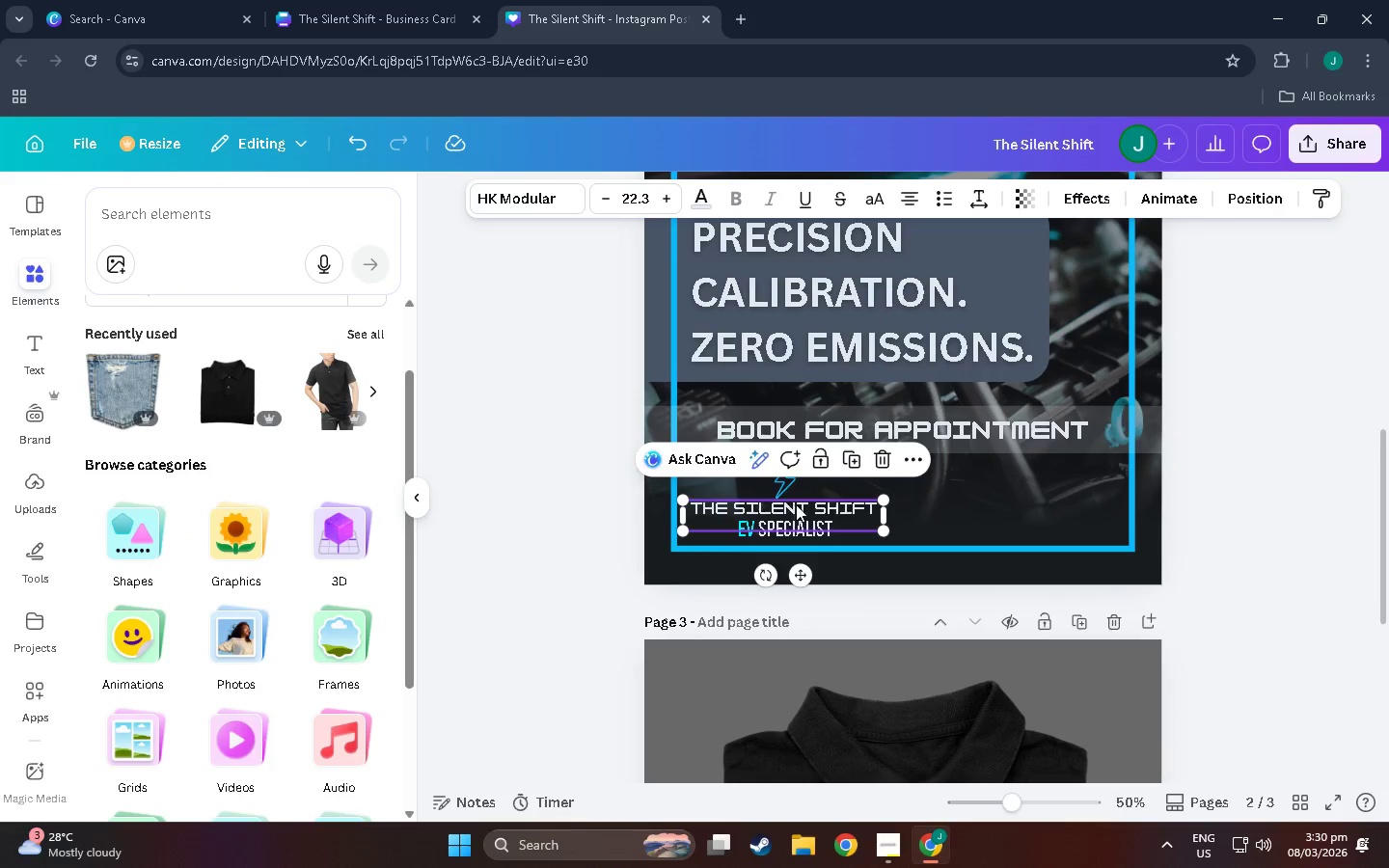 
left_click_drag(start_coordinate=[796, 504], to_coordinate=[941, 502])
 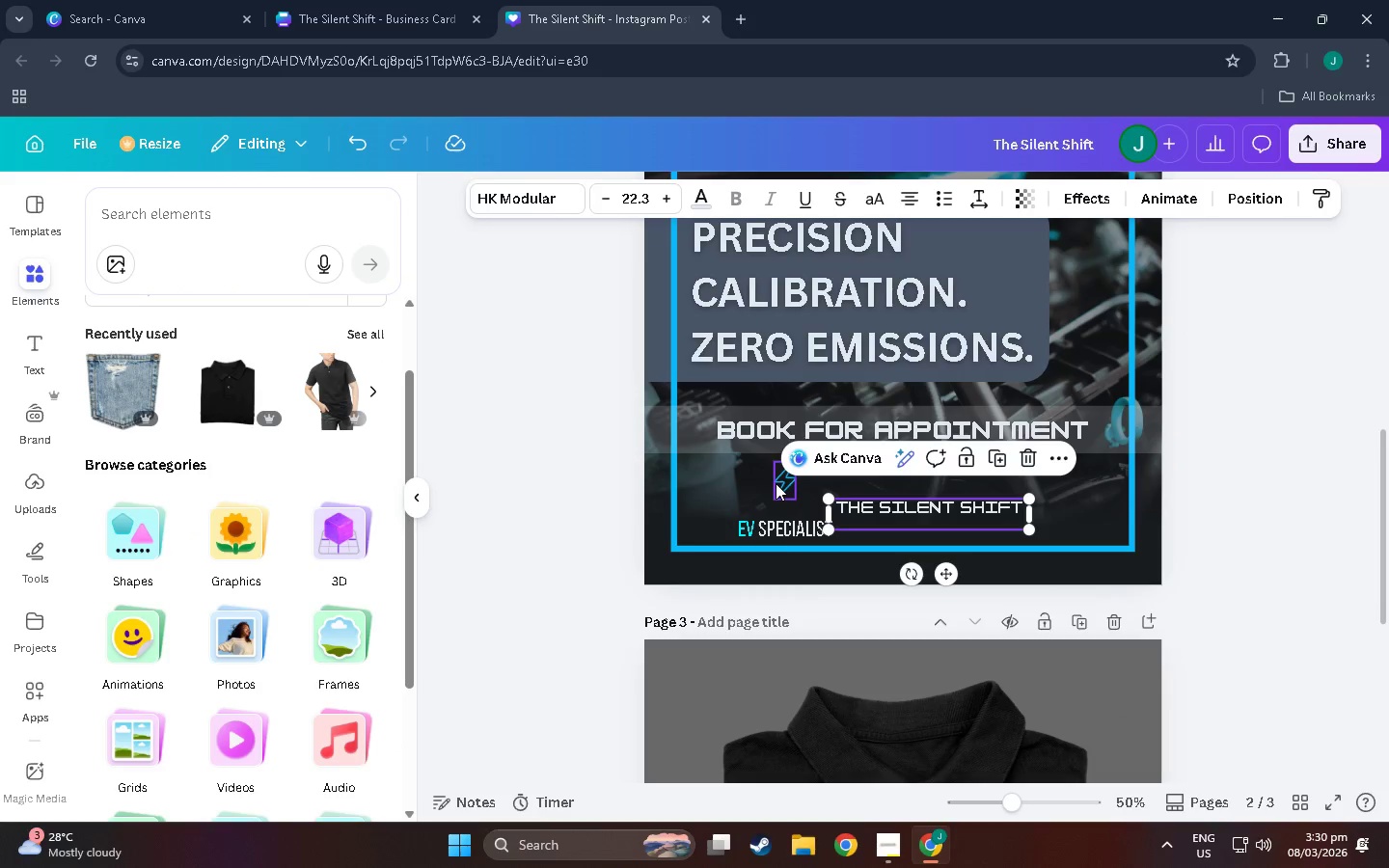 
left_click_drag(start_coordinate=[782, 484], to_coordinate=[900, 484])
 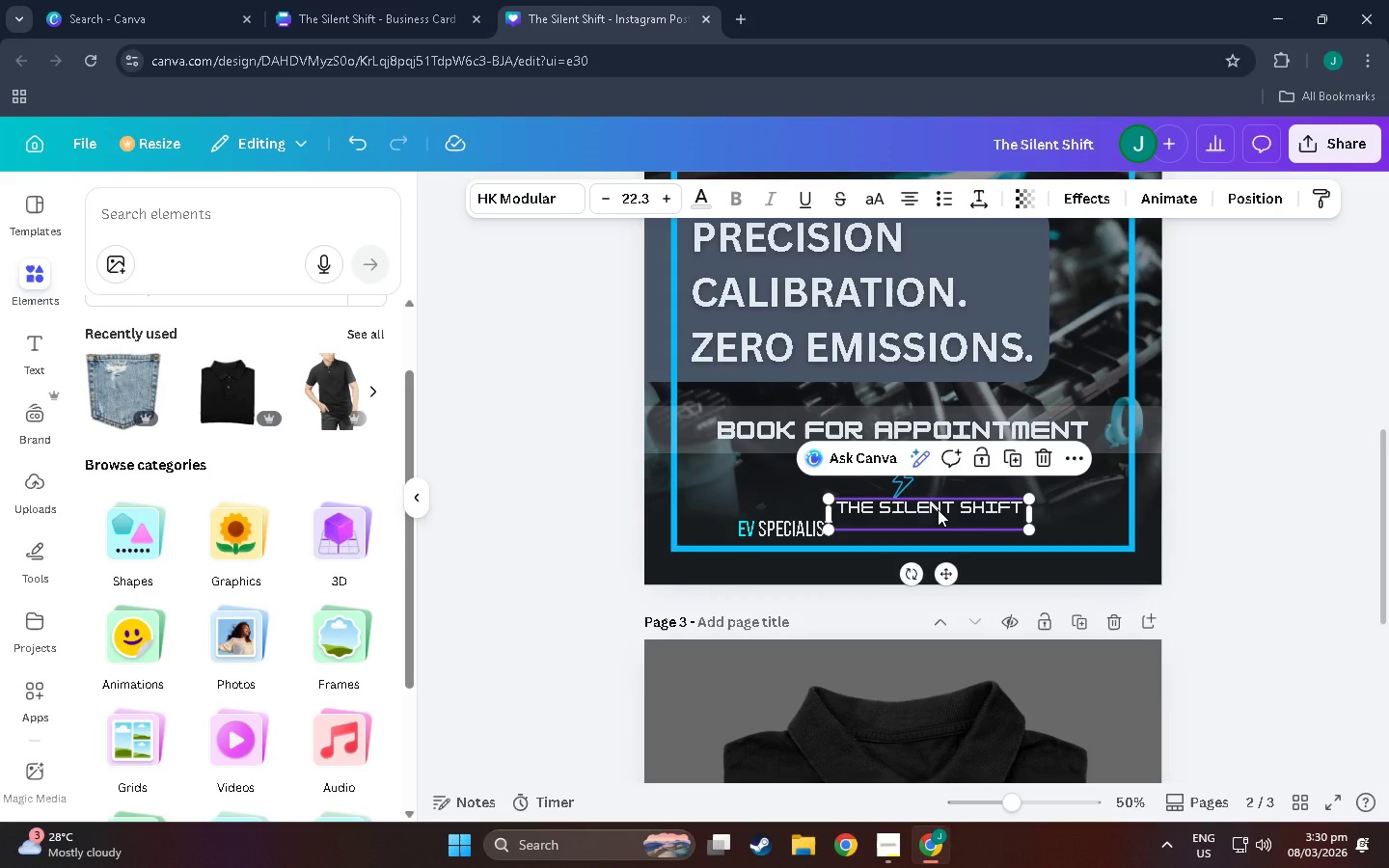 
left_click_drag(start_coordinate=[938, 509], to_coordinate=[913, 509])
 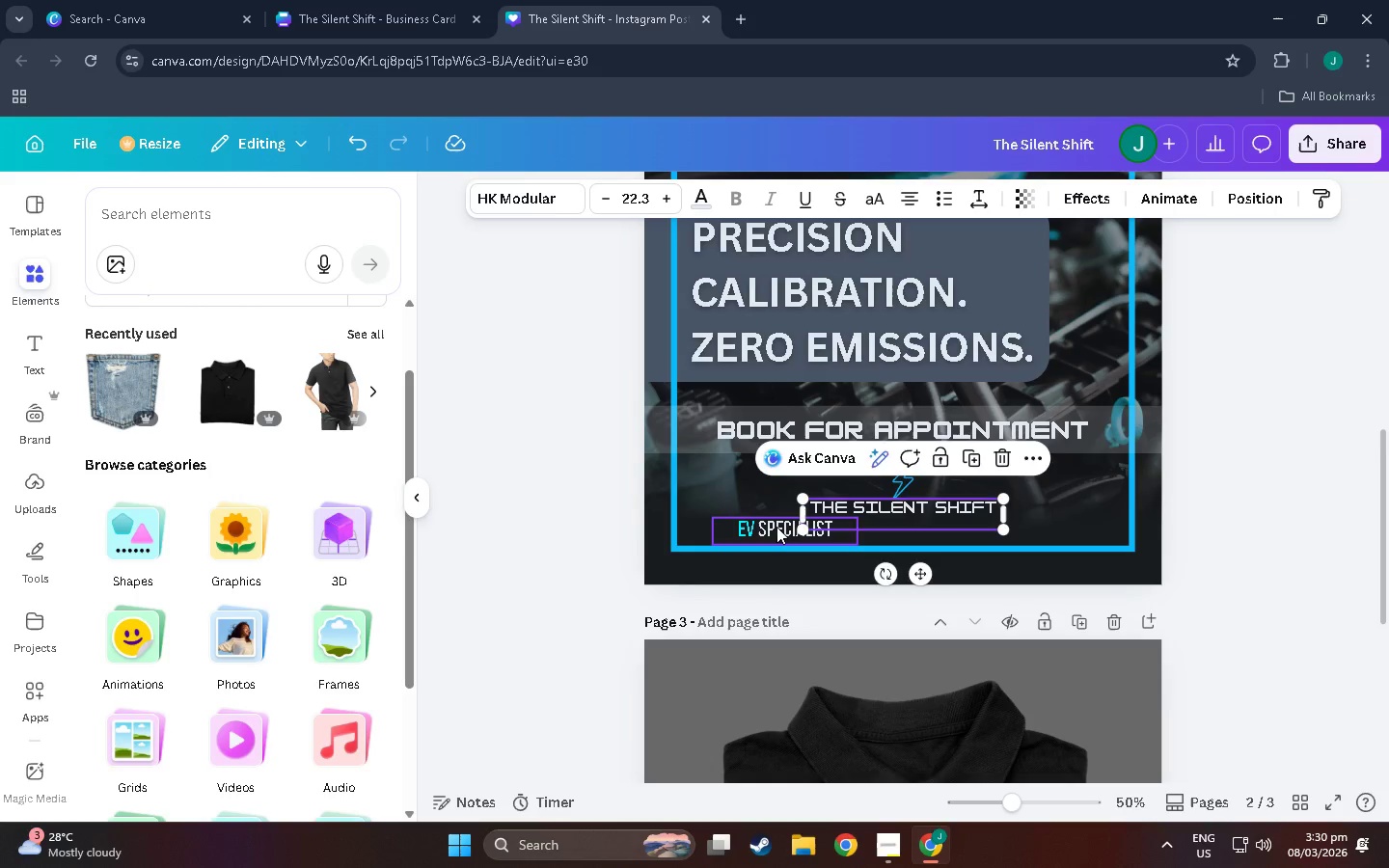 
left_click_drag(start_coordinate=[776, 527], to_coordinate=[889, 528])
 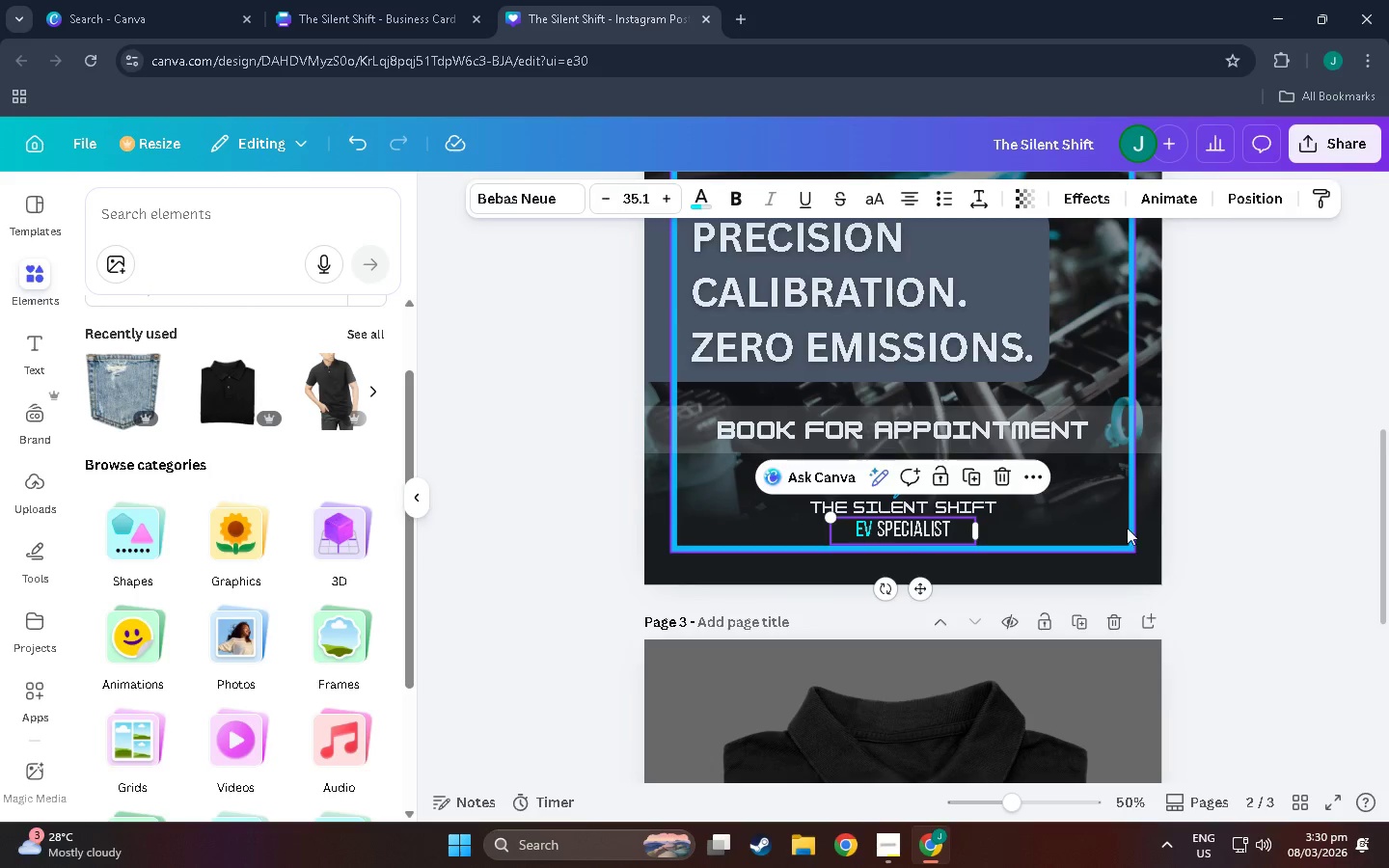 
left_click([1127, 528])
 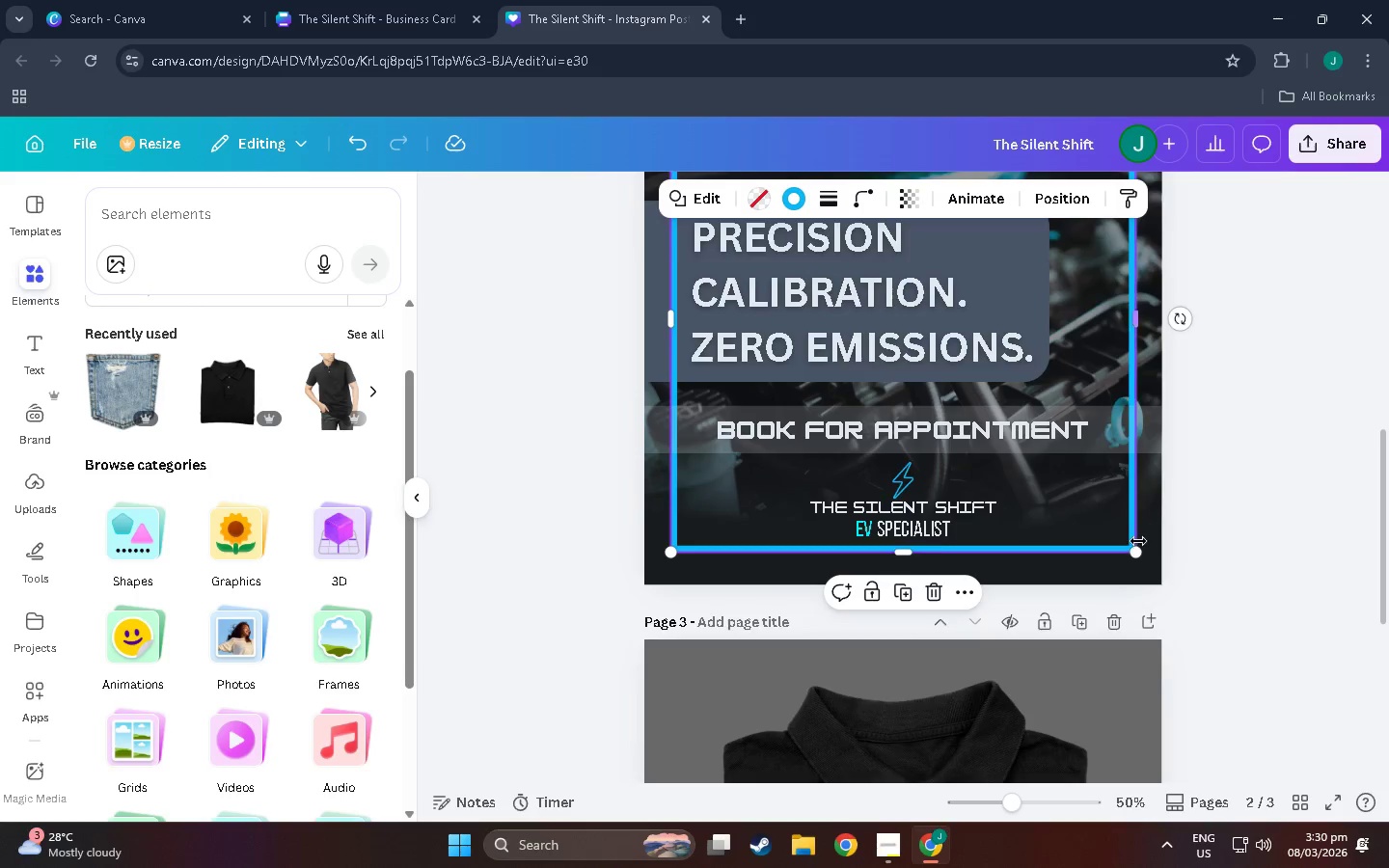 
left_click([1317, 555])
 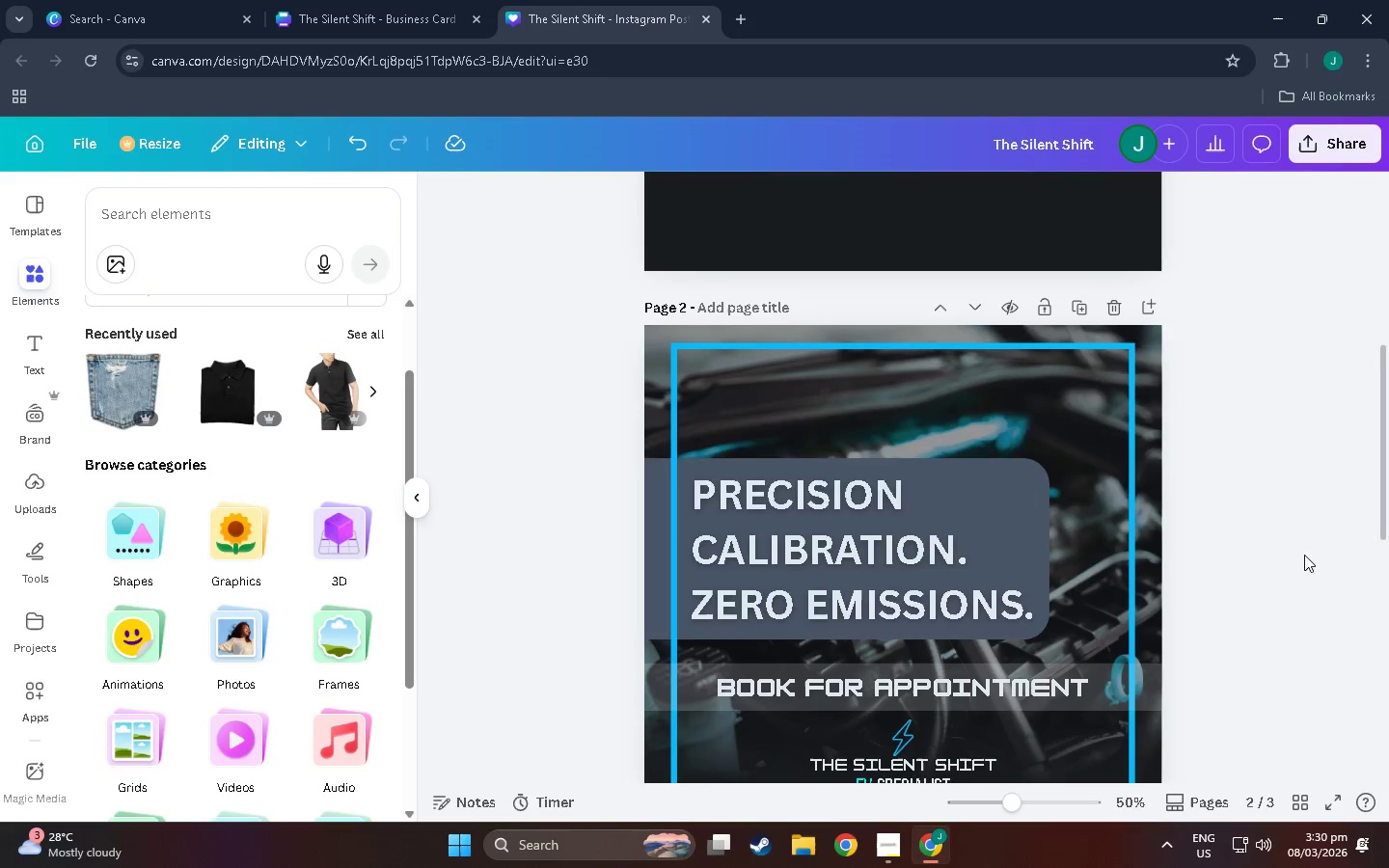 
scroll: coordinate [1173, 586], scroll_direction: up, amount: 8.0
 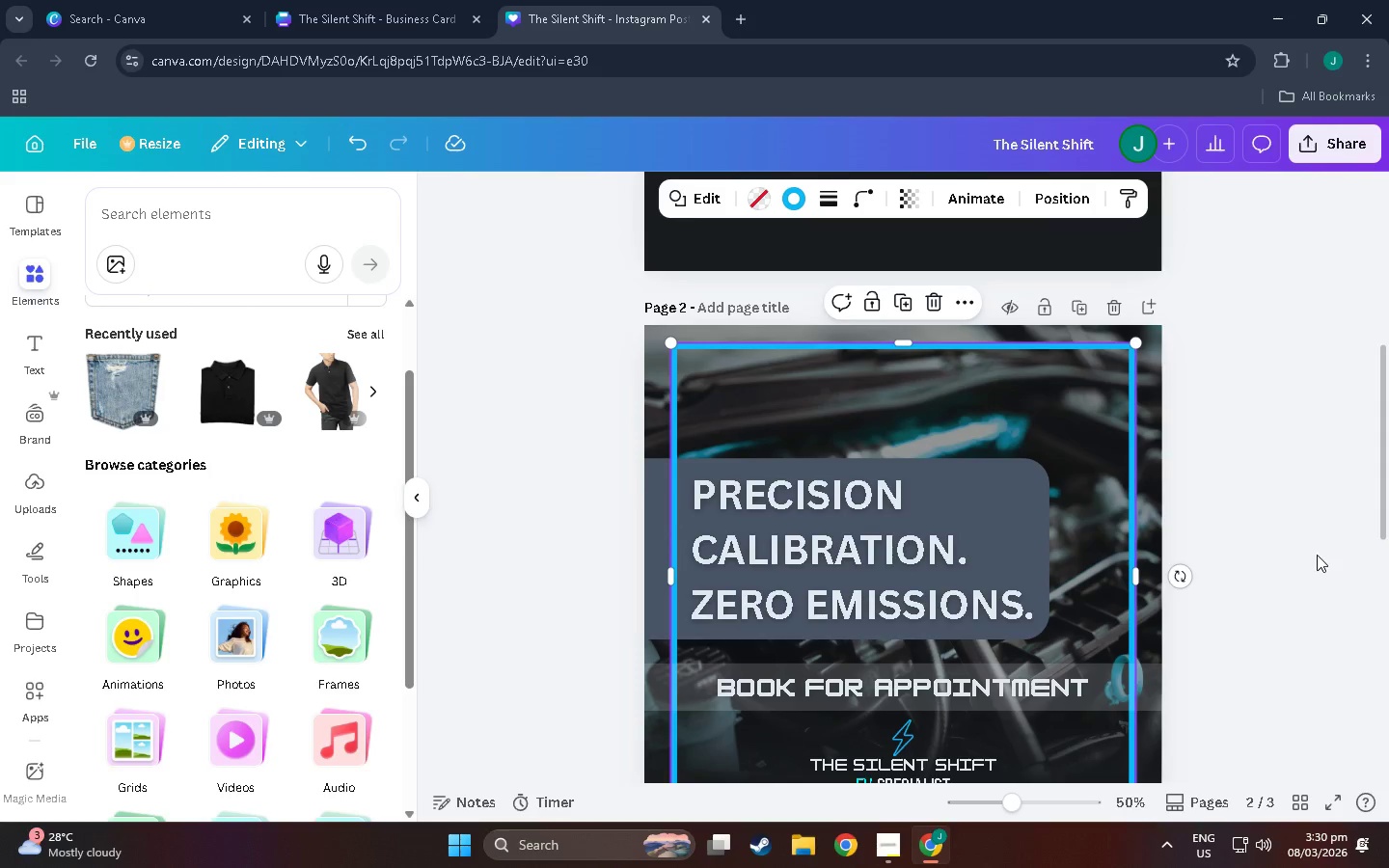 
scroll: coordinate [1164, 613], scroll_direction: down, amount: 19.0
 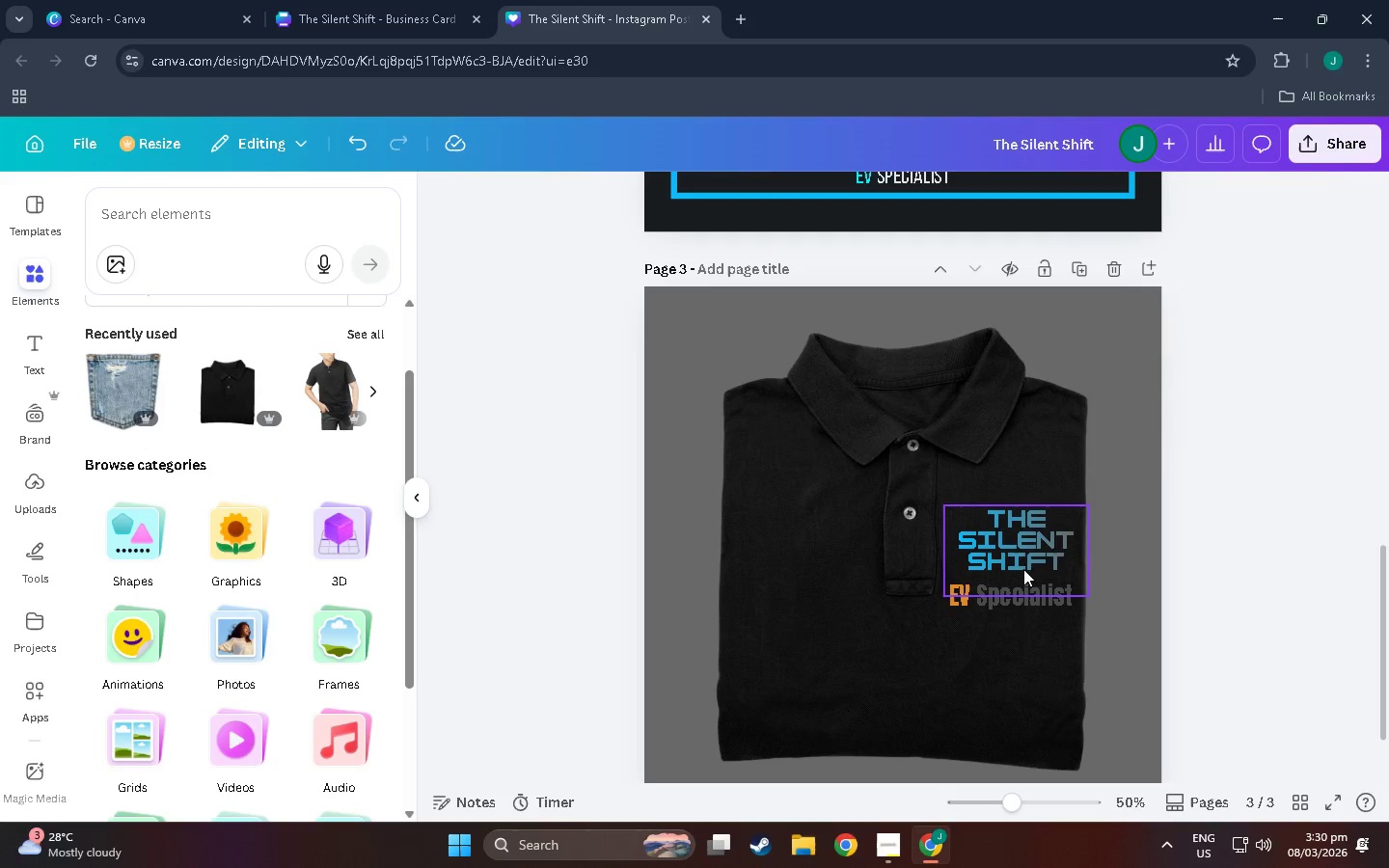 
left_click([1023, 569])
 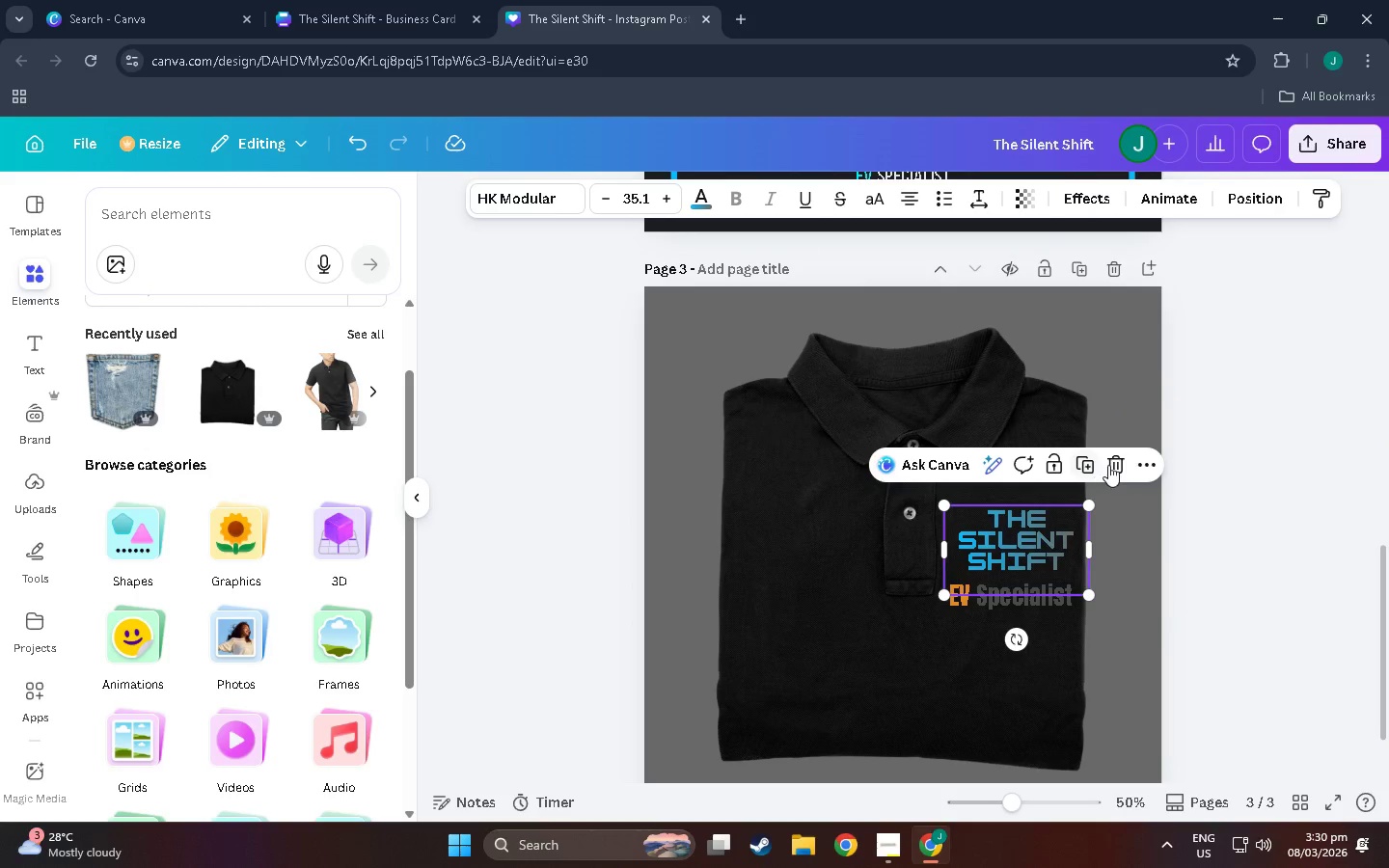 
left_click([1117, 463])
 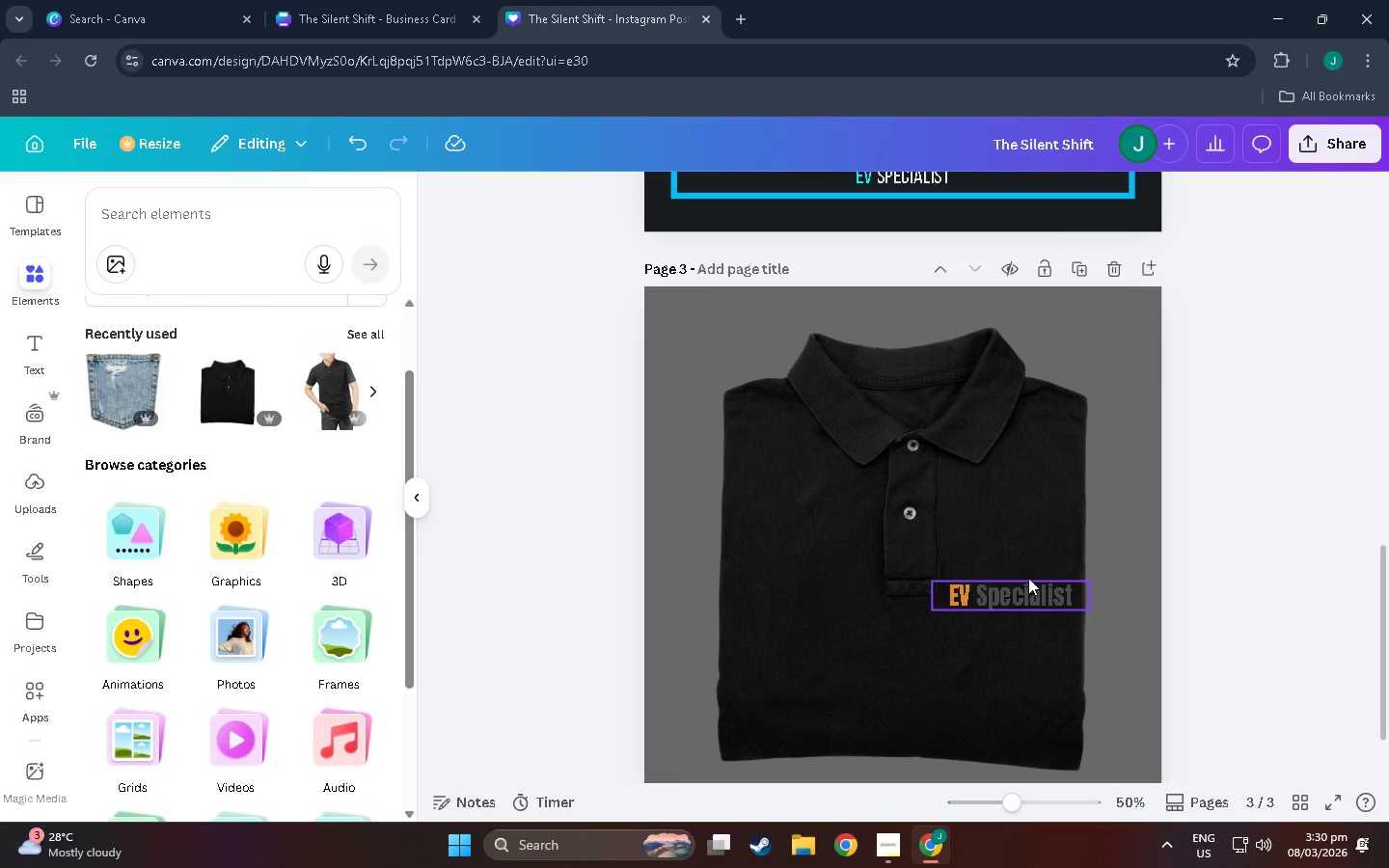 
left_click([1023, 582])
 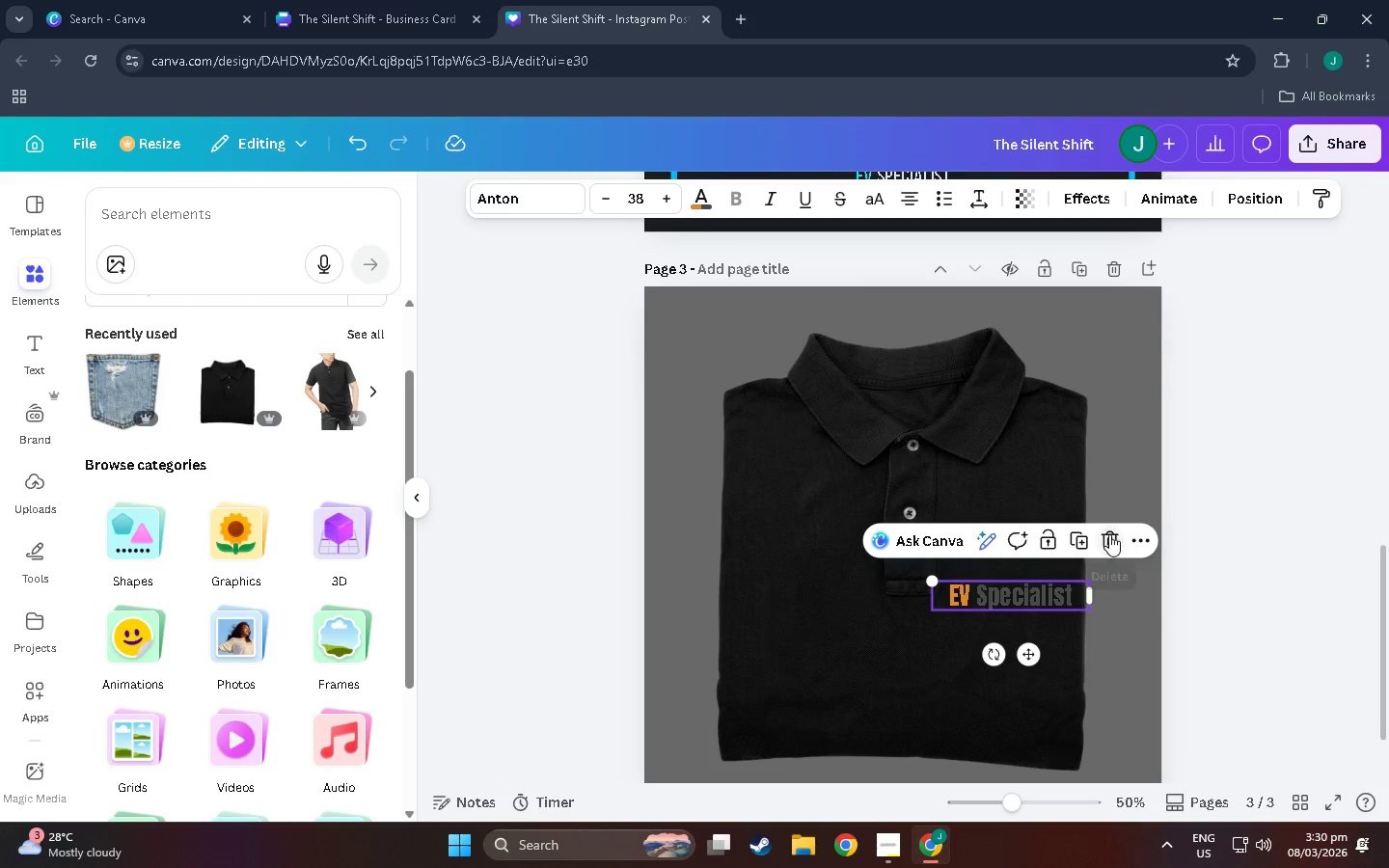 
left_click([1109, 534])
 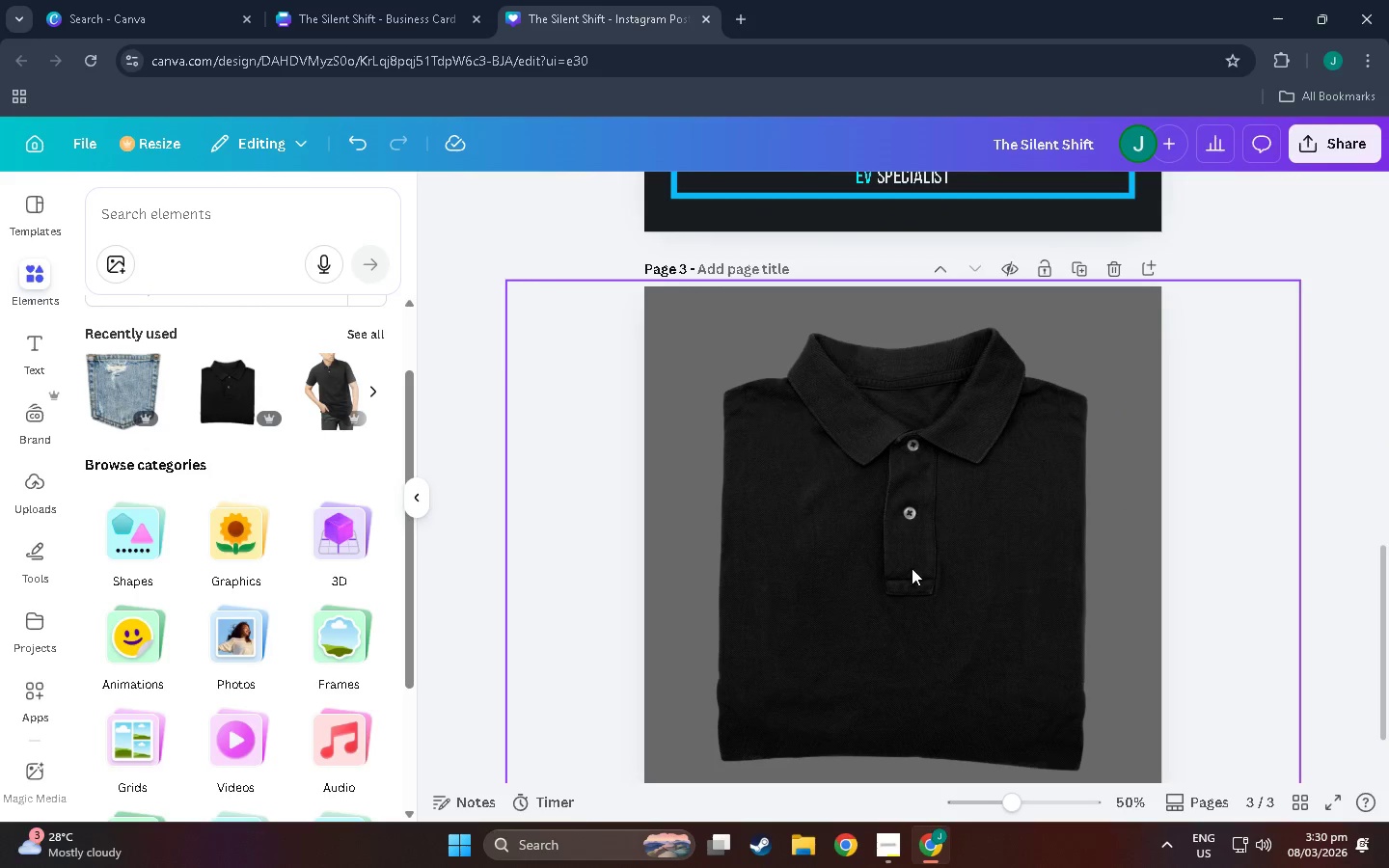 
left_click_drag(start_coordinate=[1285, 445], to_coordinate=[695, 518])
 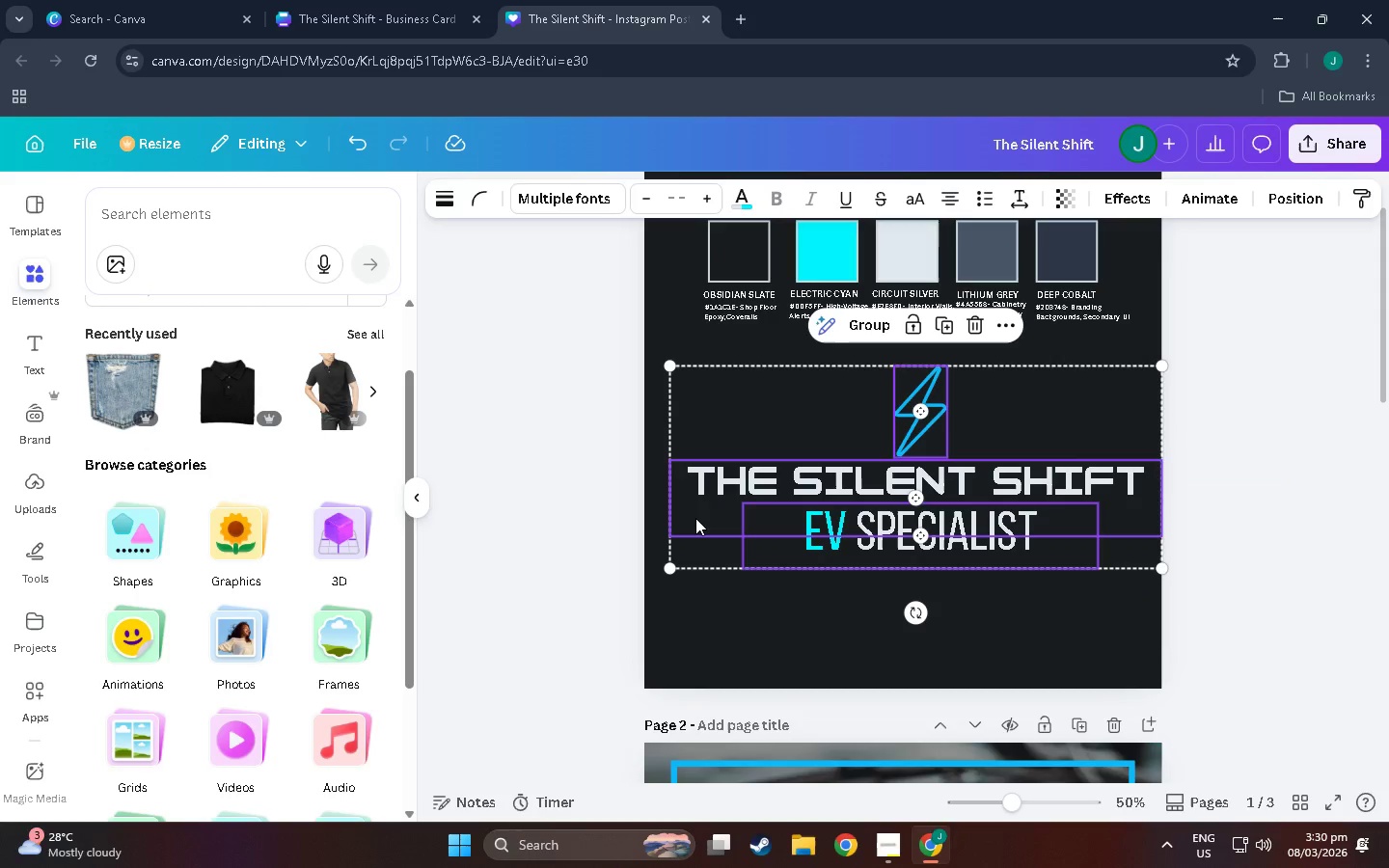 
scroll: coordinate [940, 546], scroll_direction: up, amount: 32.0
 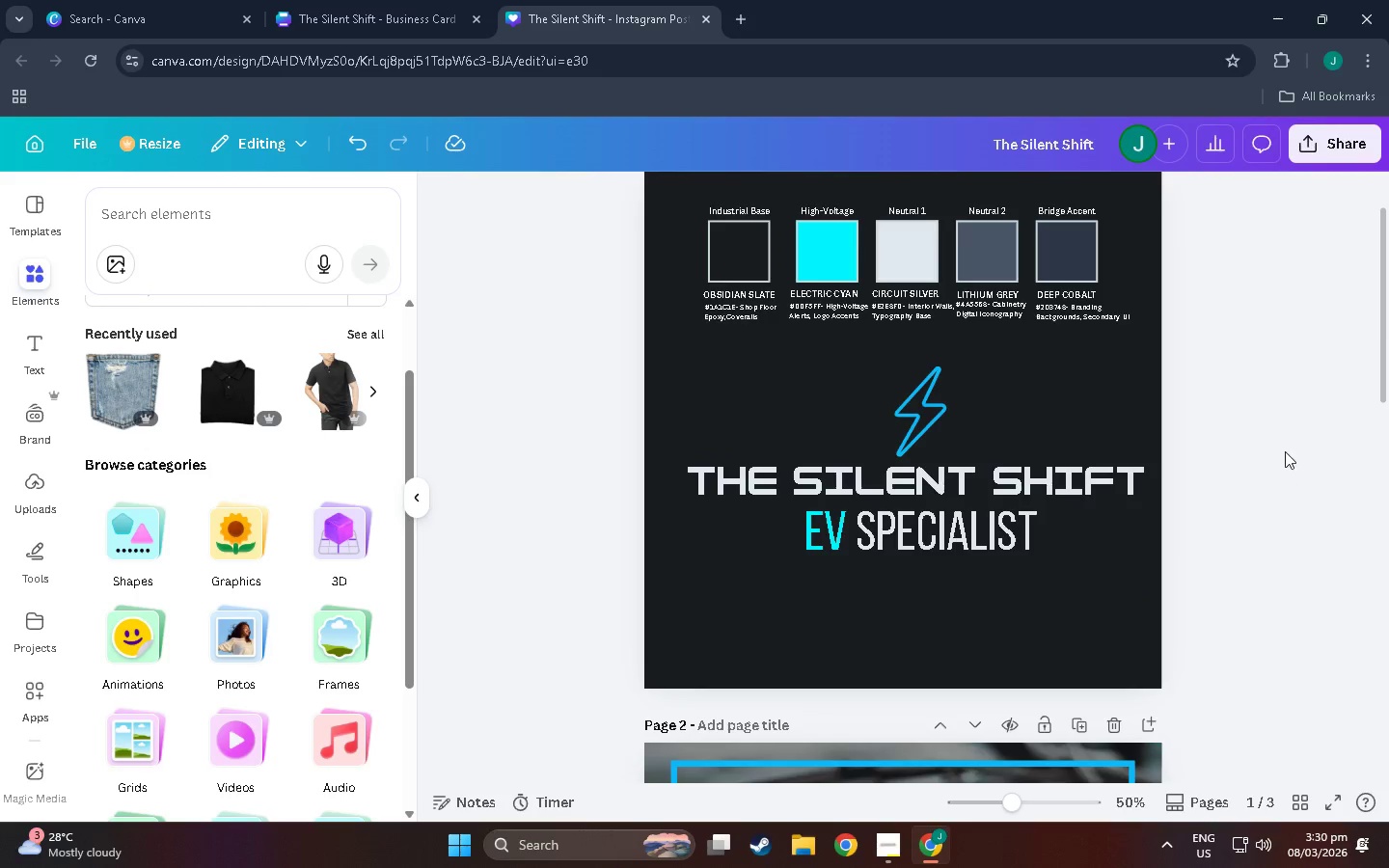 
key(Control+C)
 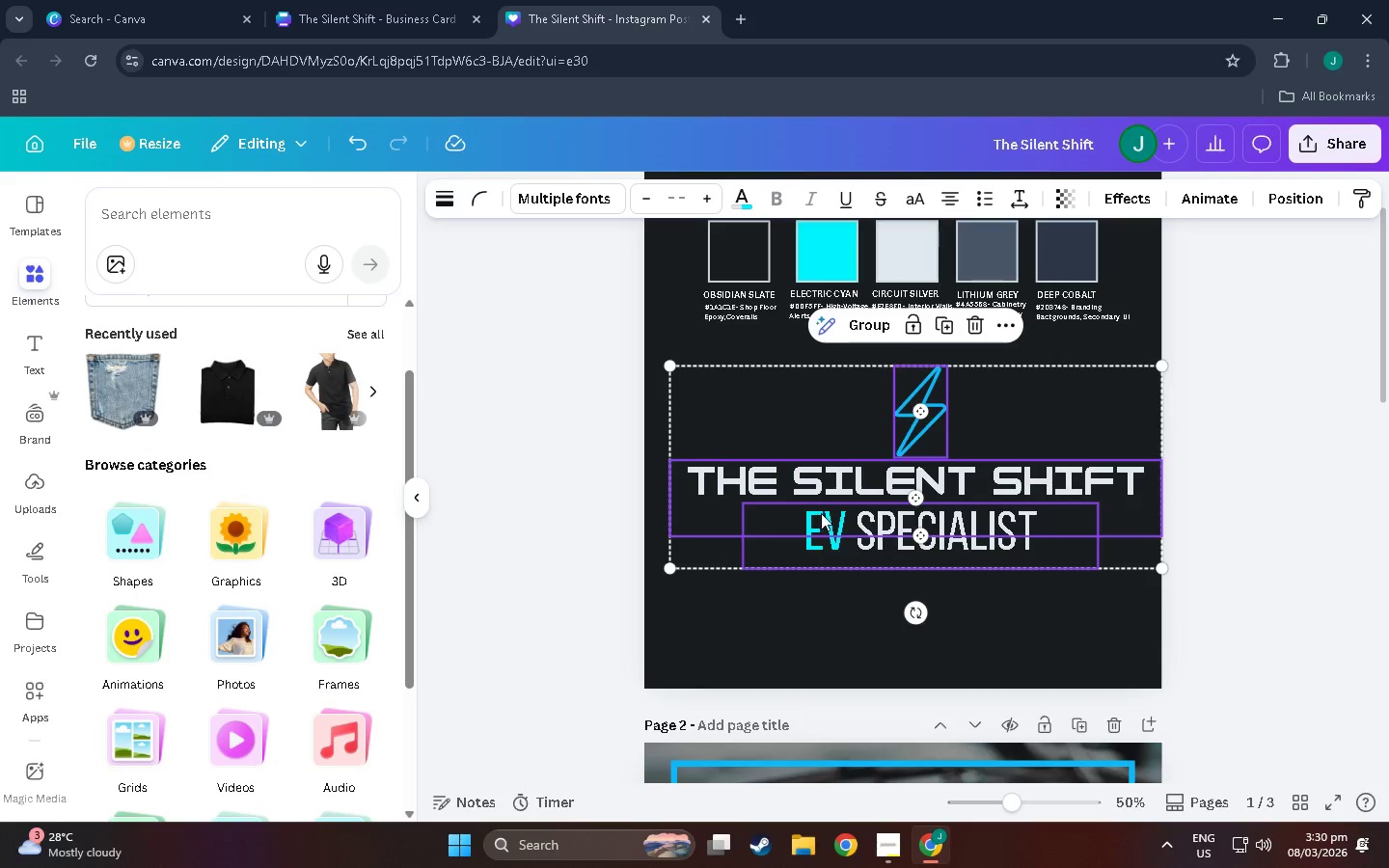 
key(Control+V)
 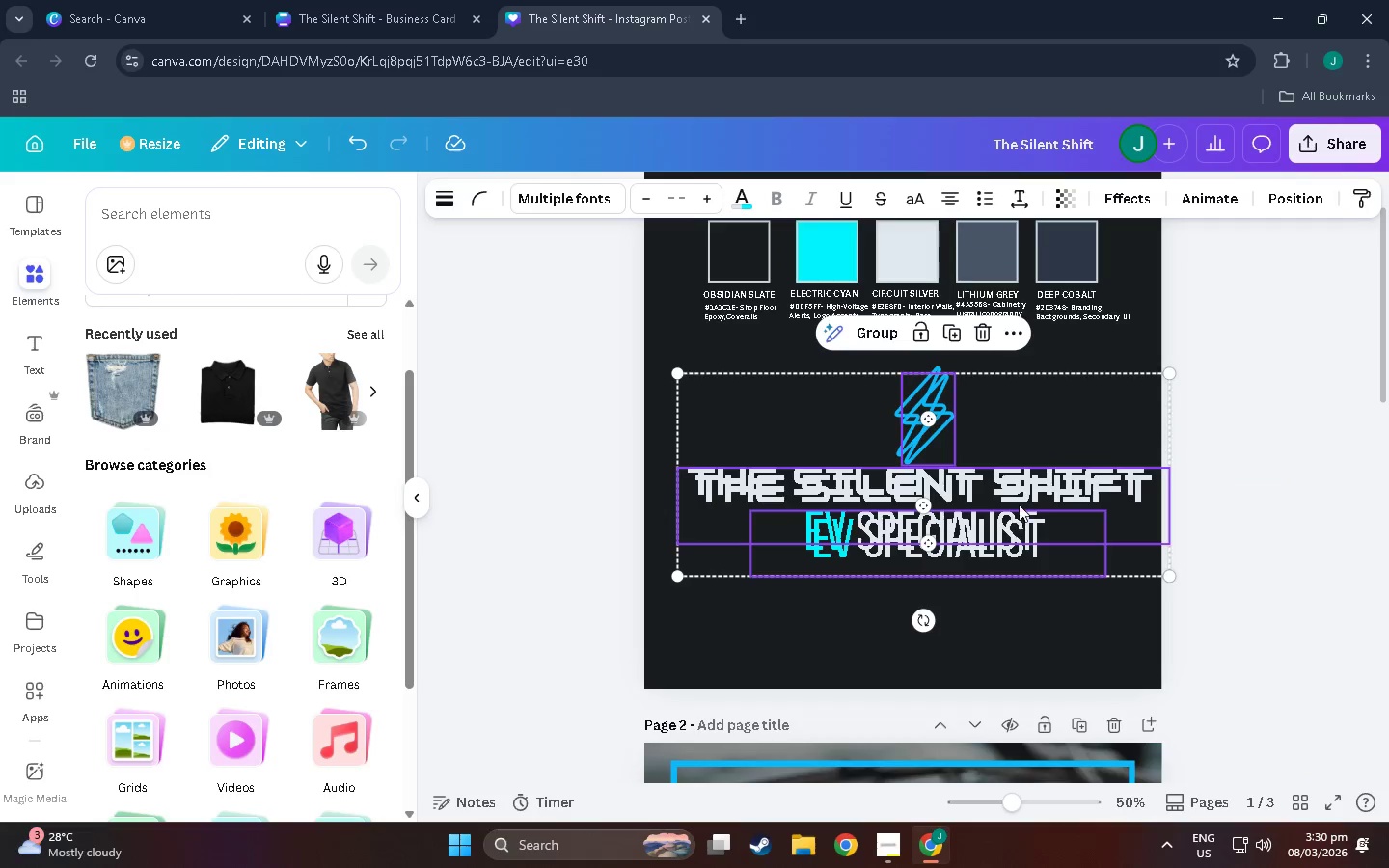 
left_click_drag(start_coordinate=[1019, 504], to_coordinate=[1003, 600])
 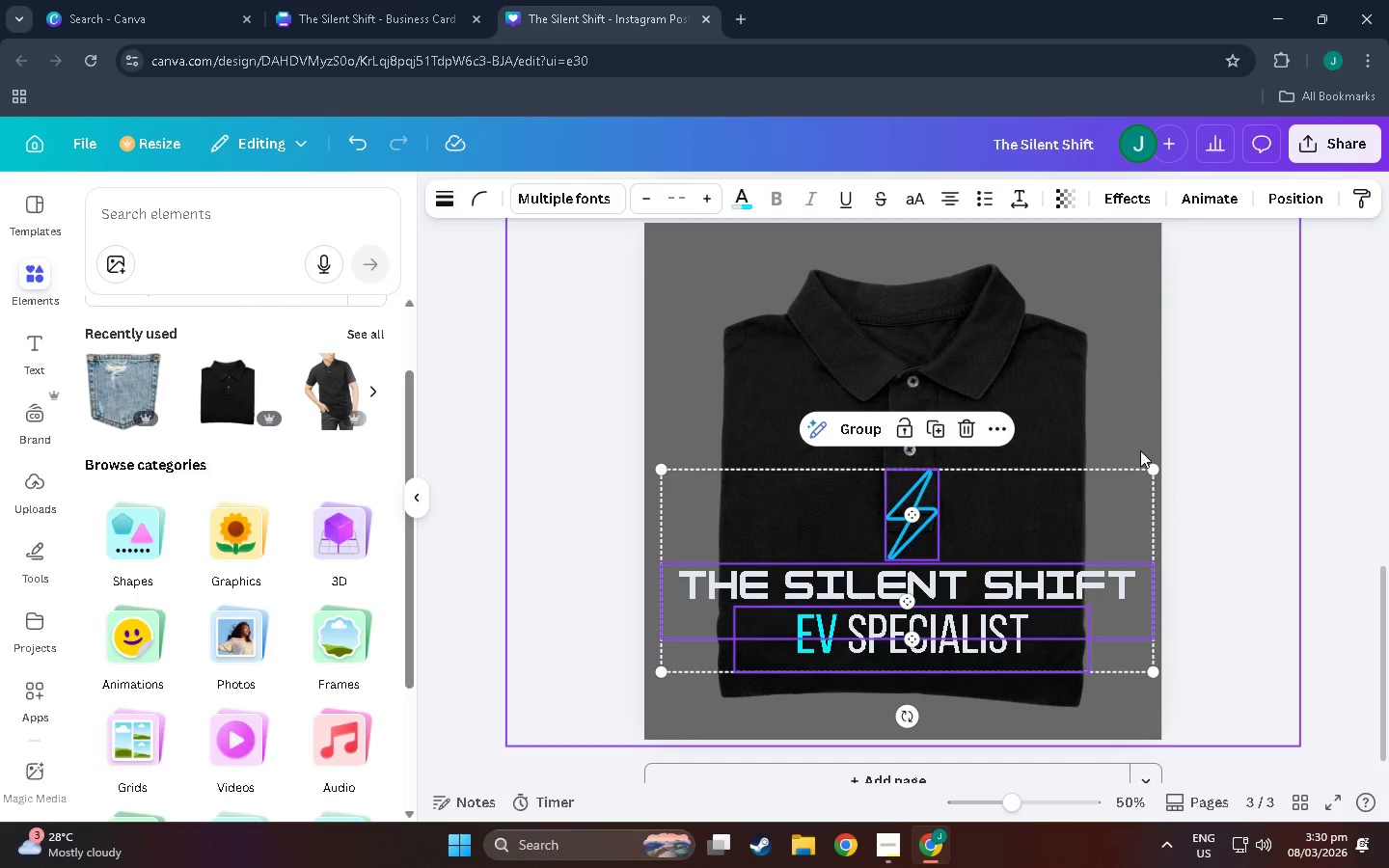 
scroll: coordinate [935, 717], scroll_direction: down, amount: 28.0
 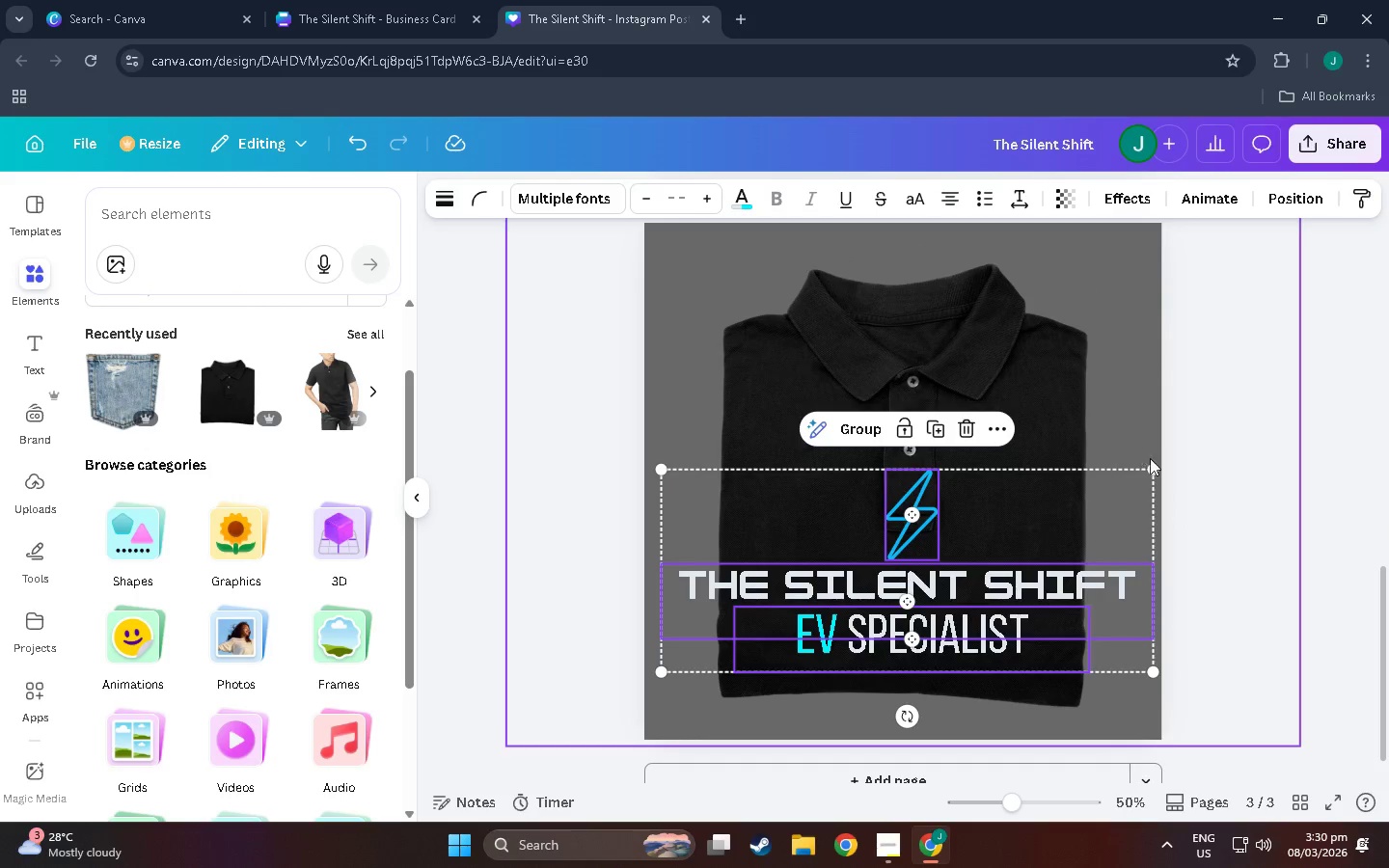 
left_click_drag(start_coordinate=[1155, 468], to_coordinate=[870, 602])
 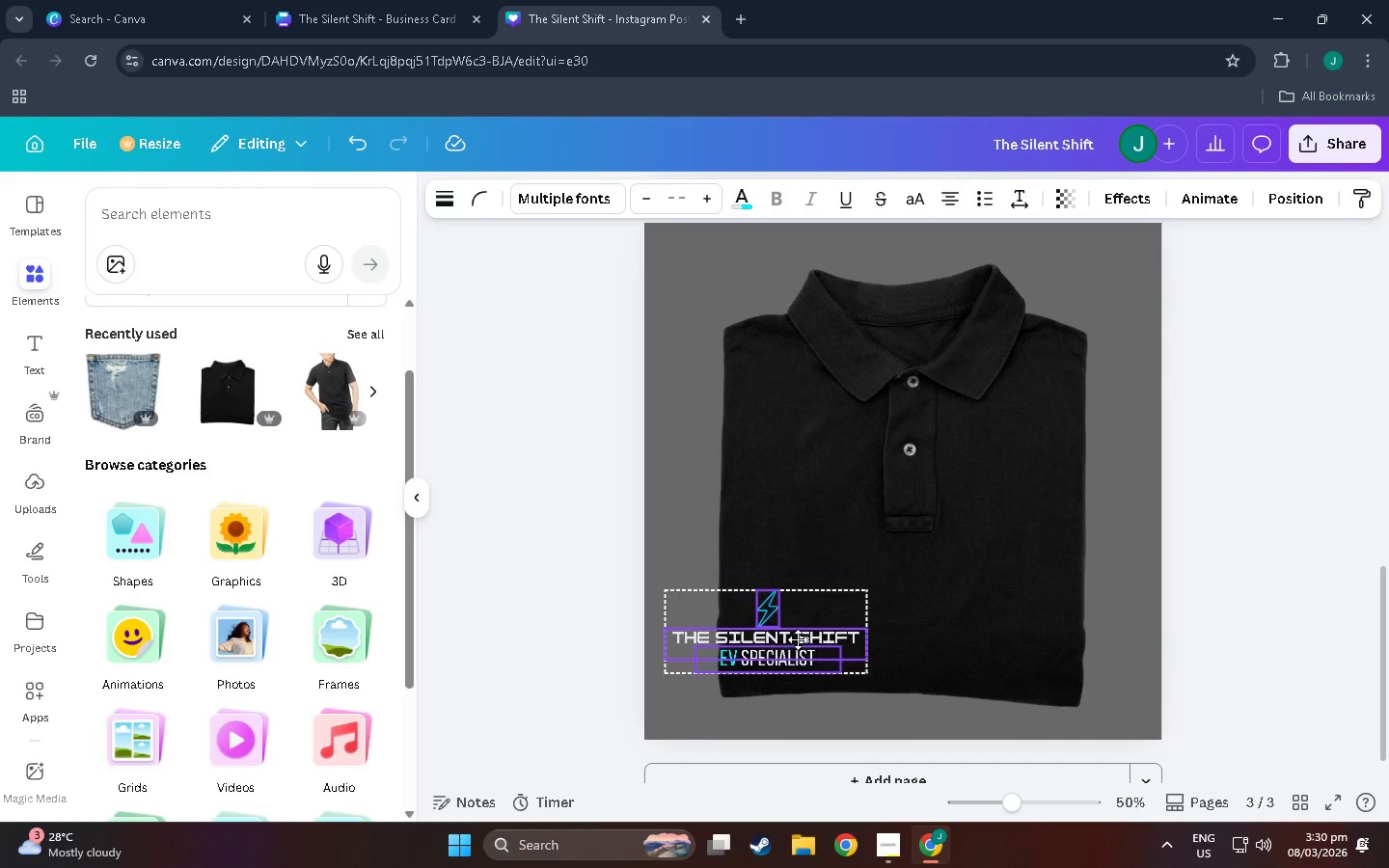 
left_click_drag(start_coordinate=[778, 635], to_coordinate=[1022, 499])
 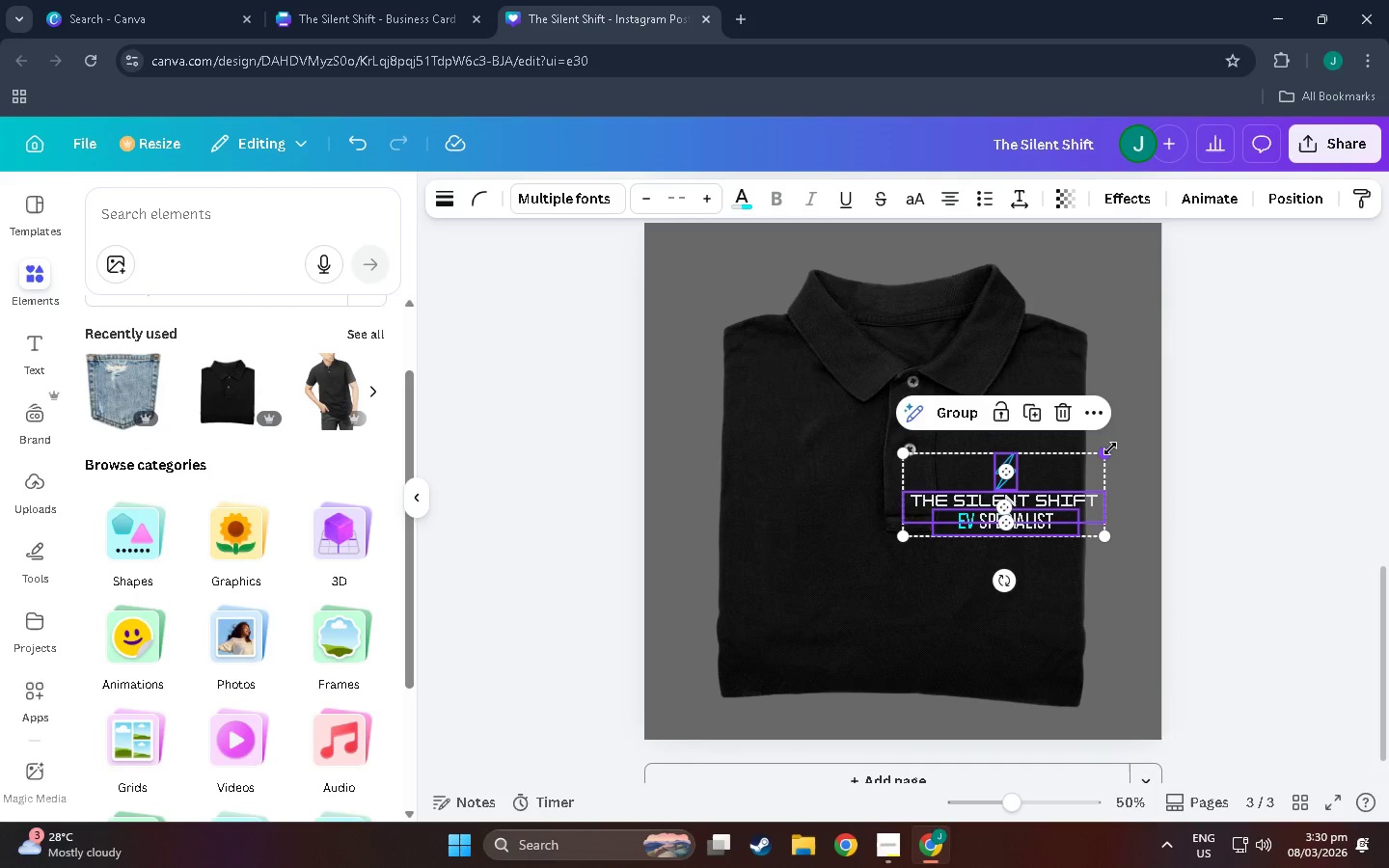 
left_click_drag(start_coordinate=[1109, 448], to_coordinate=[1051, 476])
 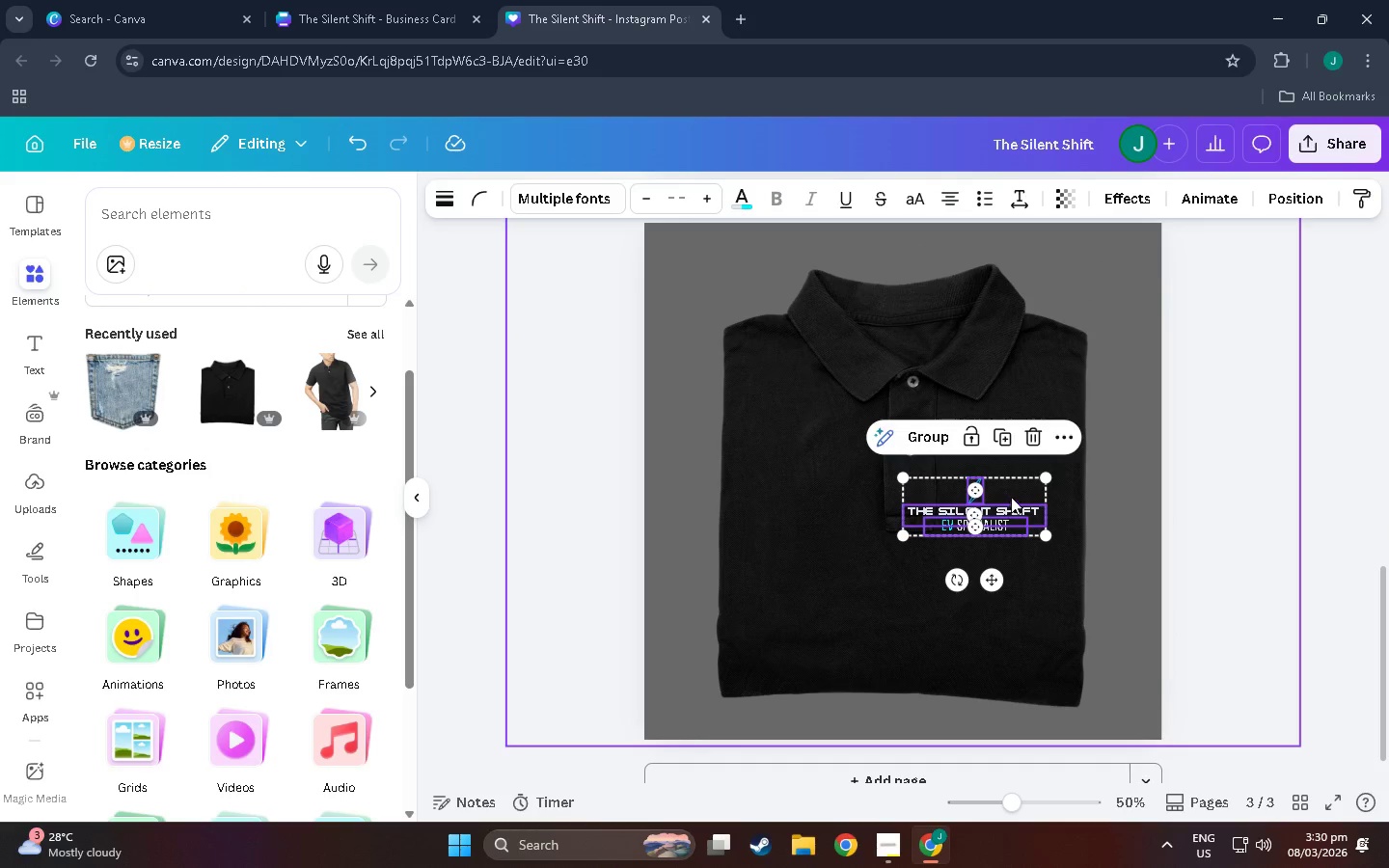 
left_click_drag(start_coordinate=[1012, 495], to_coordinate=[1049, 480])
 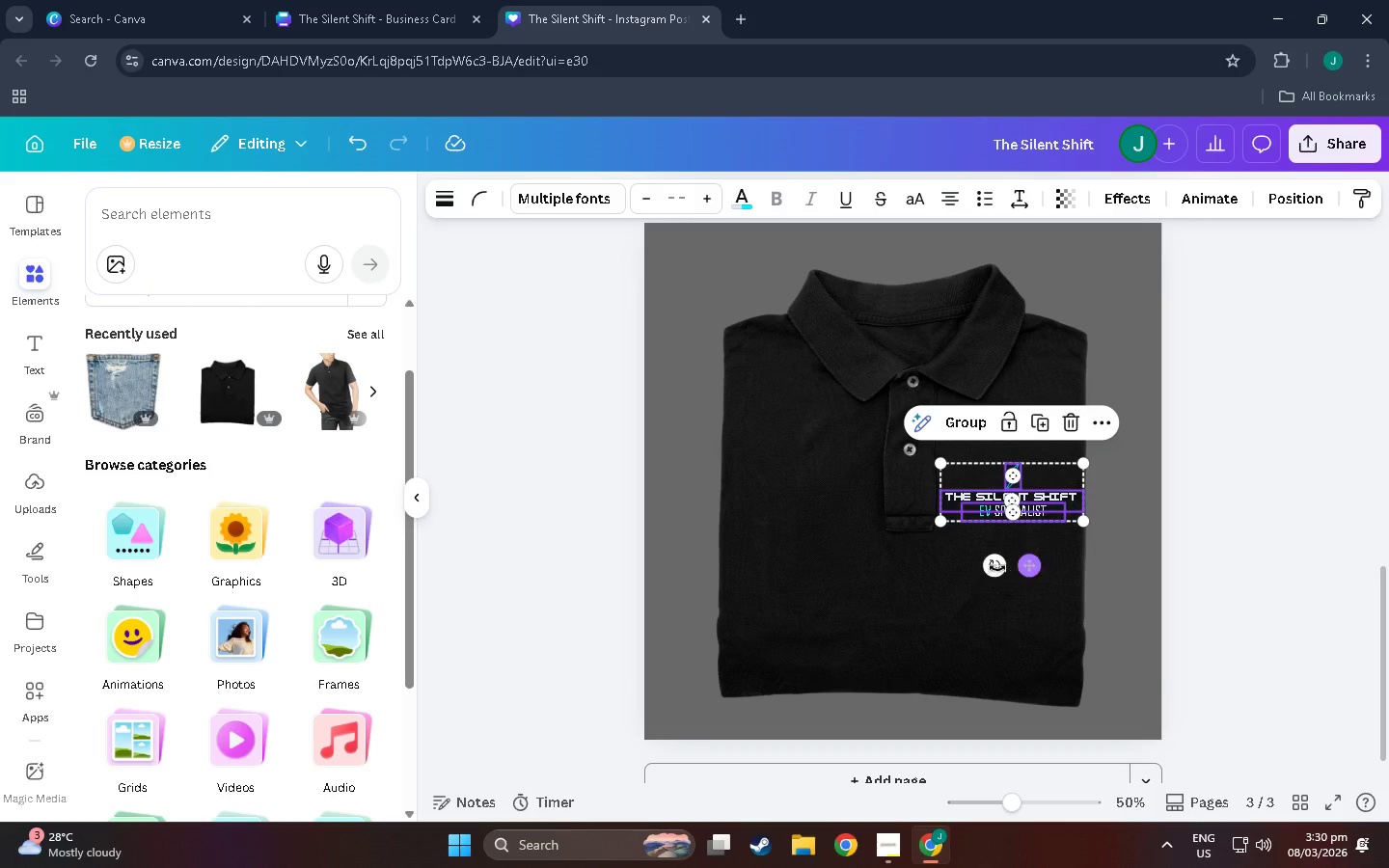 
left_click_drag(start_coordinate=[990, 570], to_coordinate=[985, 570])
 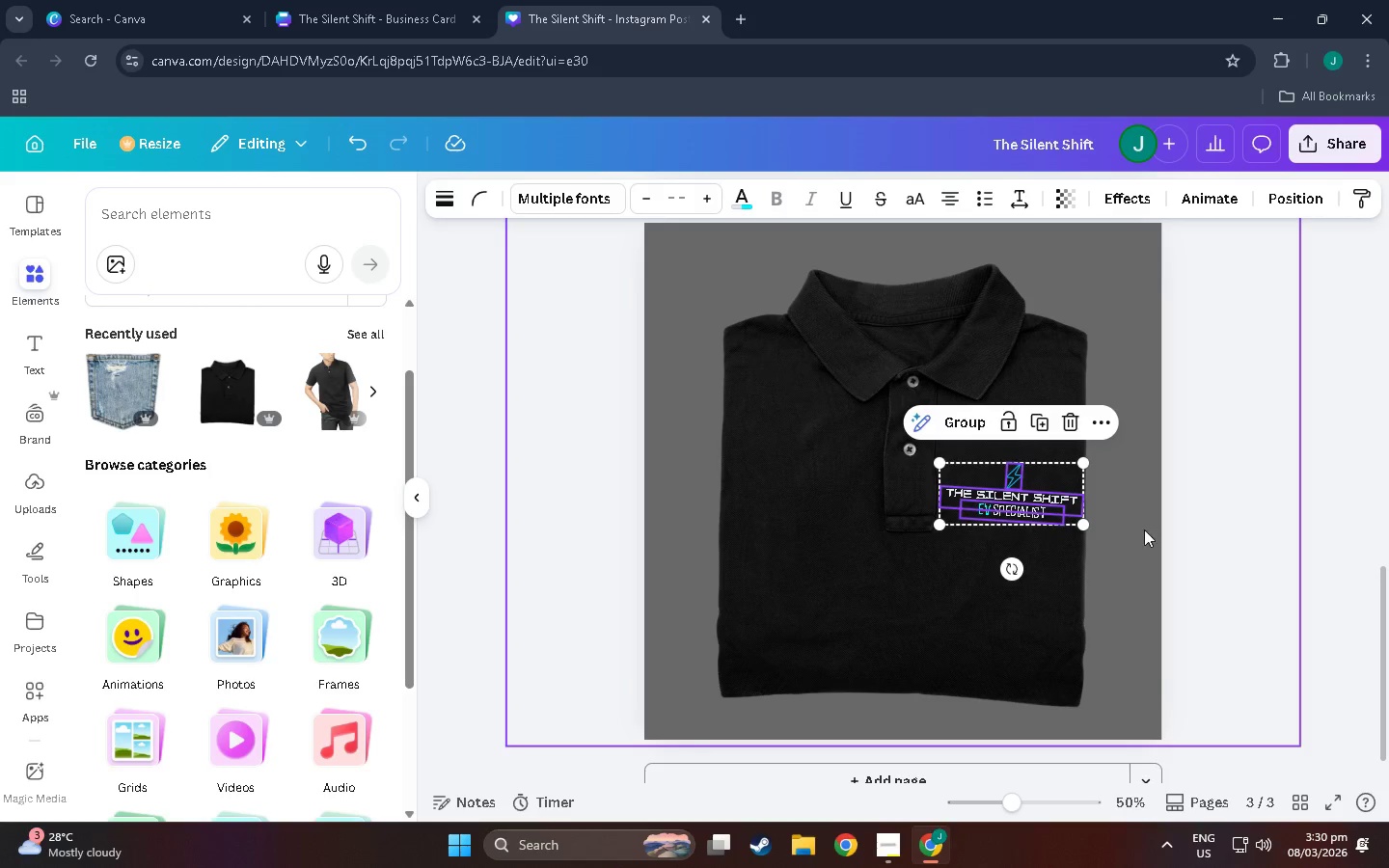 
left_click([1145, 529])
 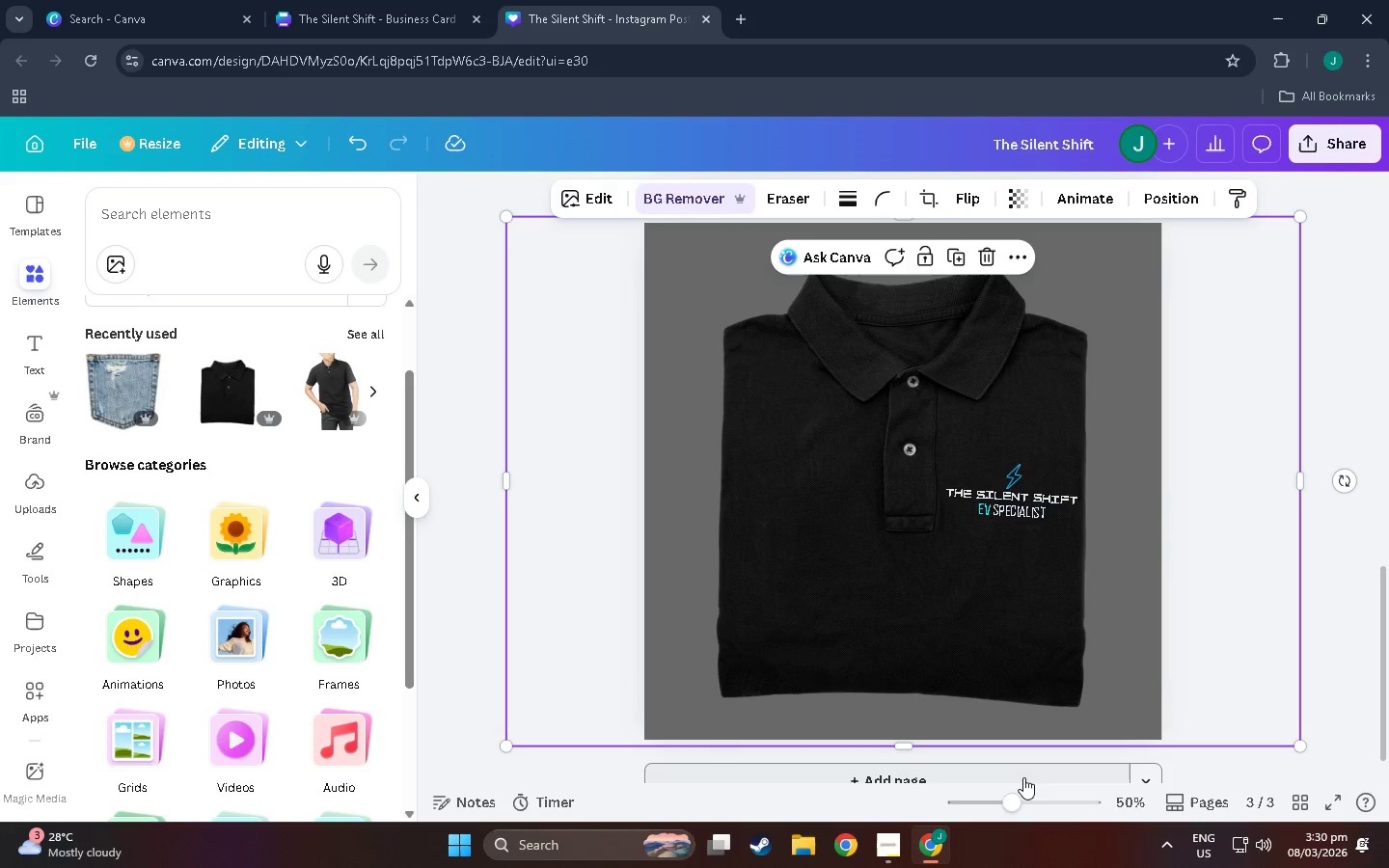 
left_click_drag(start_coordinate=[1026, 799], to_coordinate=[1045, 801])
 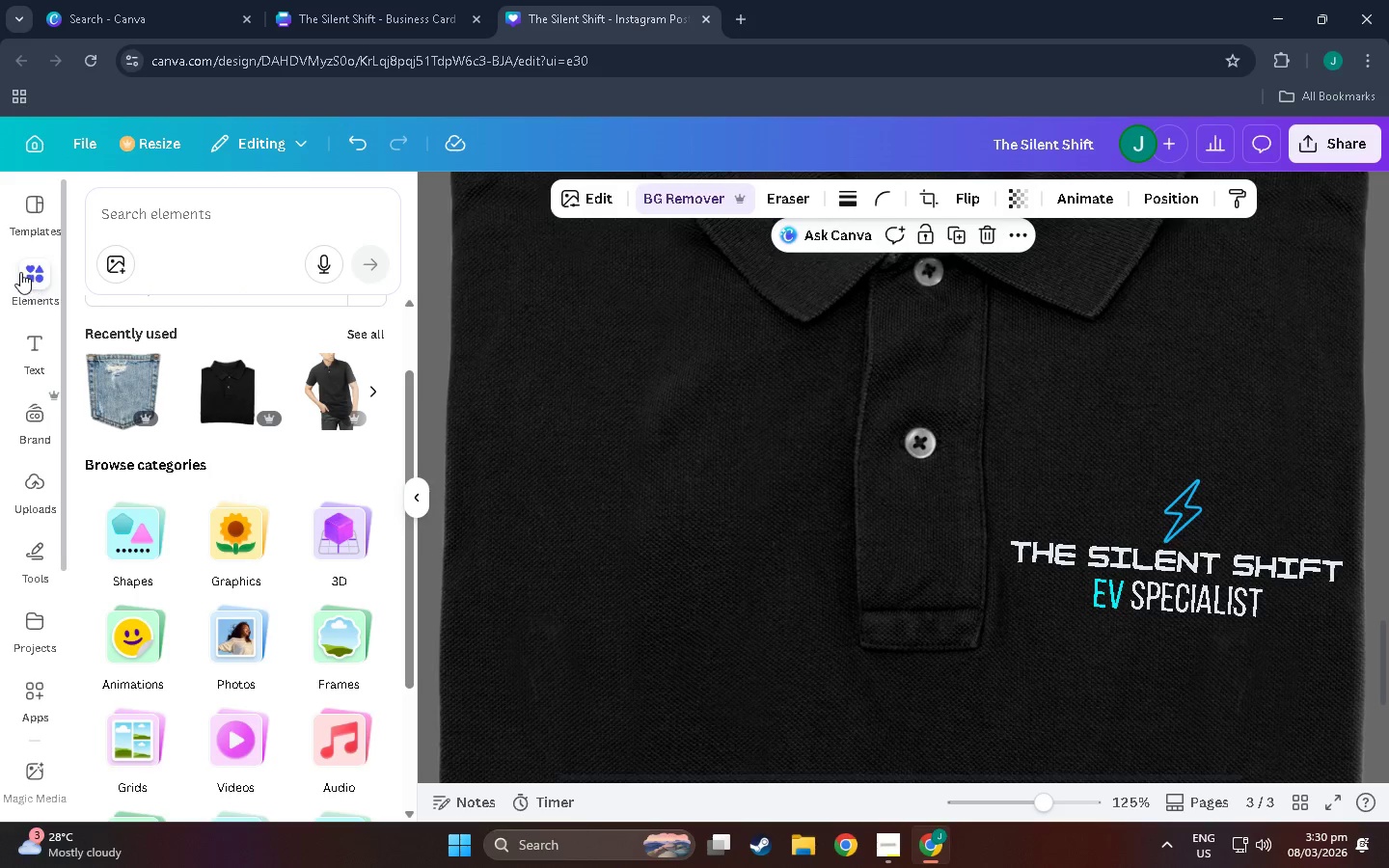 
left_click([20, 272])
 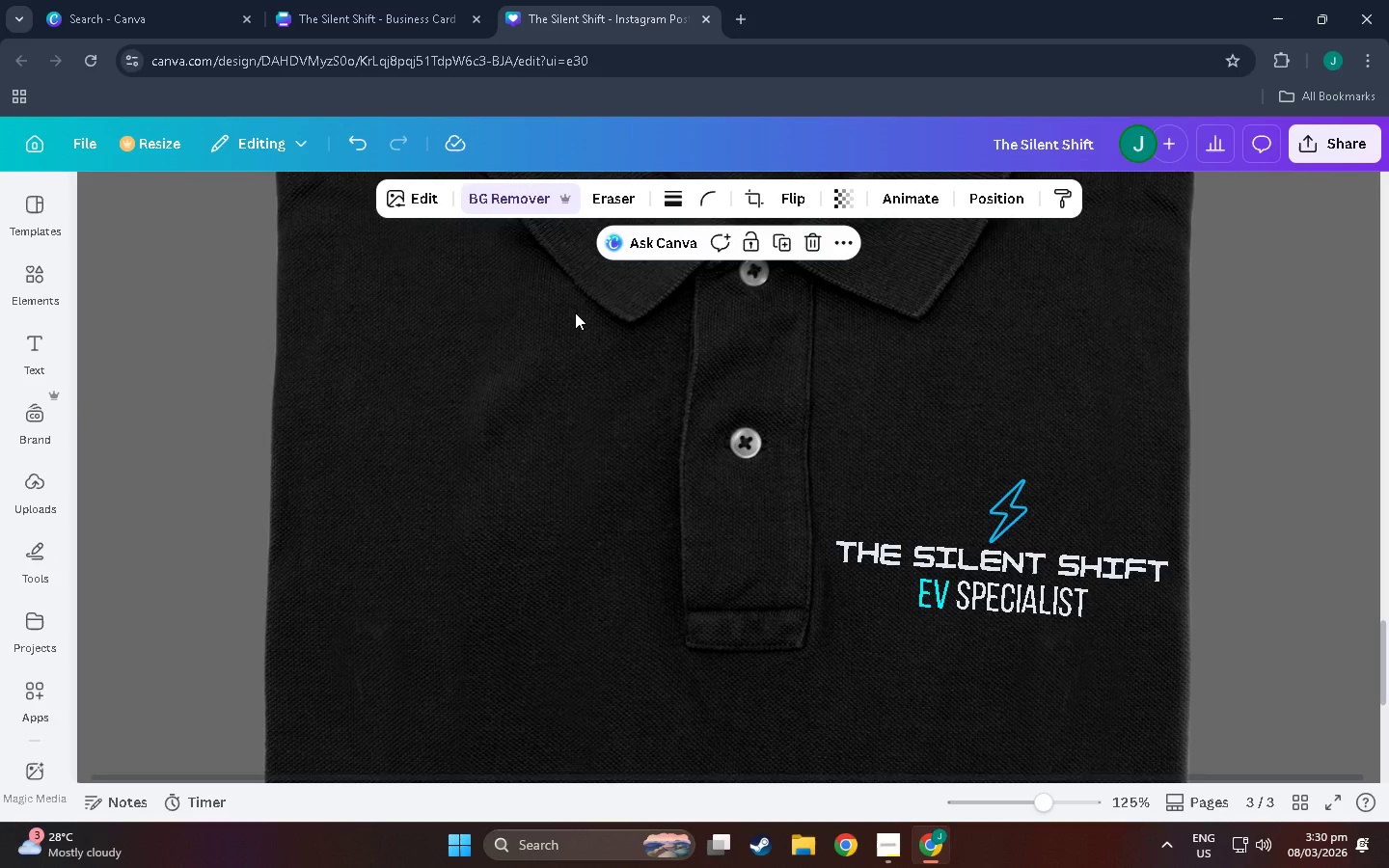 
double_click([523, 431])
 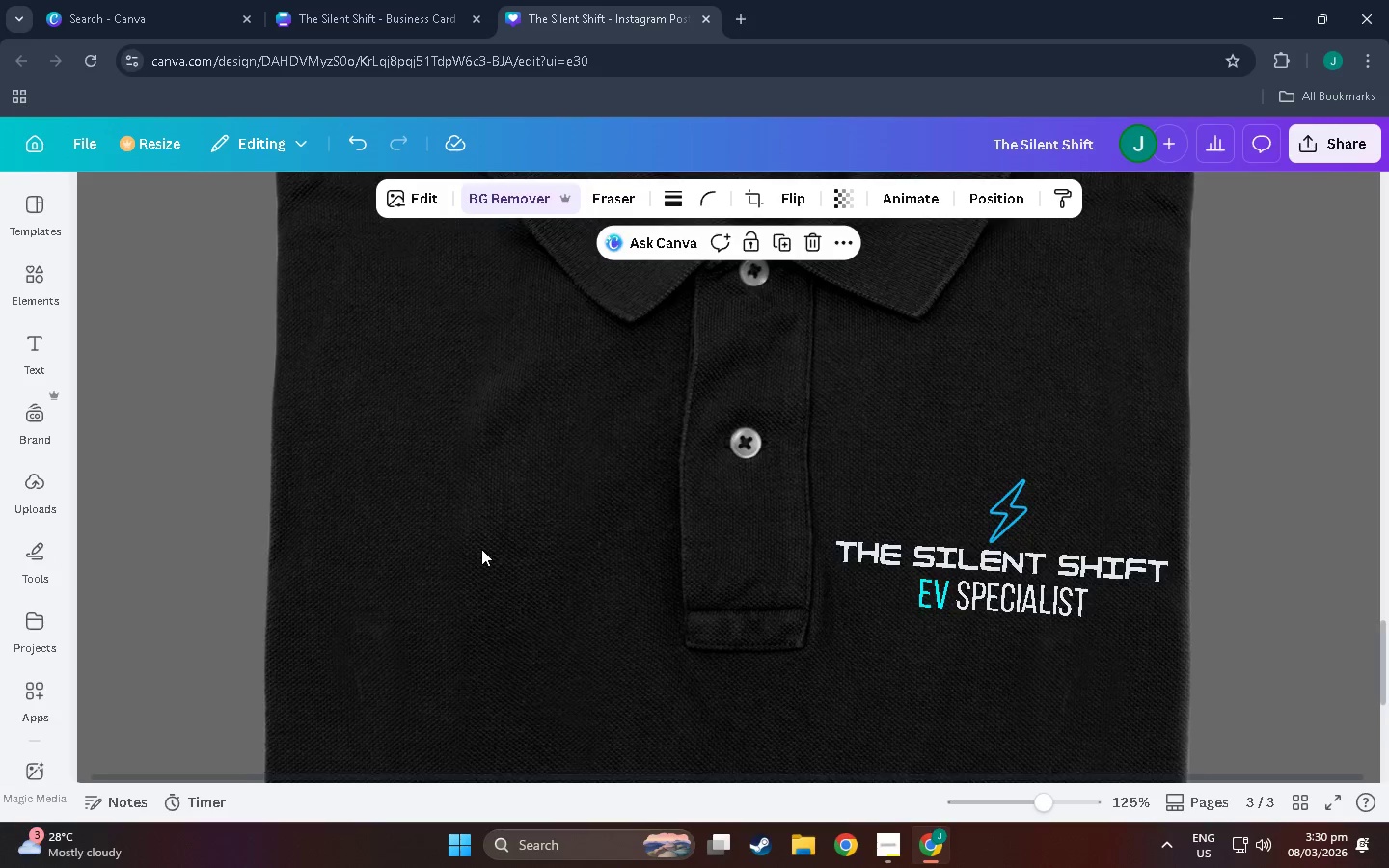 
scroll: coordinate [481, 549], scroll_direction: down, amount: 5.0
 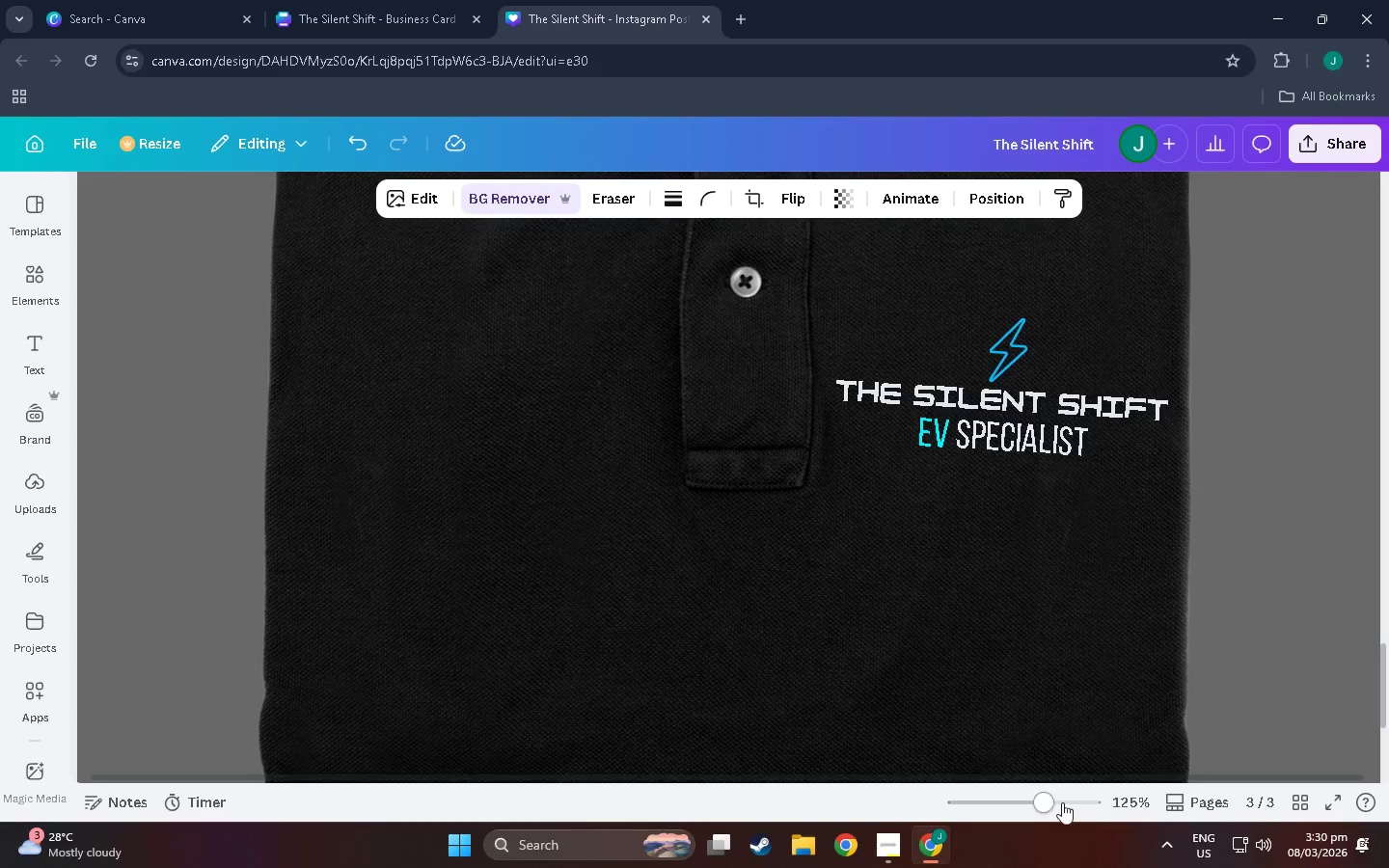 
left_click([1039, 801])
 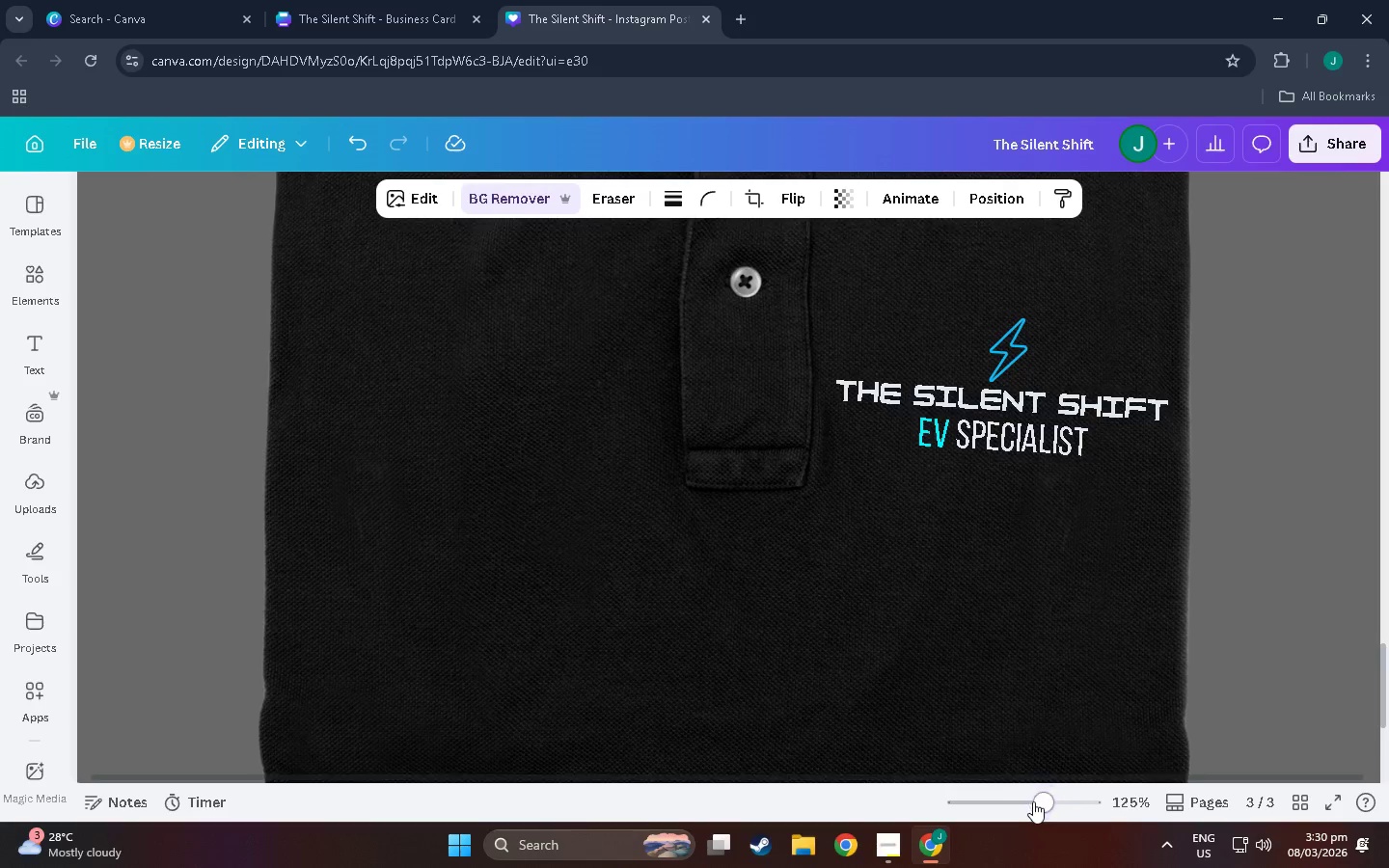 
left_click_drag(start_coordinate=[1026, 801], to_coordinate=[1021, 802])
 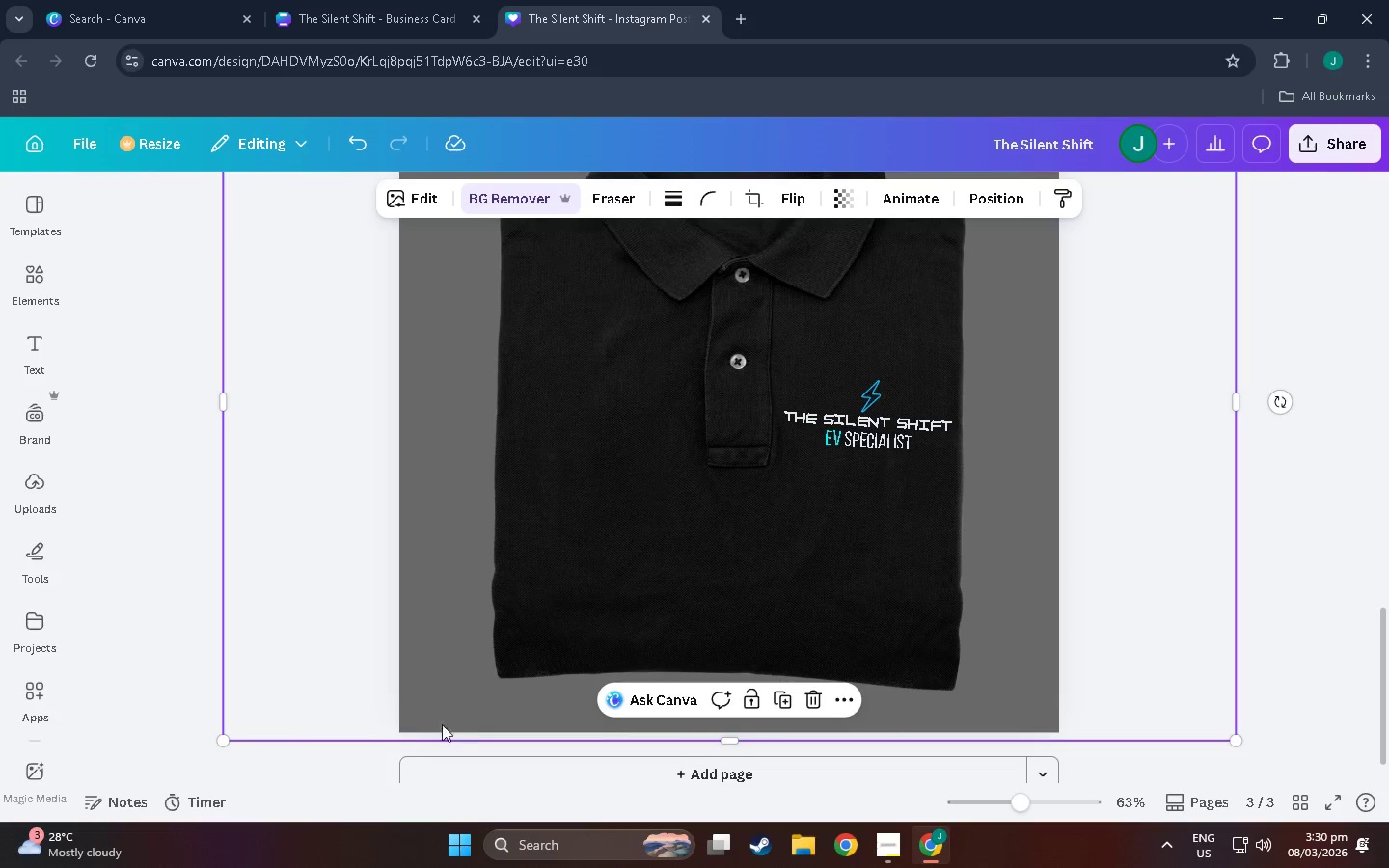 
scroll: coordinate [314, 614], scroll_direction: up, amount: 8.0
 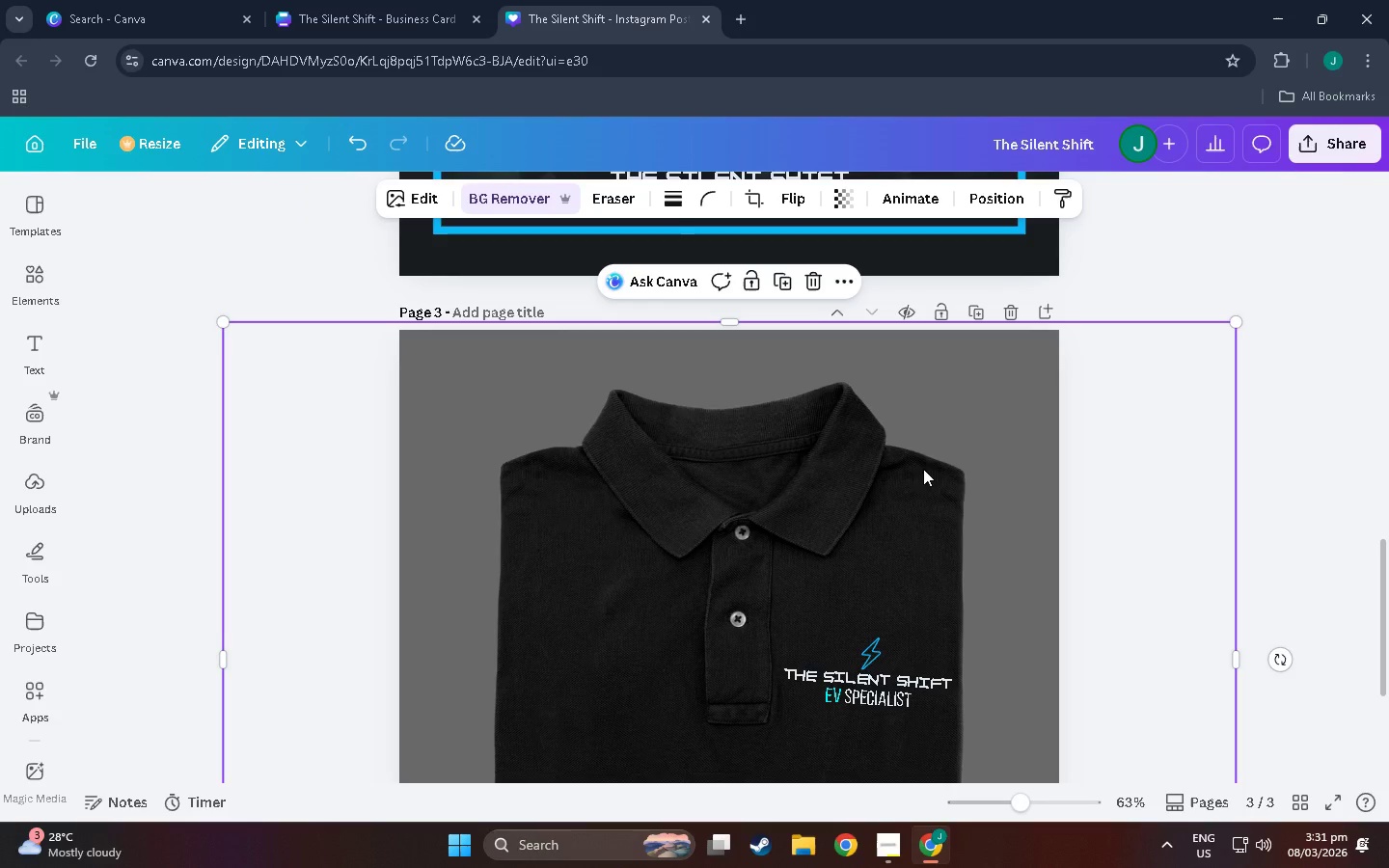 
wait(28.0)
 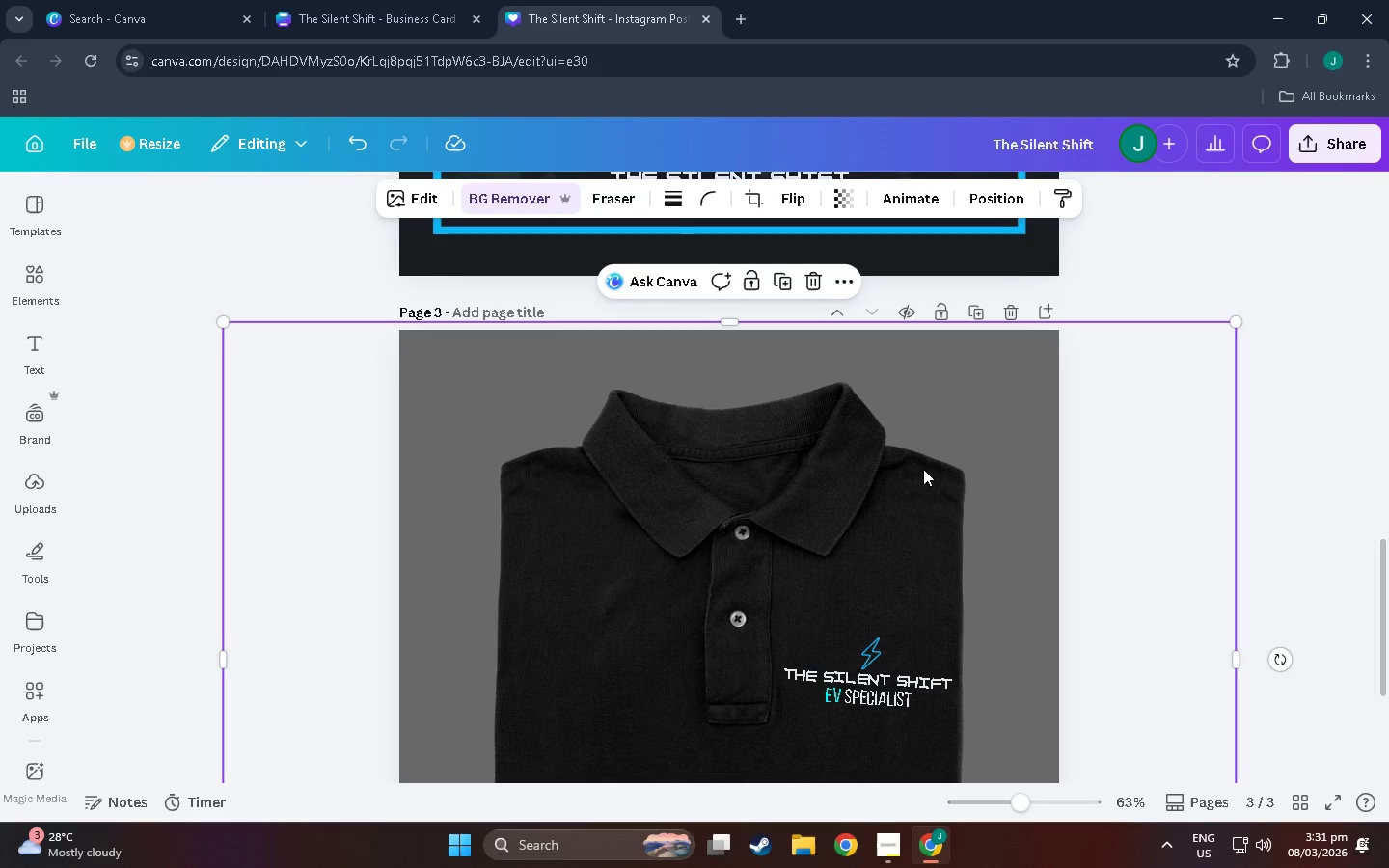 
scroll: coordinate [645, 632], scroll_direction: down, amount: 5.0
 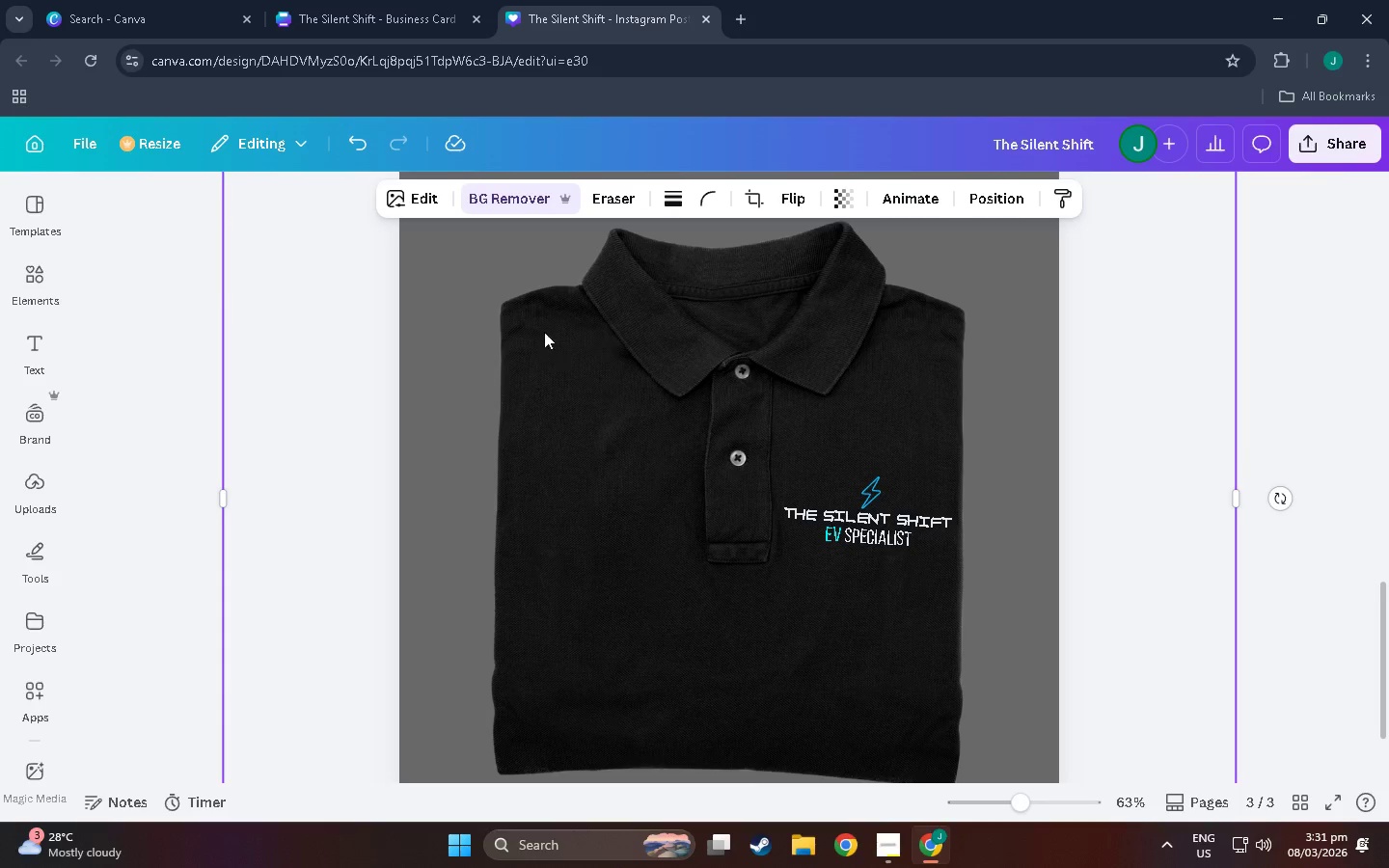 
left_click([628, 525])
 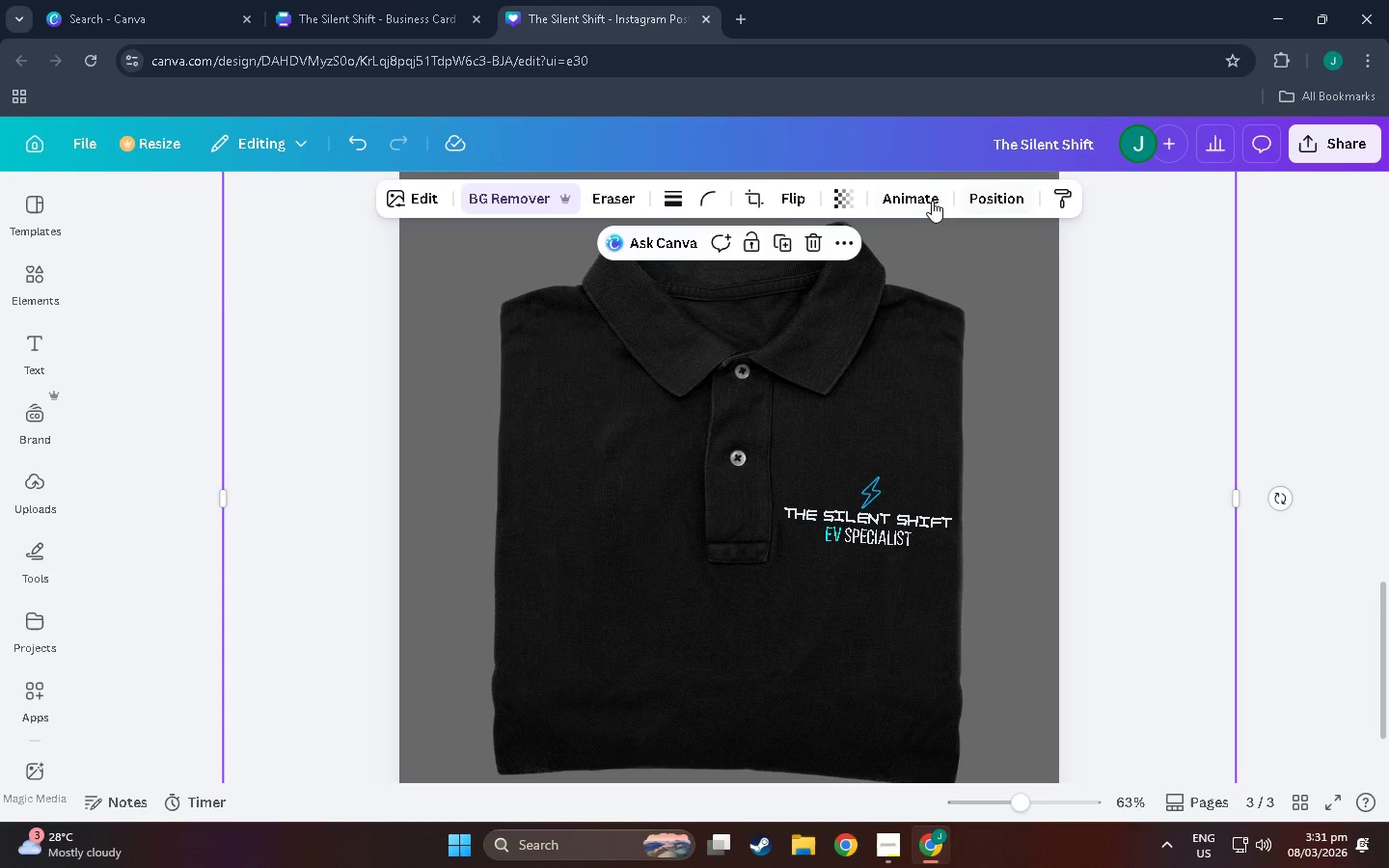 
left_click([811, 244])
 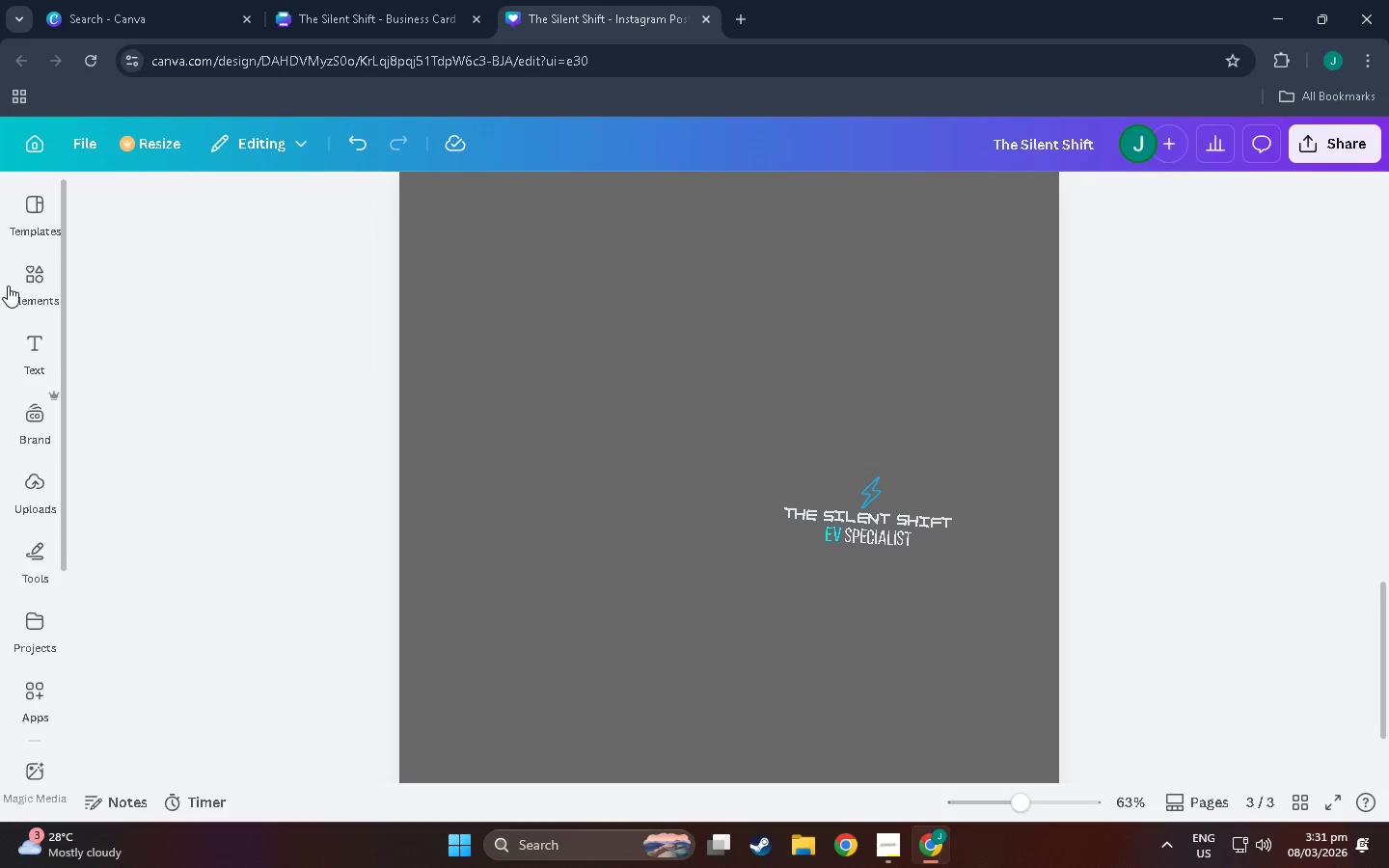 
left_click([19, 276])
 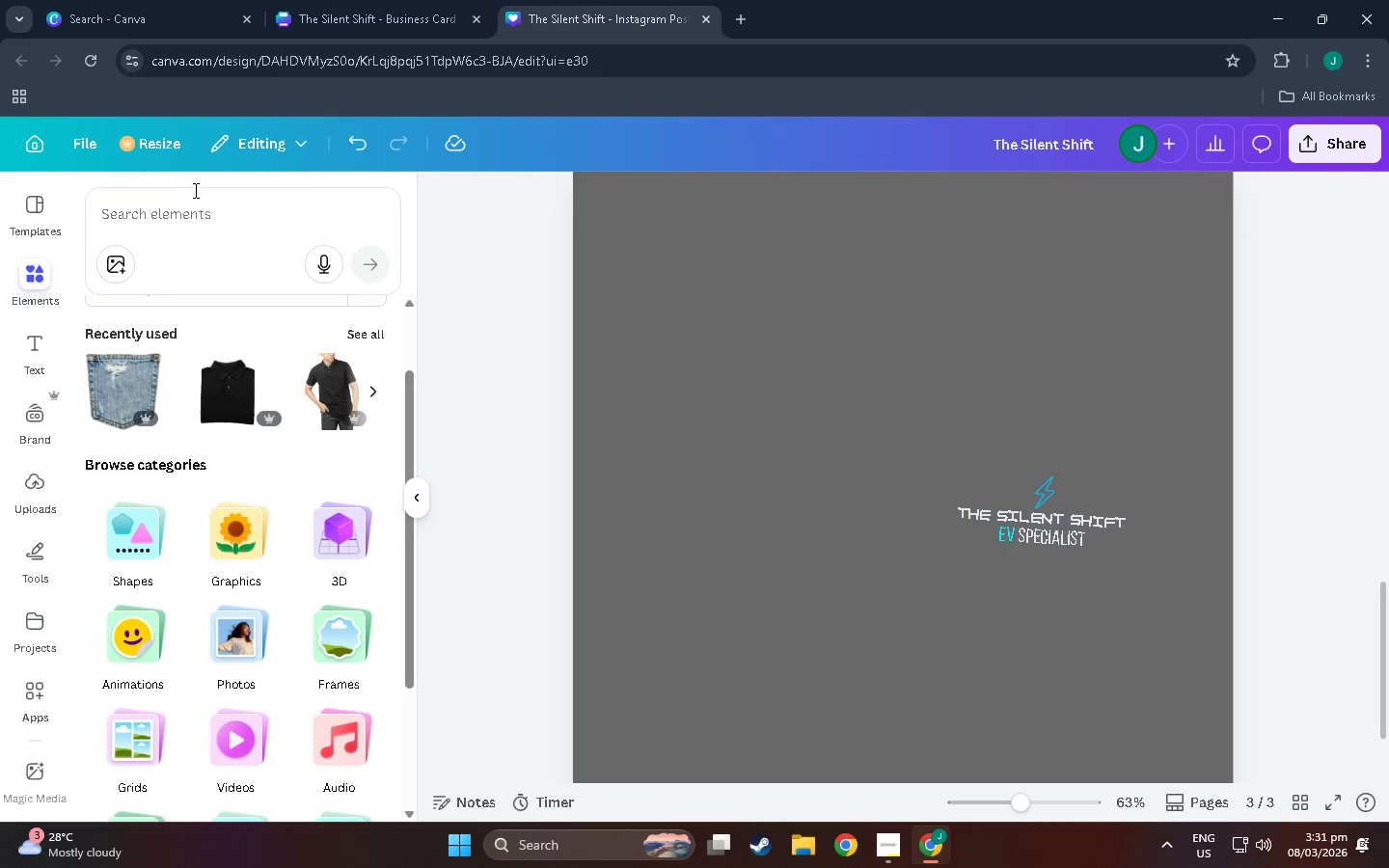 
left_click([215, 196])
 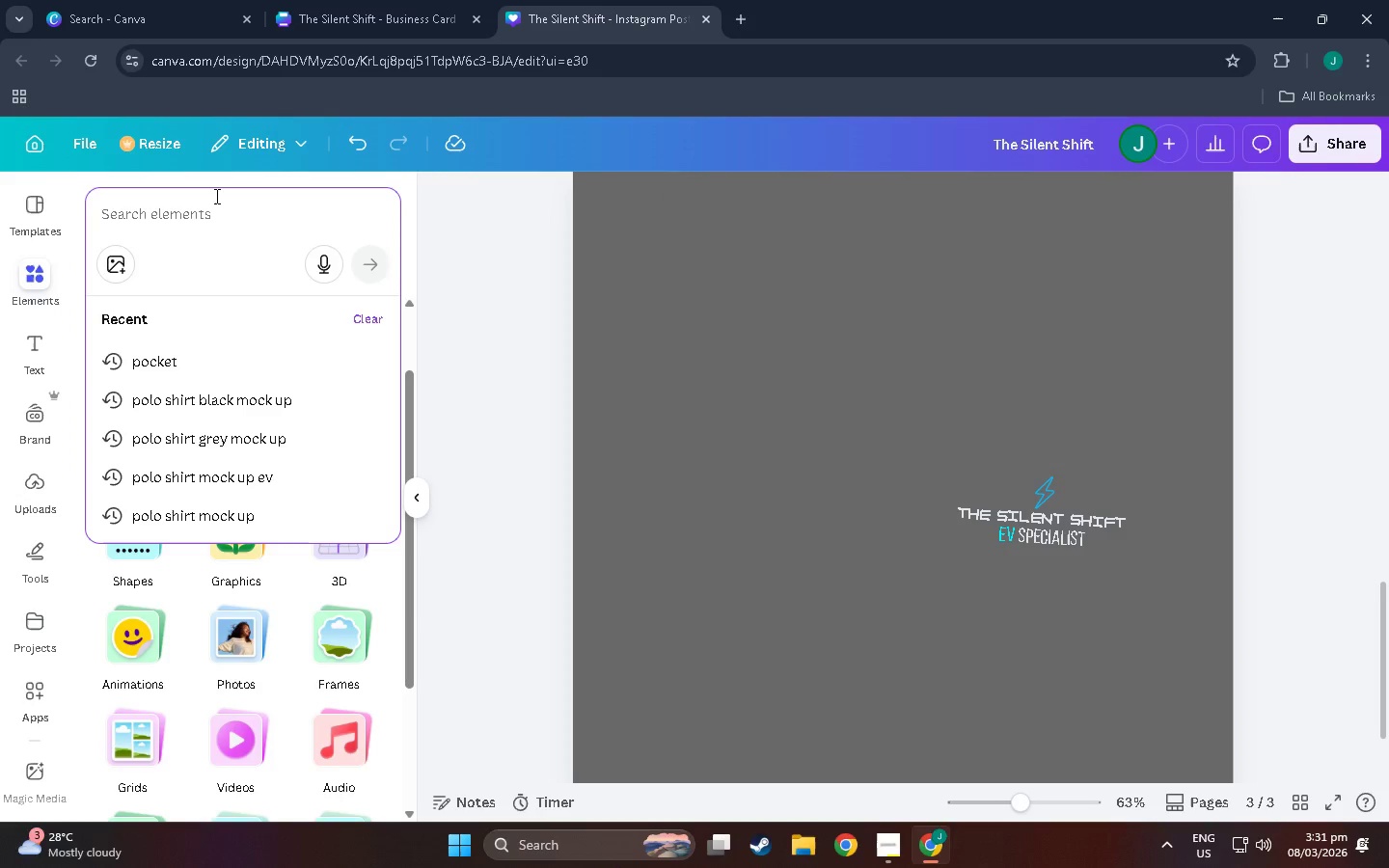 
type(polo shg)
key(Backspace)
type(irt mock up)
 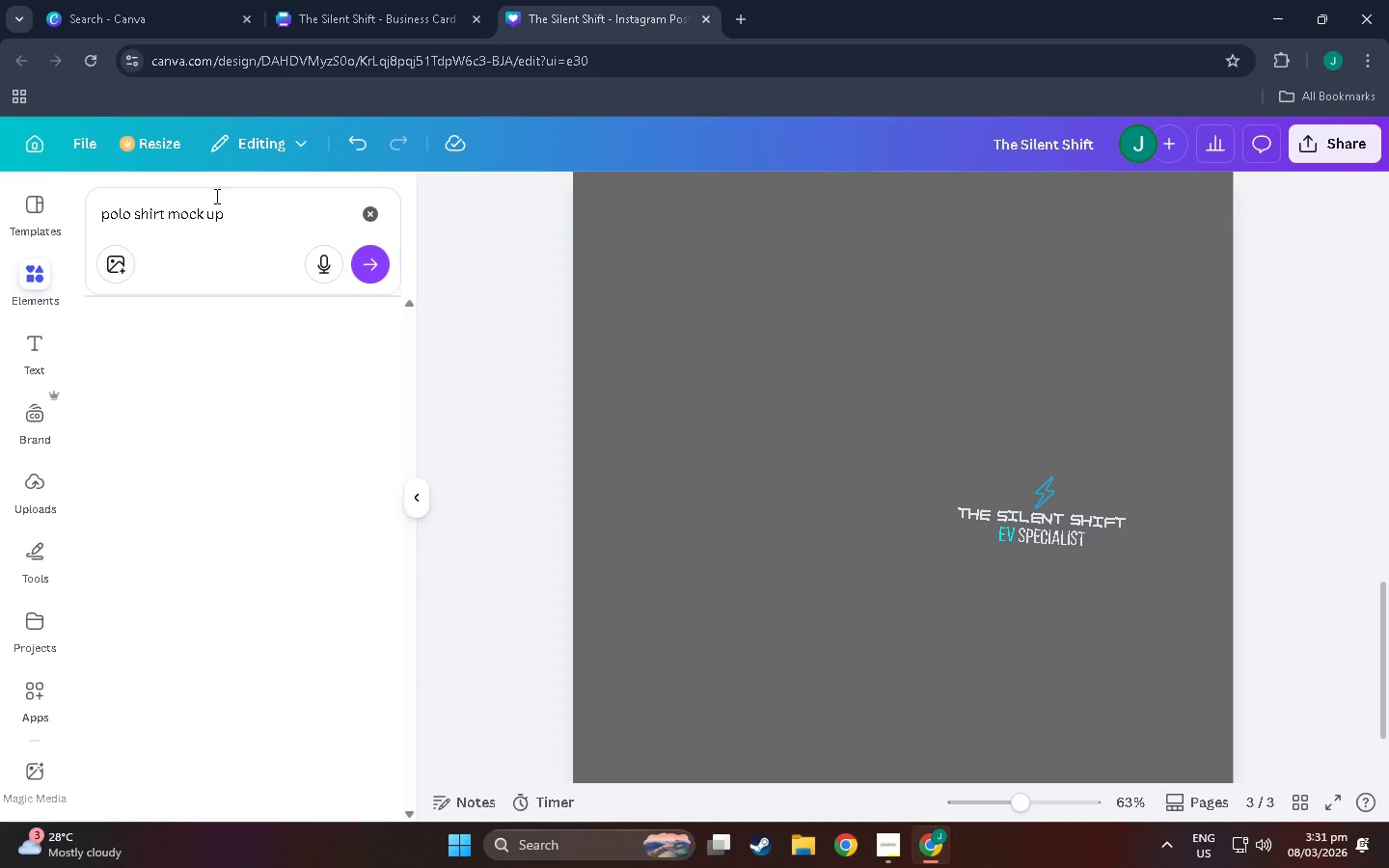 
key(Enter)
 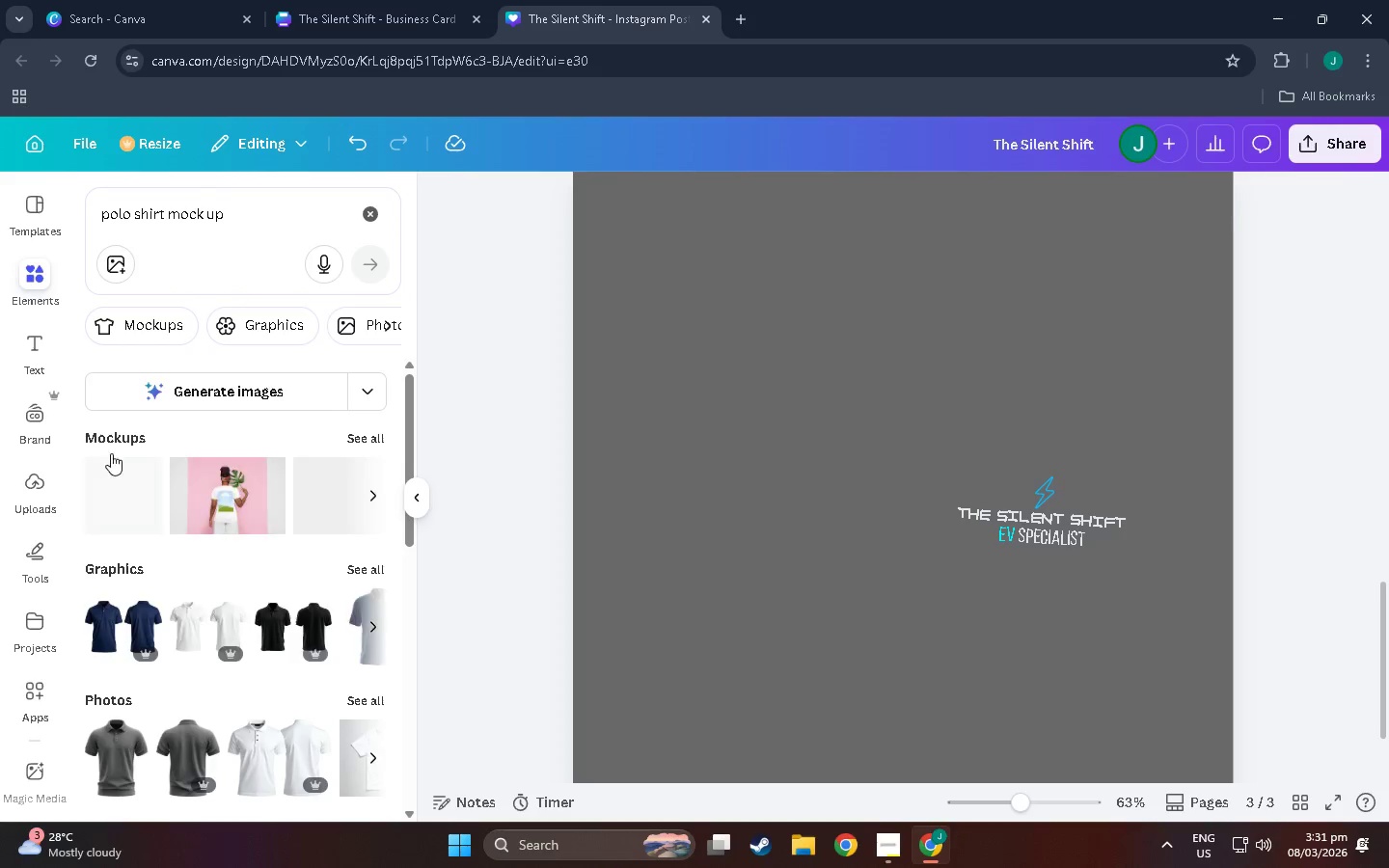 
scroll: coordinate [197, 492], scroll_direction: down, amount: 3.0
 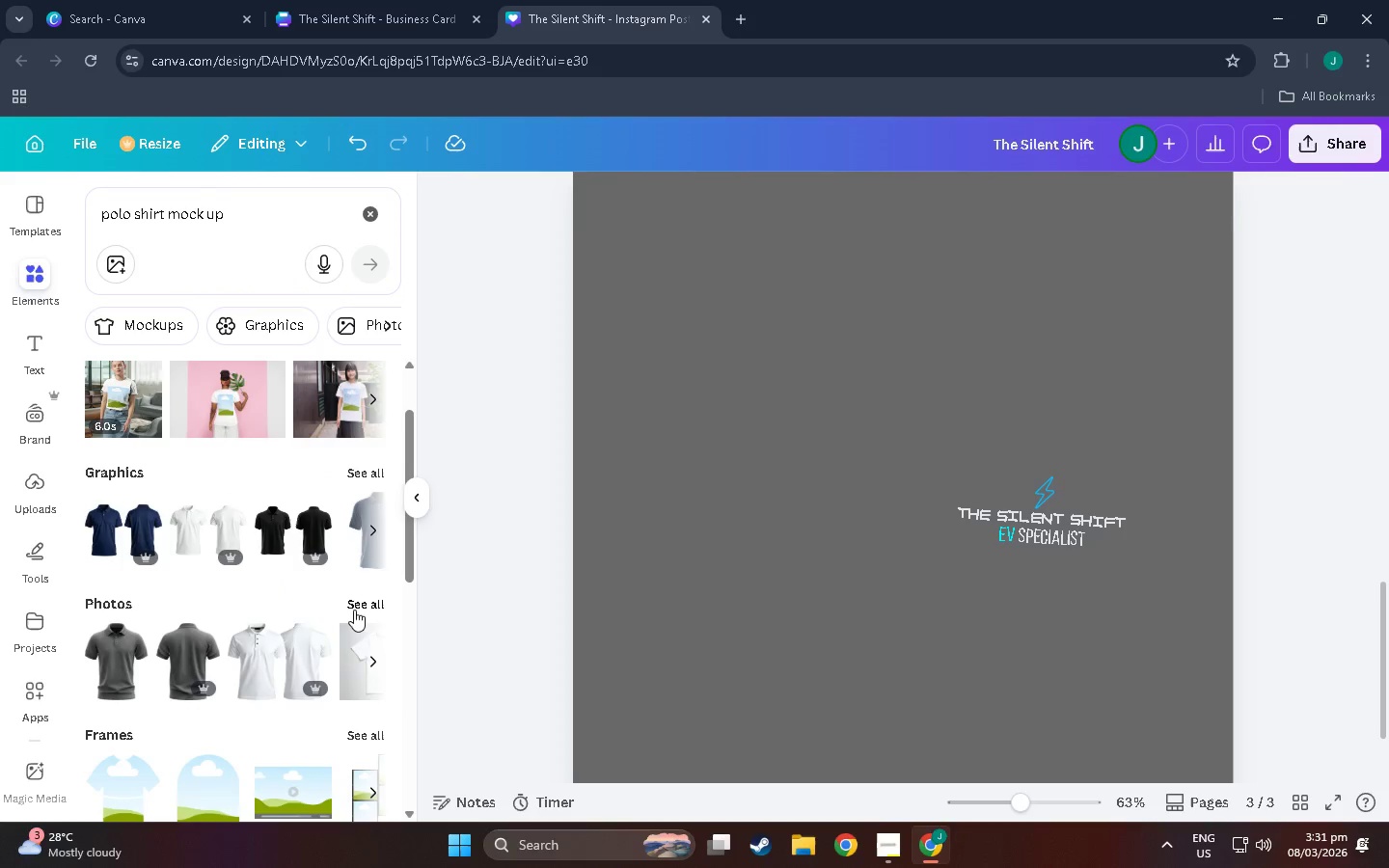 
left_click([356, 599])
 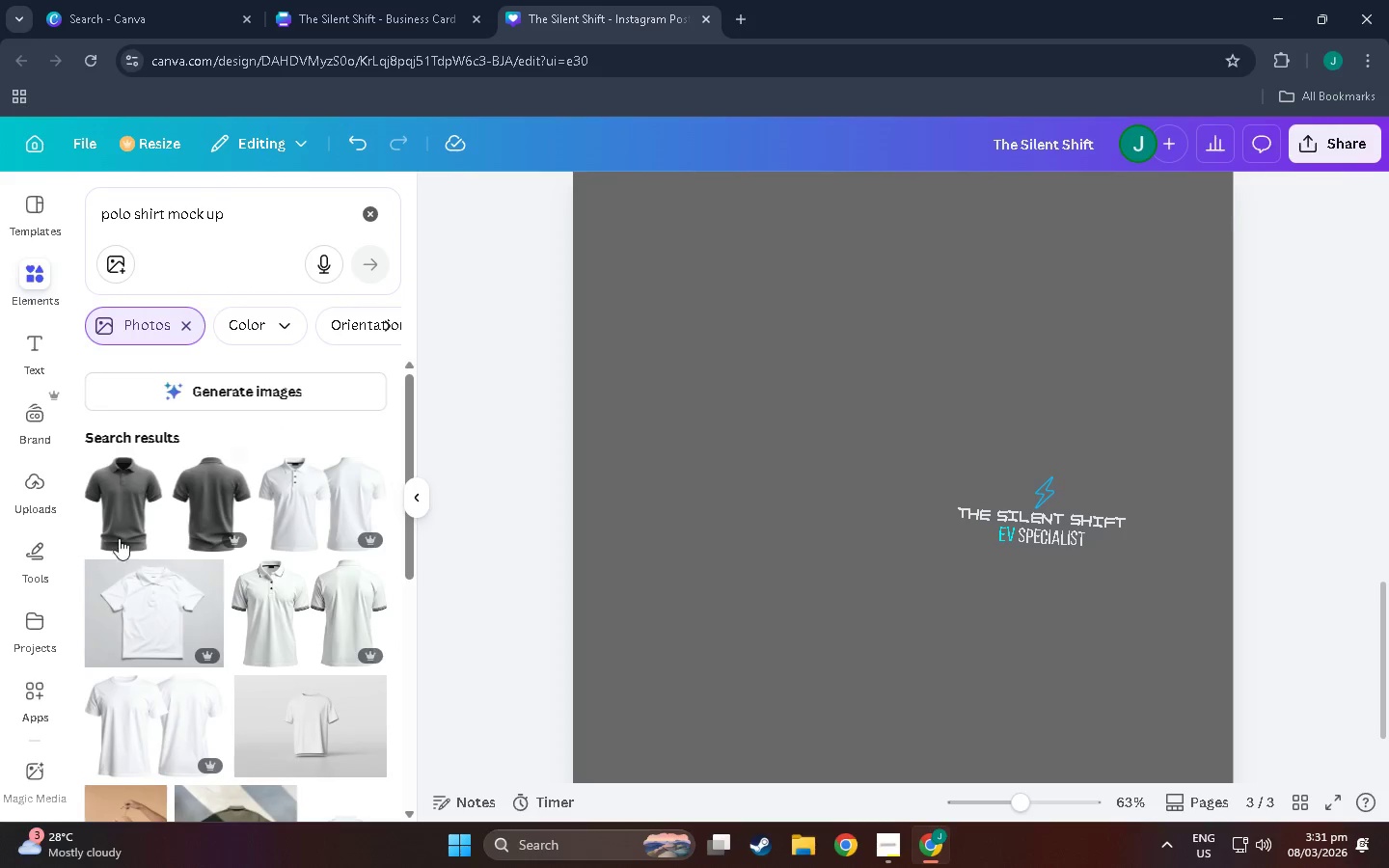 
scroll: coordinate [184, 533], scroll_direction: down, amount: 17.0
 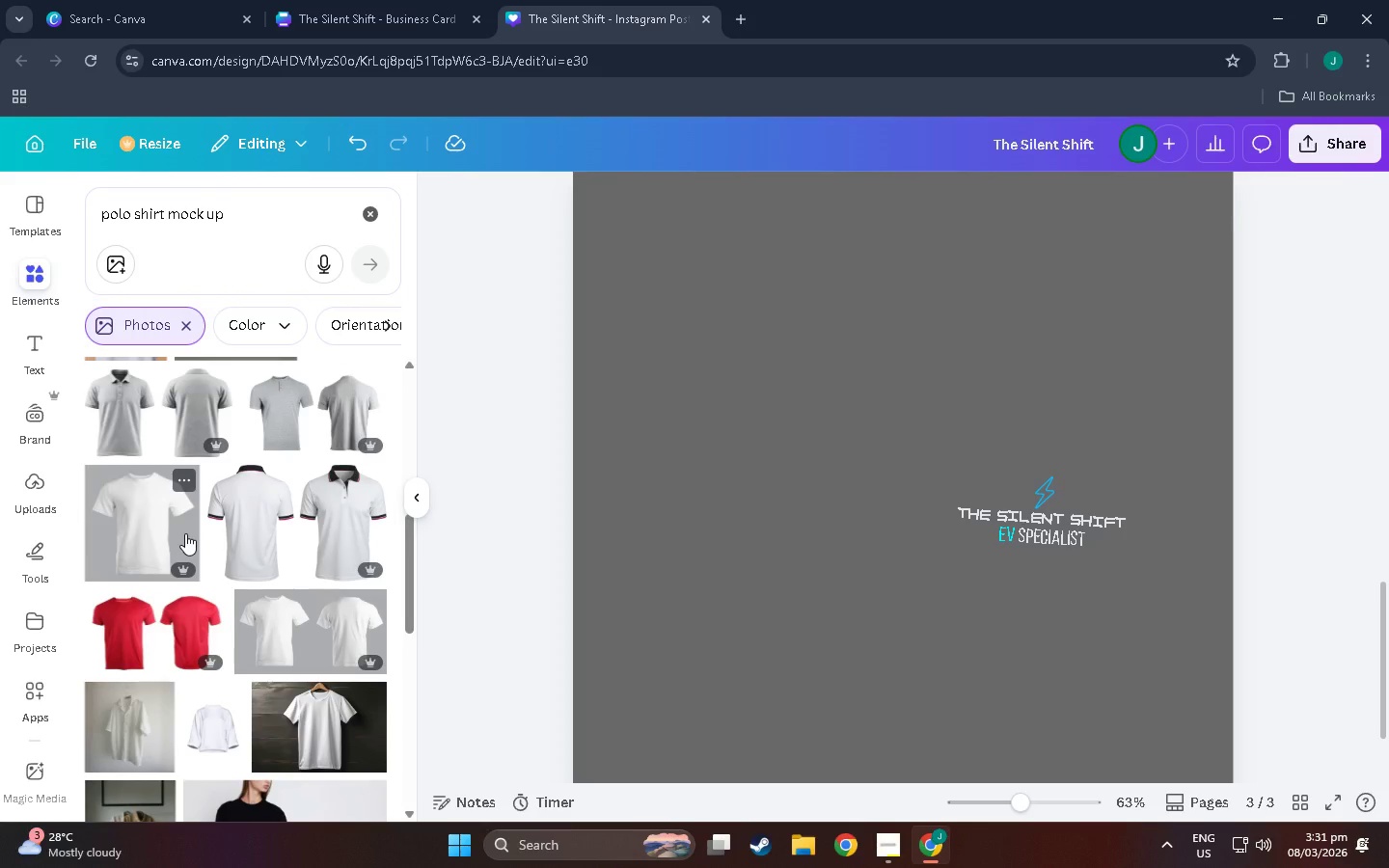 
scroll: coordinate [185, 534], scroll_direction: up, amount: 1.0
 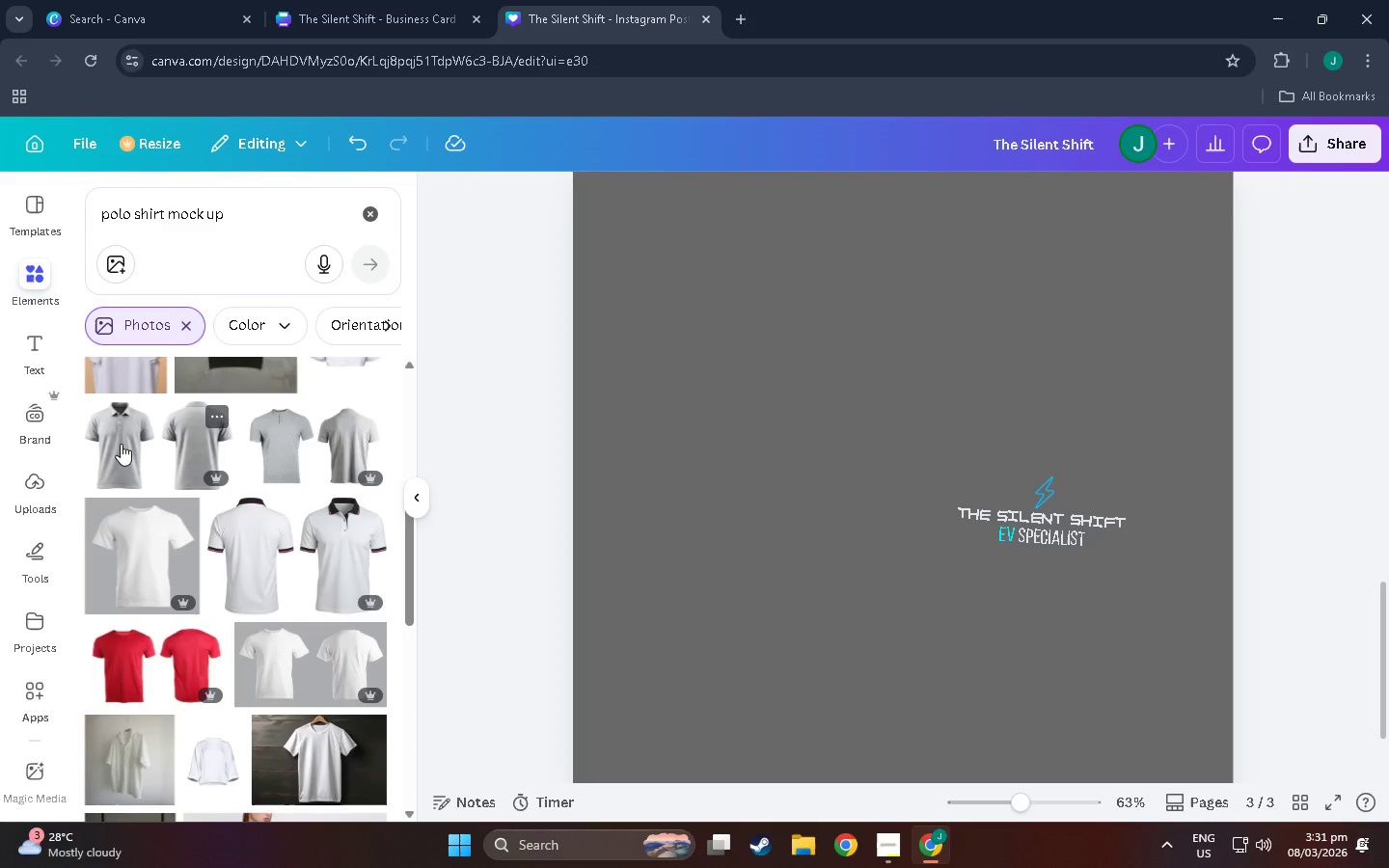 
left_click([121, 444])
 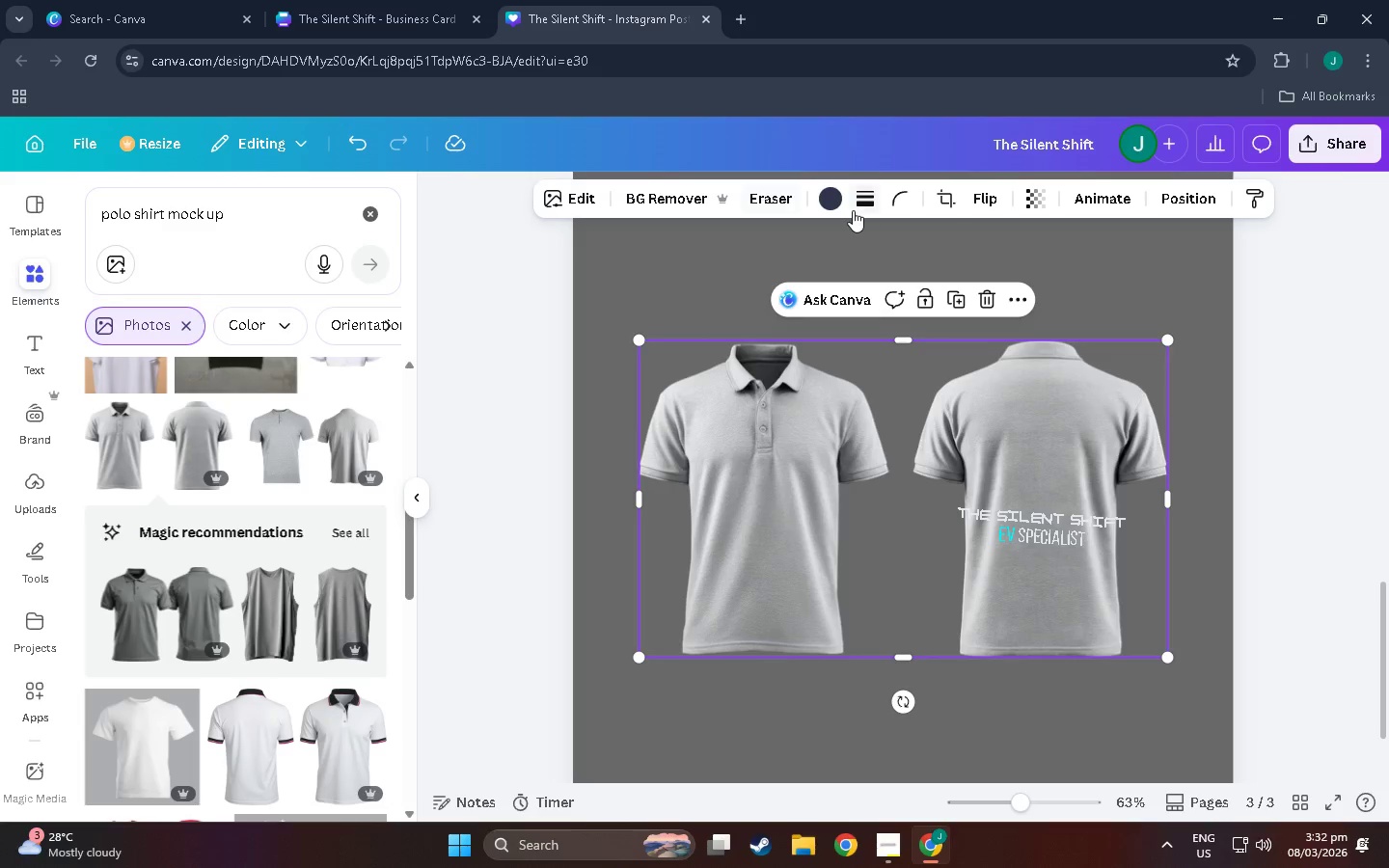 
left_click_drag(start_coordinate=[1168, 499], to_coordinate=[898, 478])
 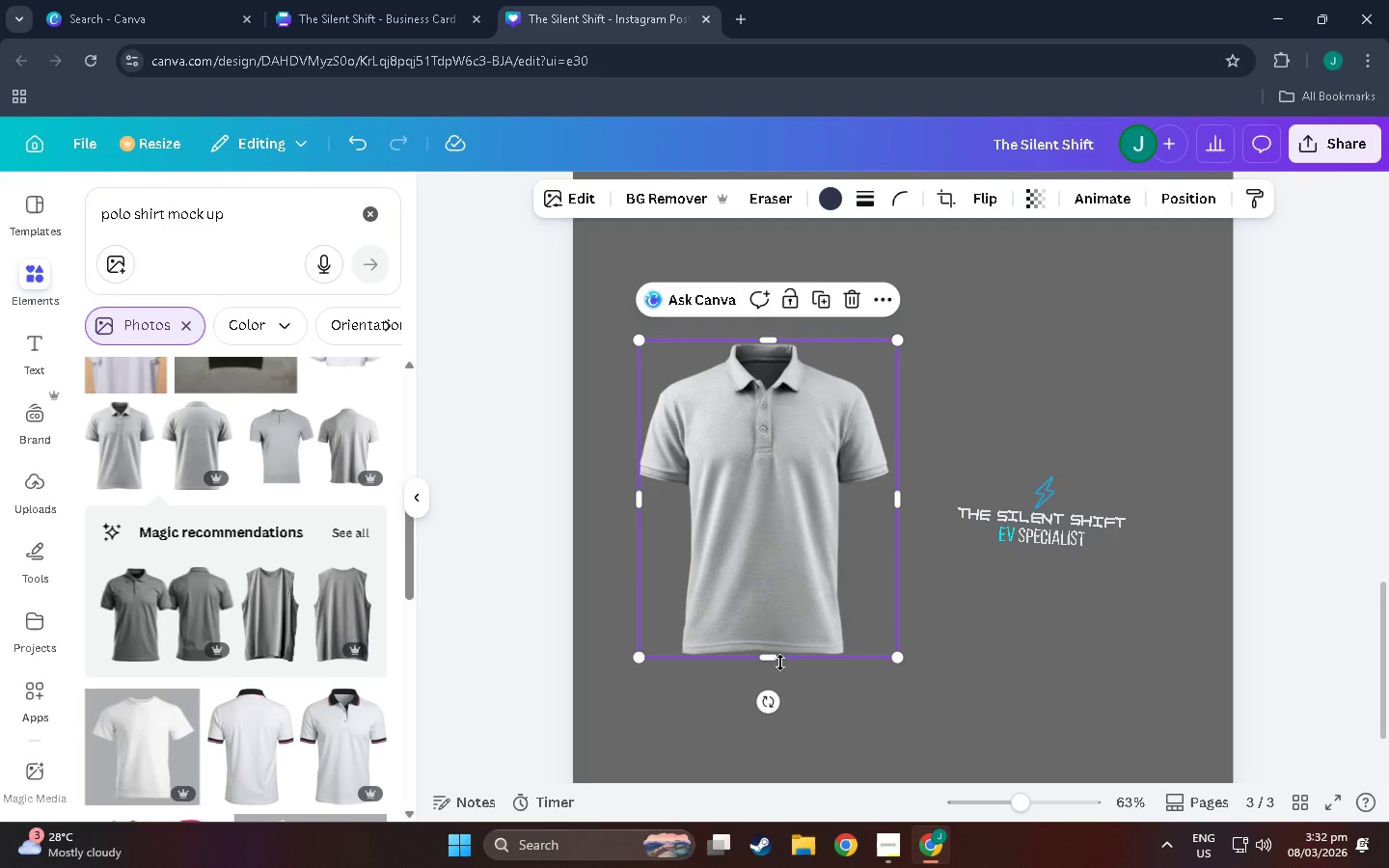 
left_click_drag(start_coordinate=[766, 658], to_coordinate=[782, 497])
 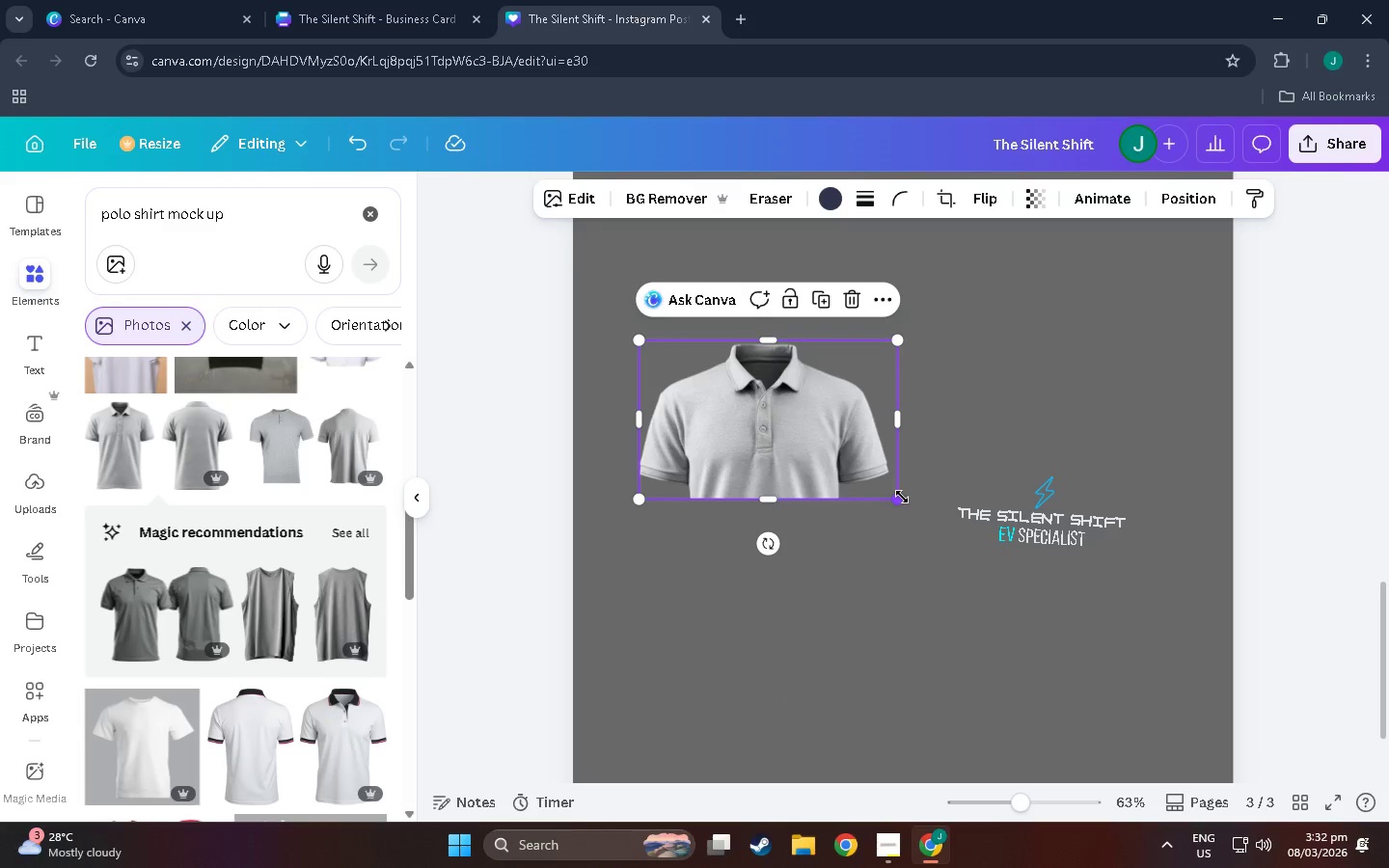 
left_click_drag(start_coordinate=[902, 497], to_coordinate=[1214, 864])
 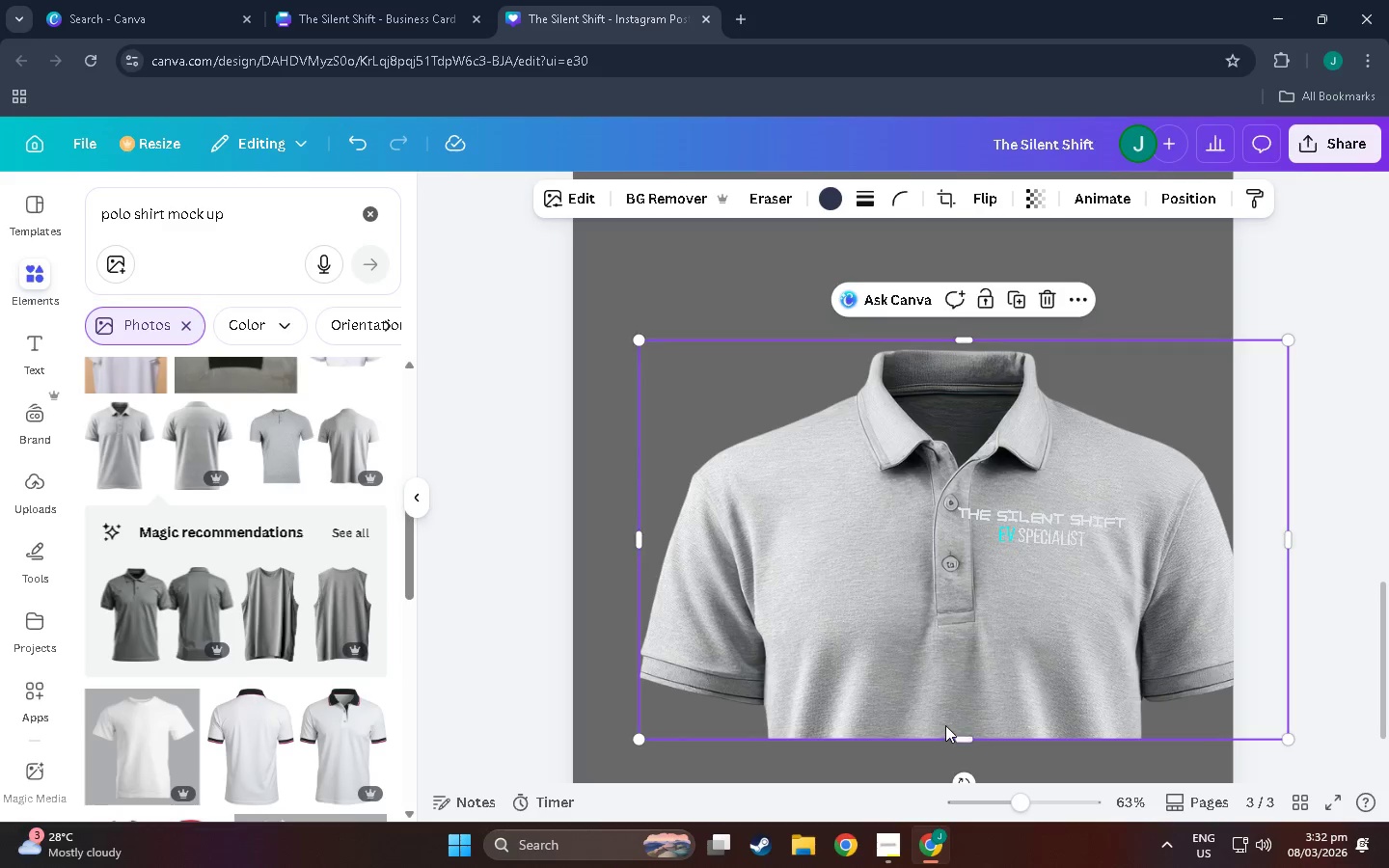 
left_click_drag(start_coordinate=[946, 726], to_coordinate=[904, 668])
 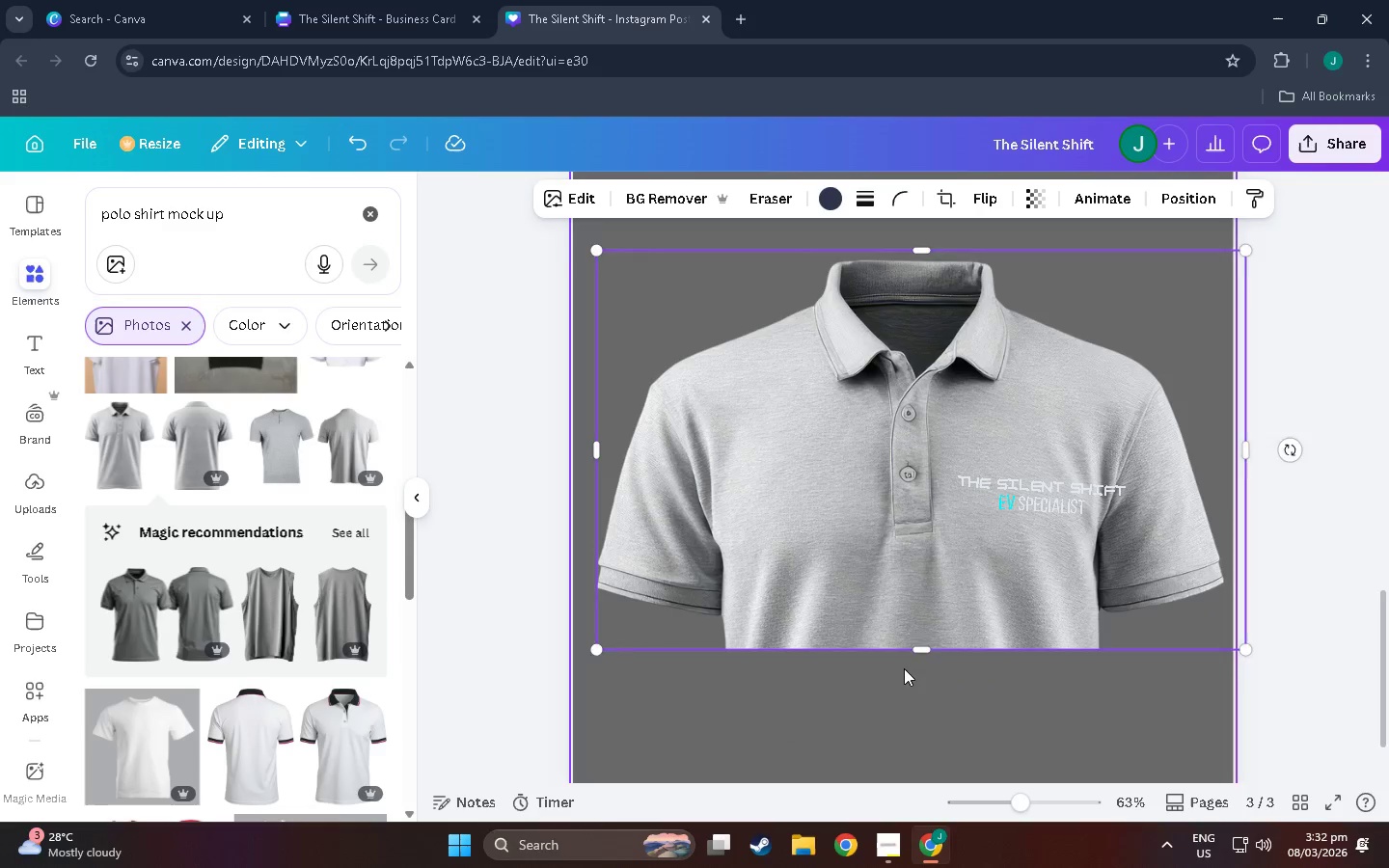 
scroll: coordinate [904, 668], scroll_direction: down, amount: 2.0
 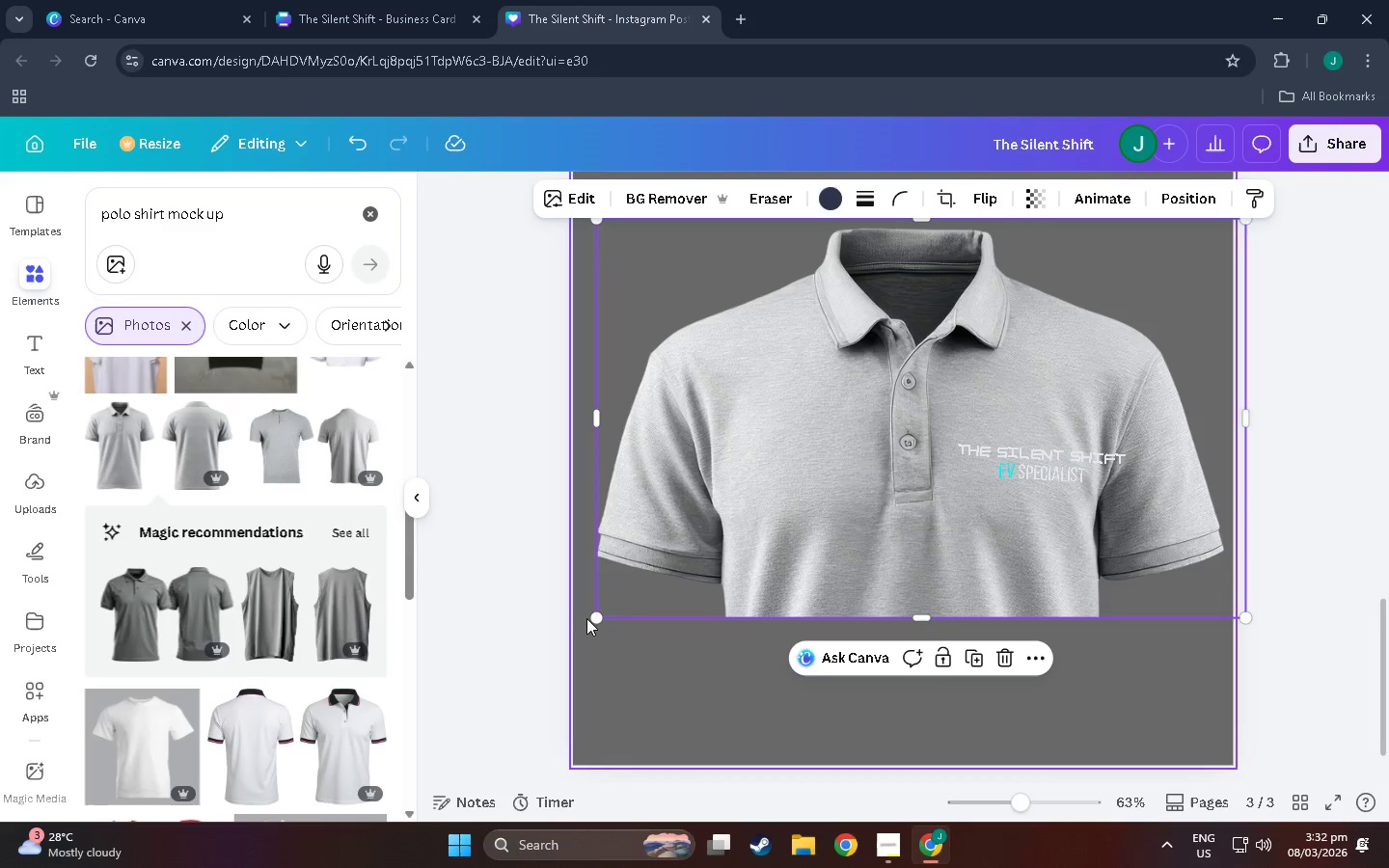 
left_click_drag(start_coordinate=[592, 619], to_coordinate=[582, 712])
 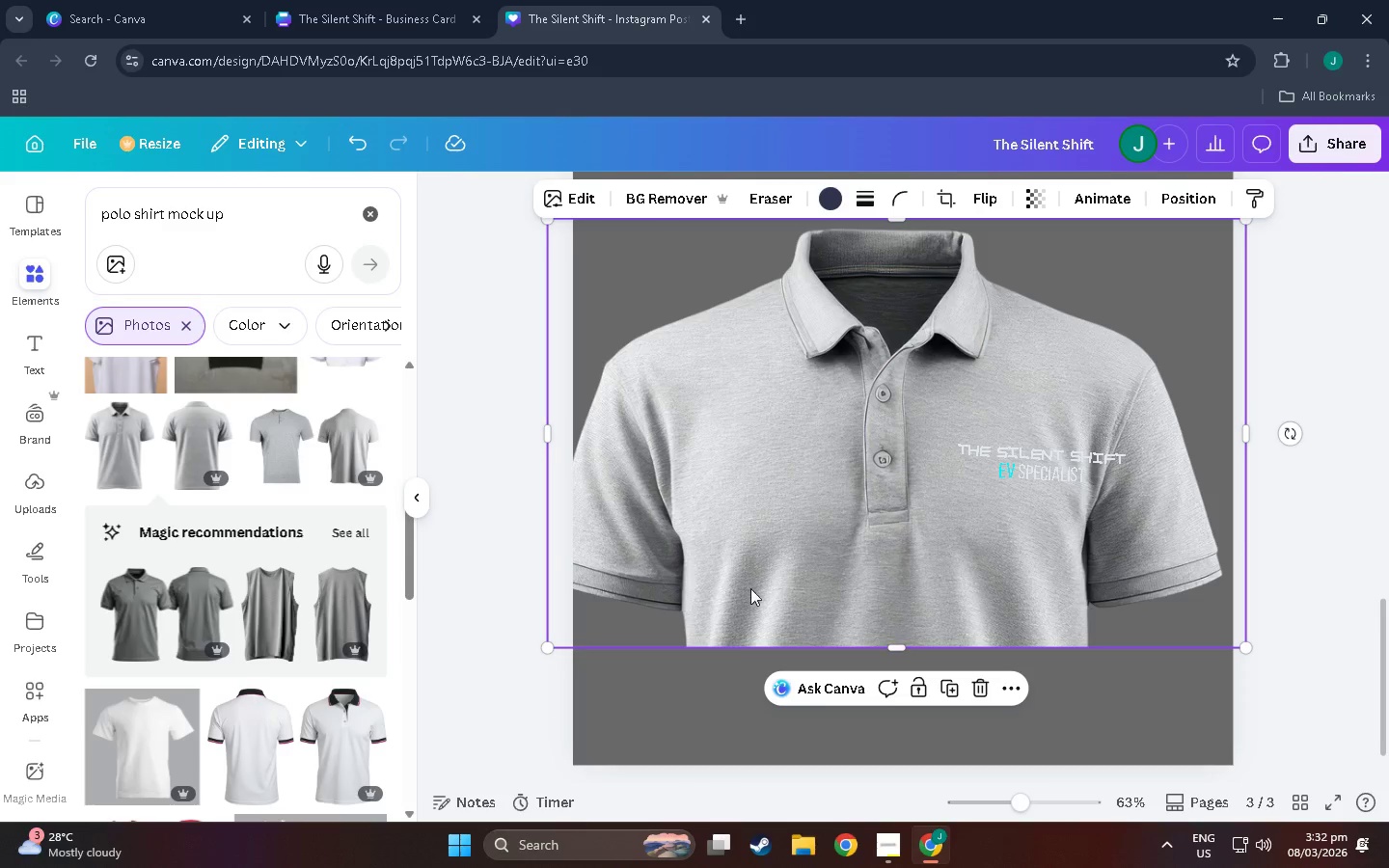 
left_click_drag(start_coordinate=[750, 588], to_coordinate=[783, 588])
 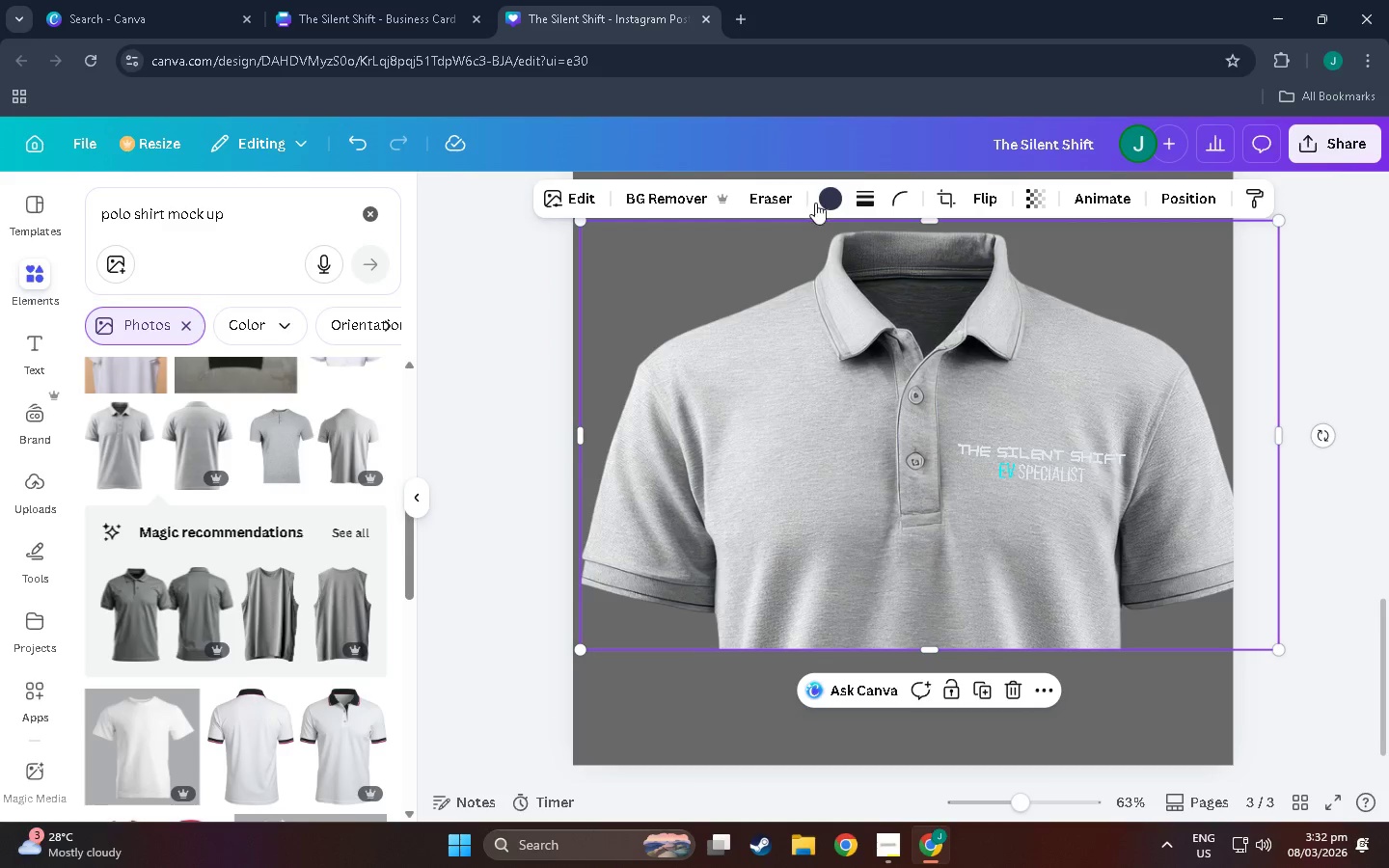 
left_click([833, 198])
 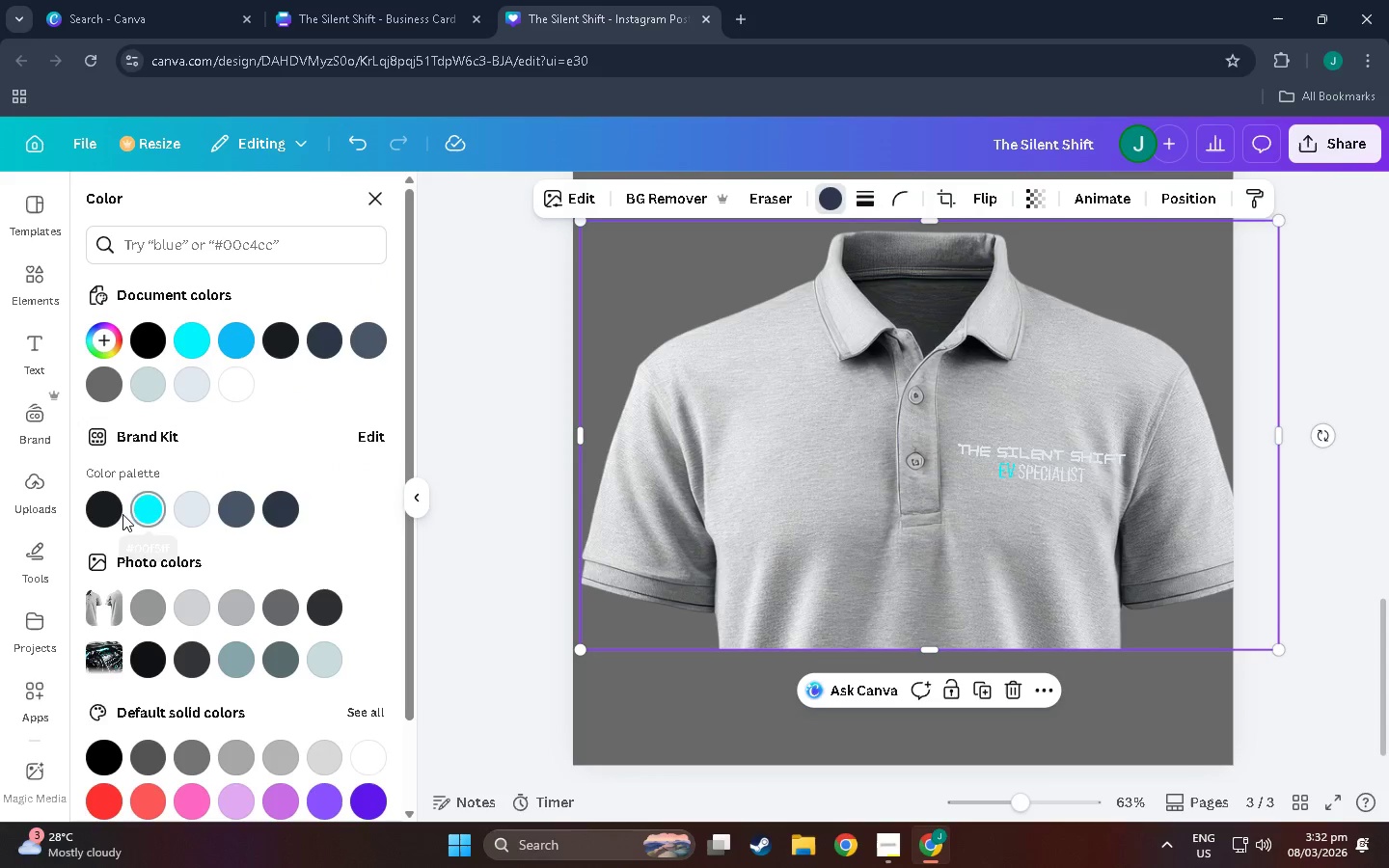 
double_click([99, 506])
 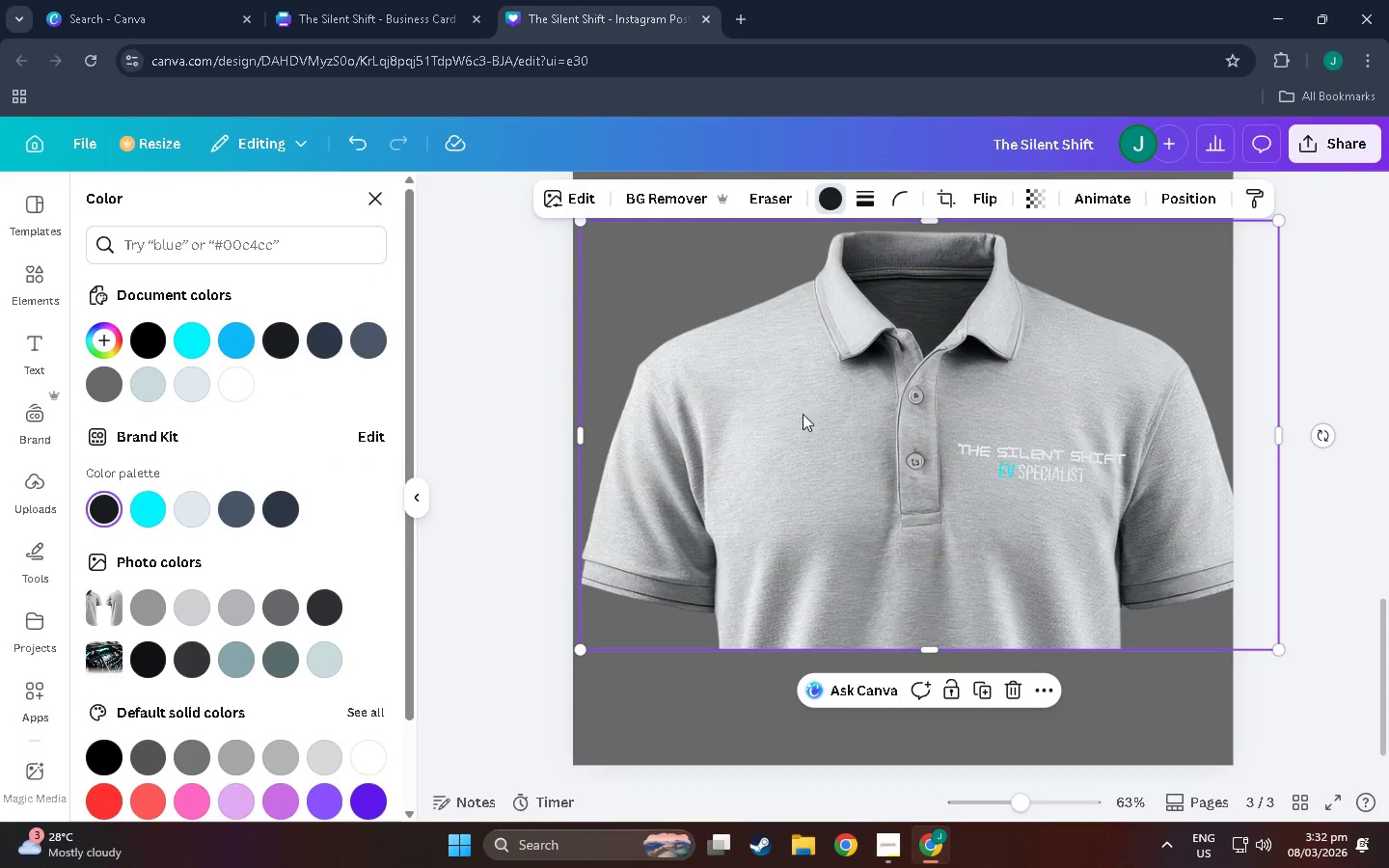 
scroll: coordinate [819, 457], scroll_direction: up, amount: 1.0
 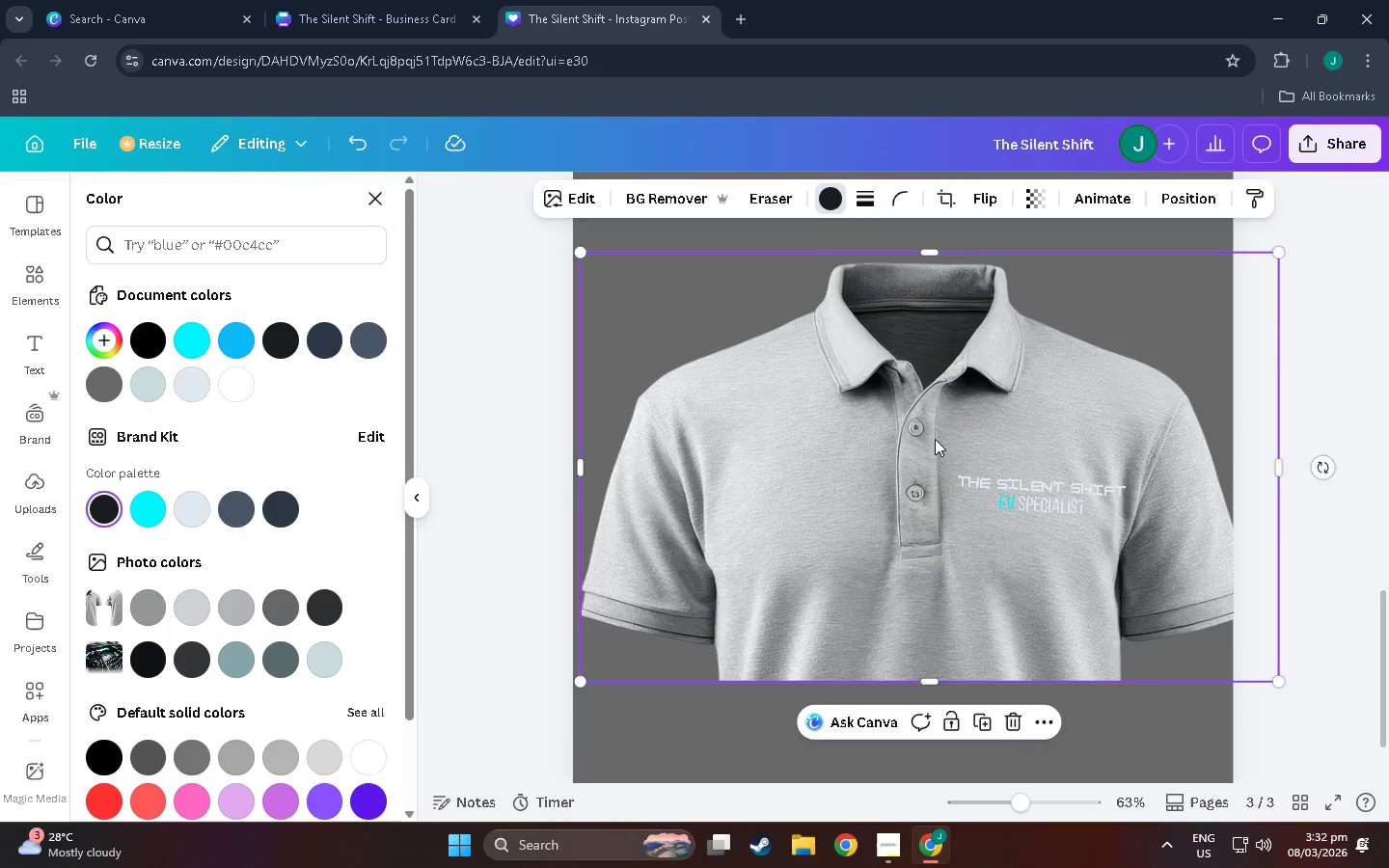 
left_click([988, 256])
 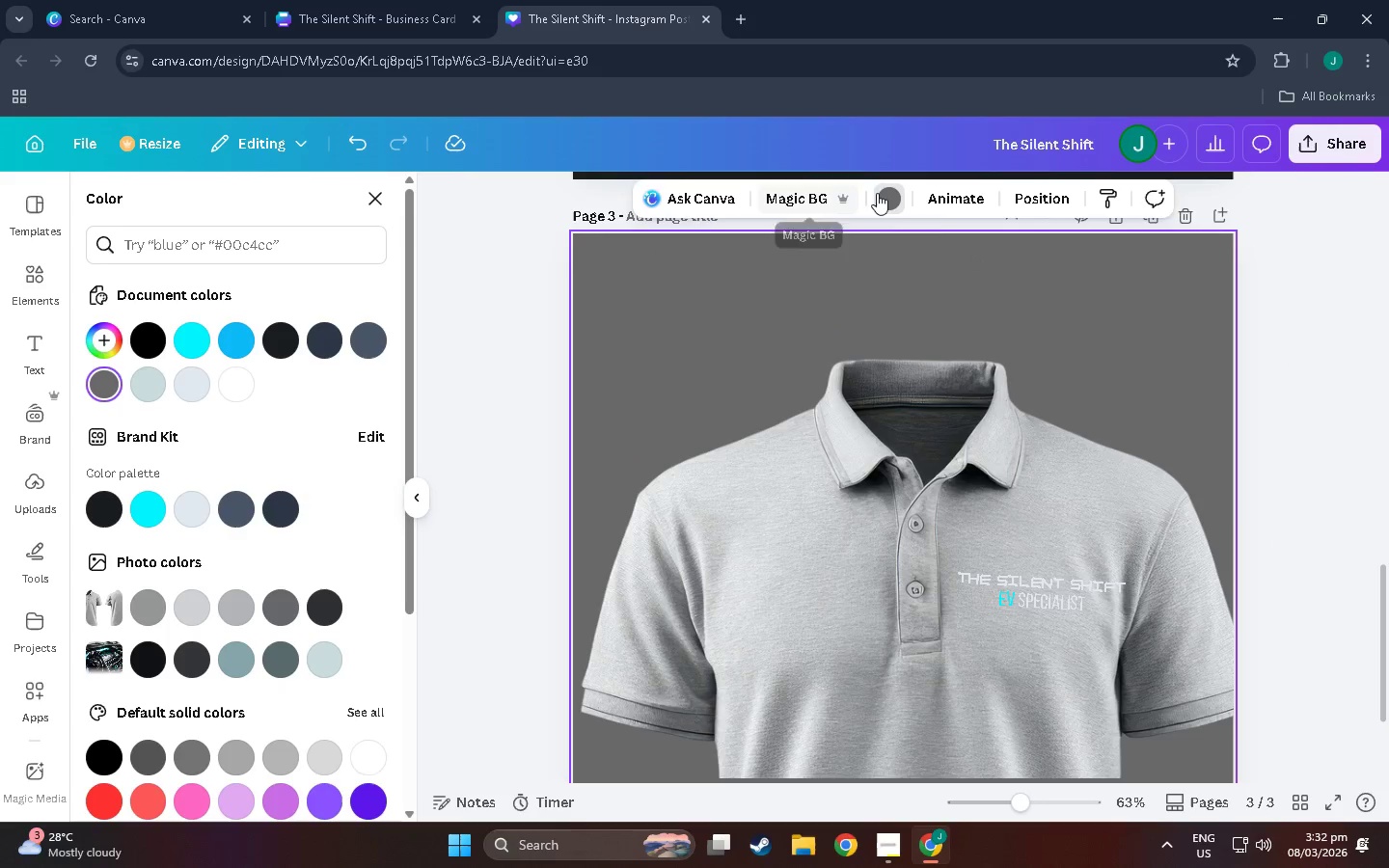 
scroll: coordinate [936, 439], scroll_direction: up, amount: 3.0
 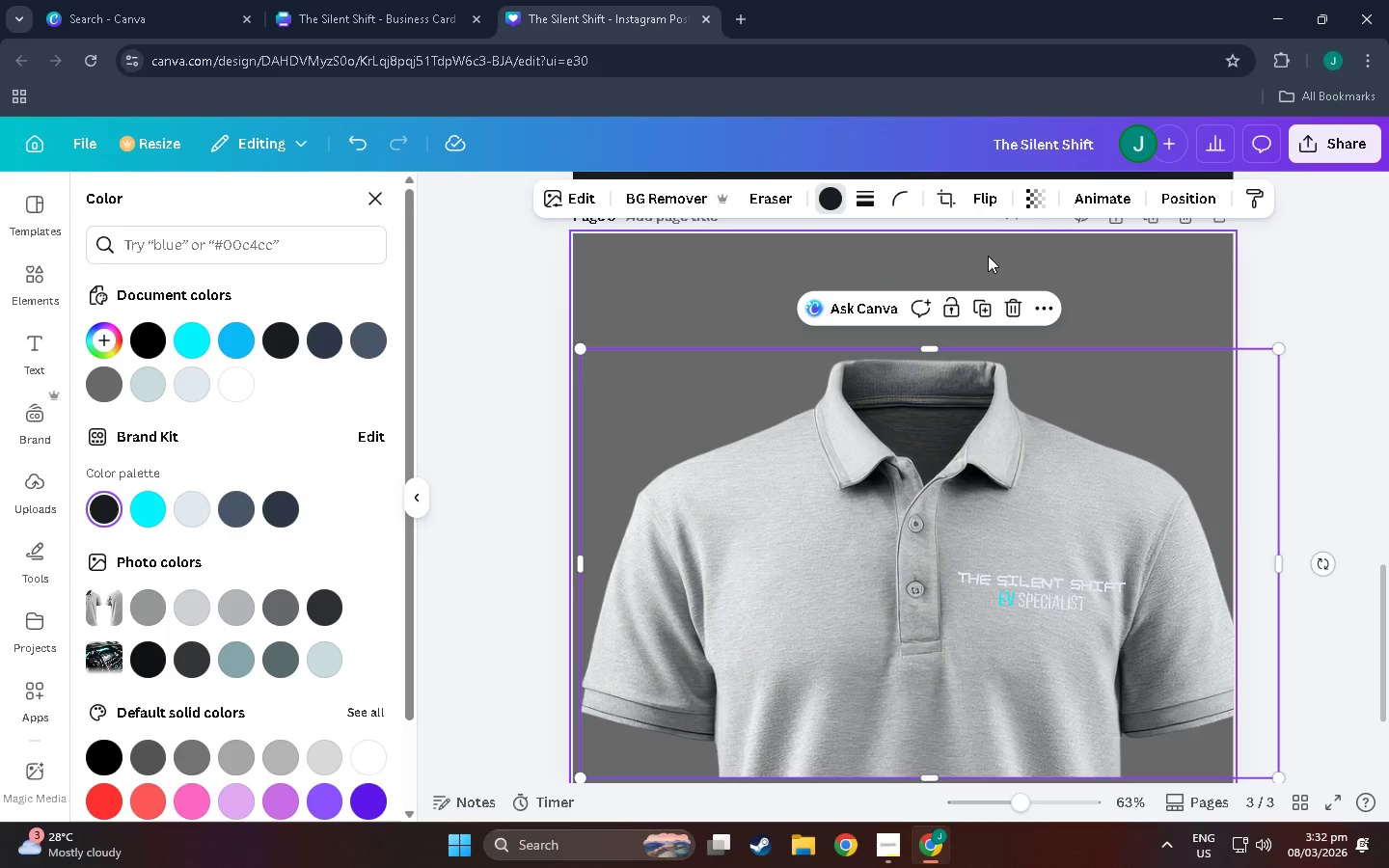 
left_click([887, 196])
 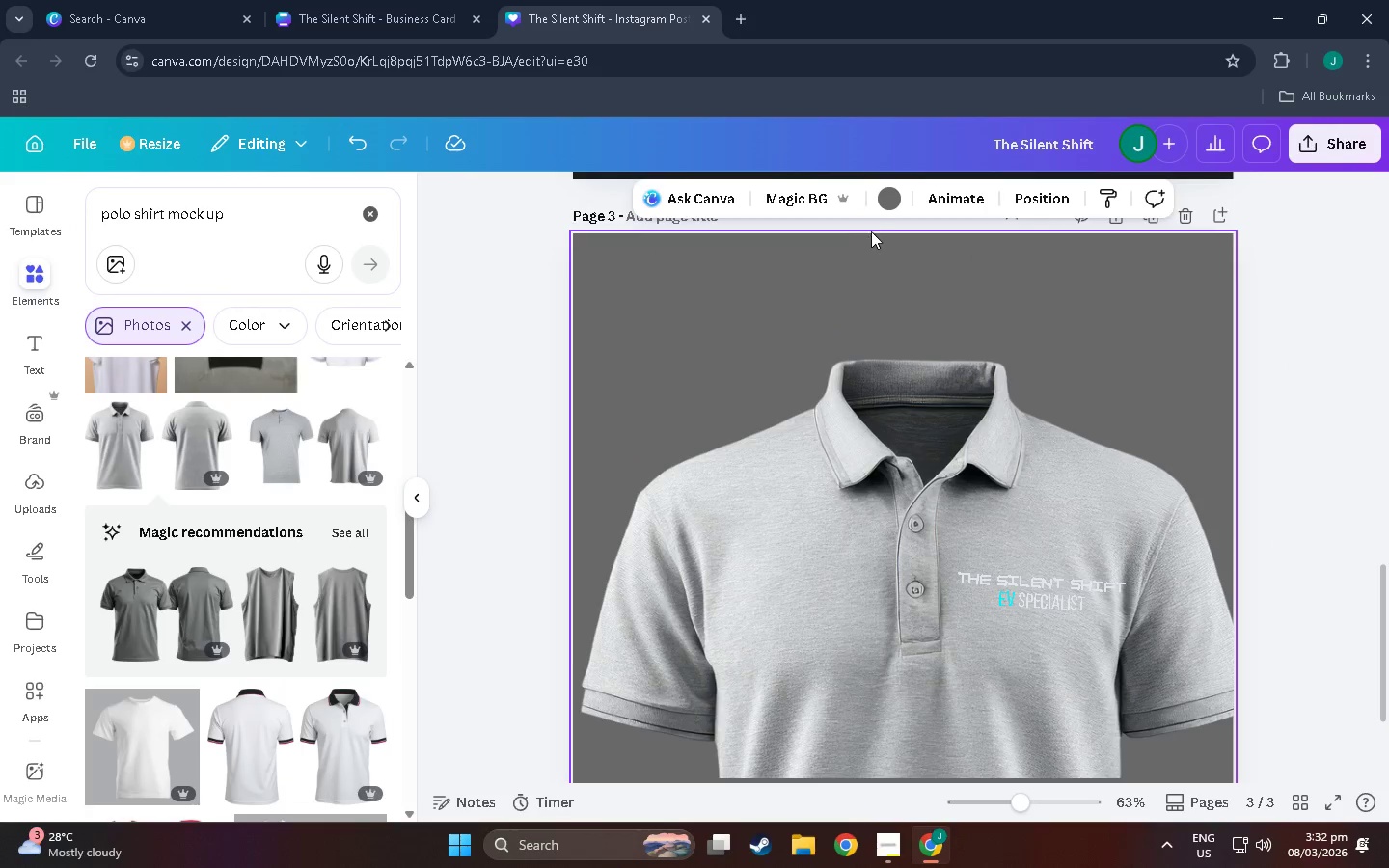 
double_click([878, 202])
 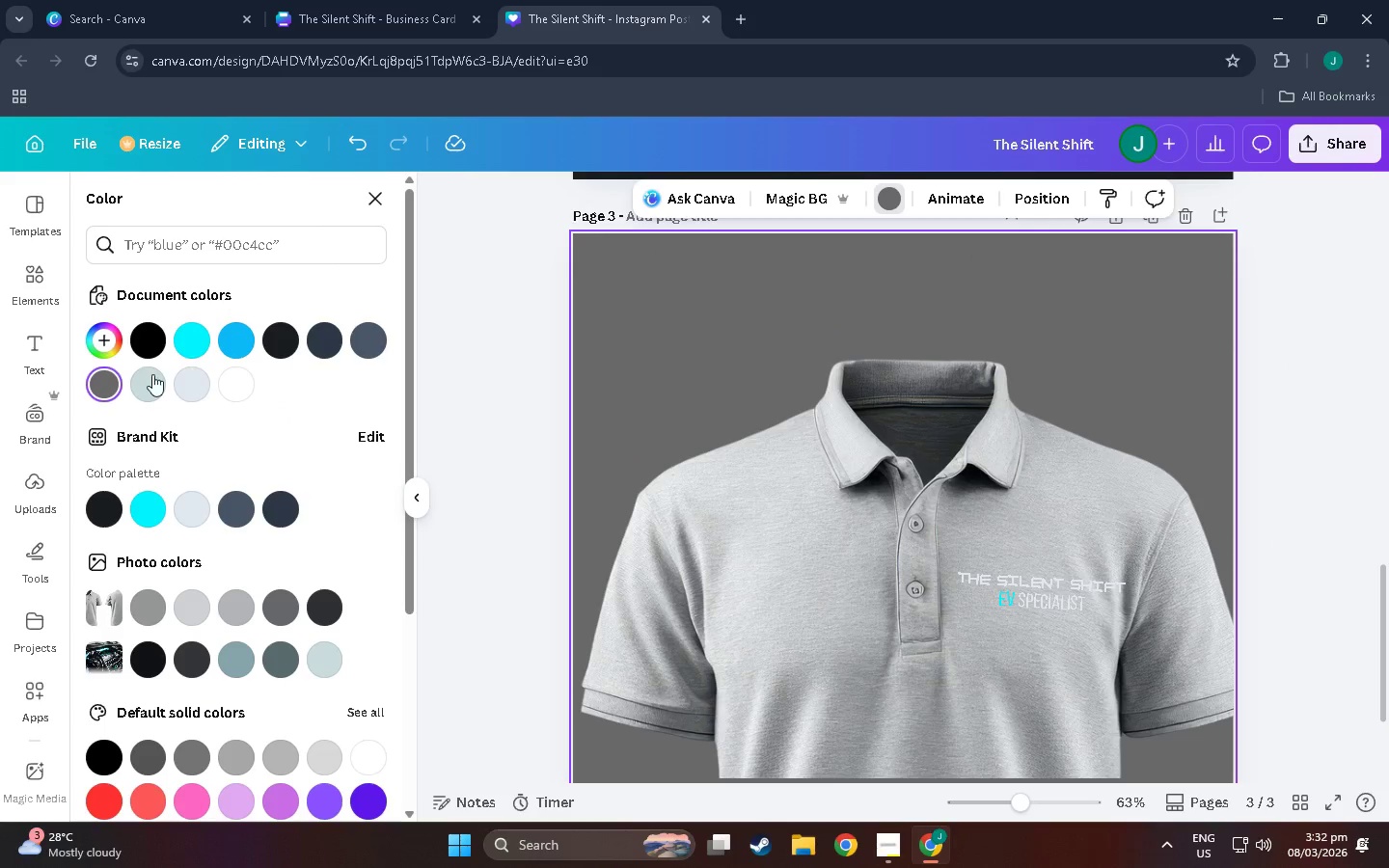 
left_click([199, 389])
 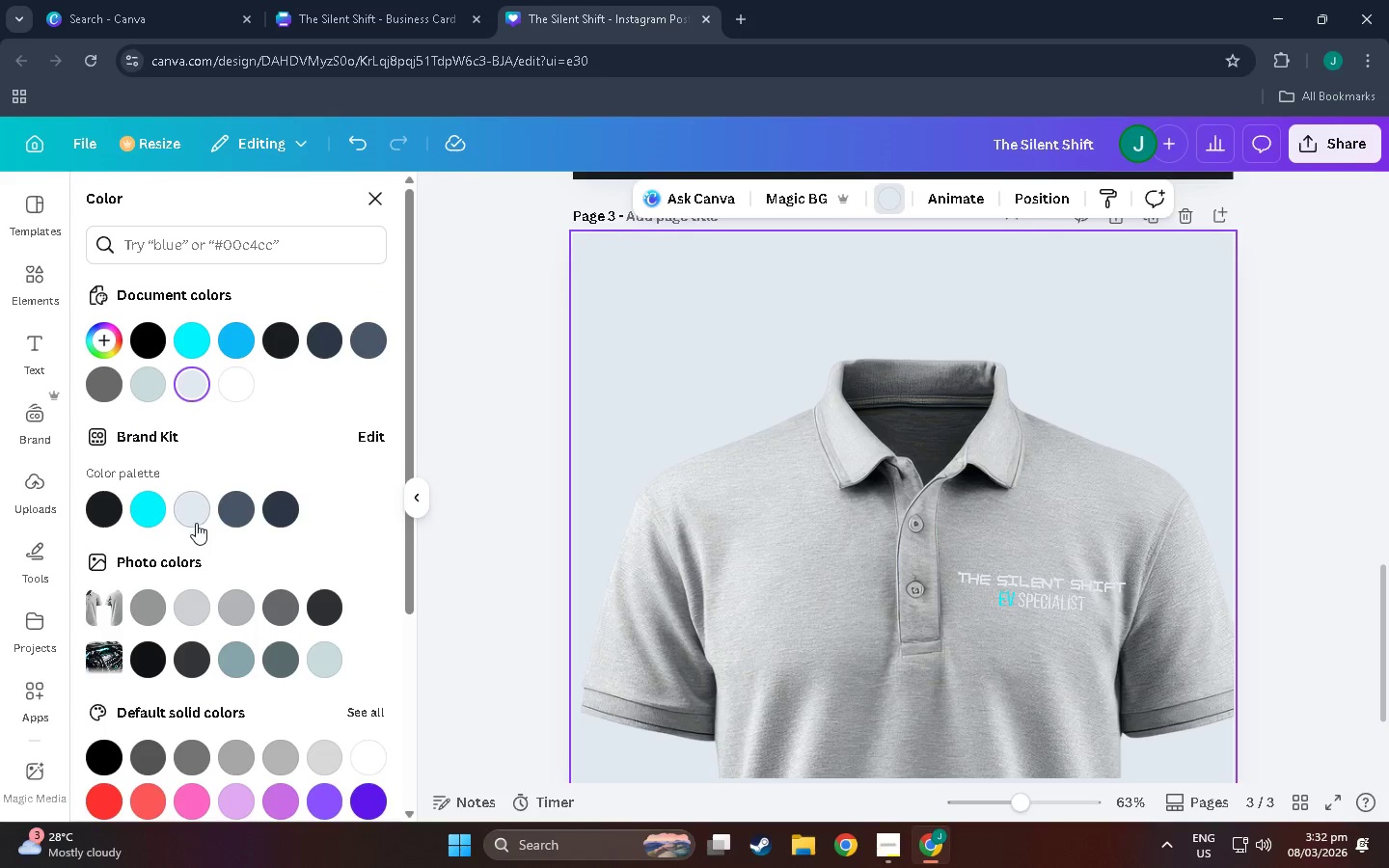 
scroll: coordinate [220, 551], scroll_direction: down, amount: 3.0
 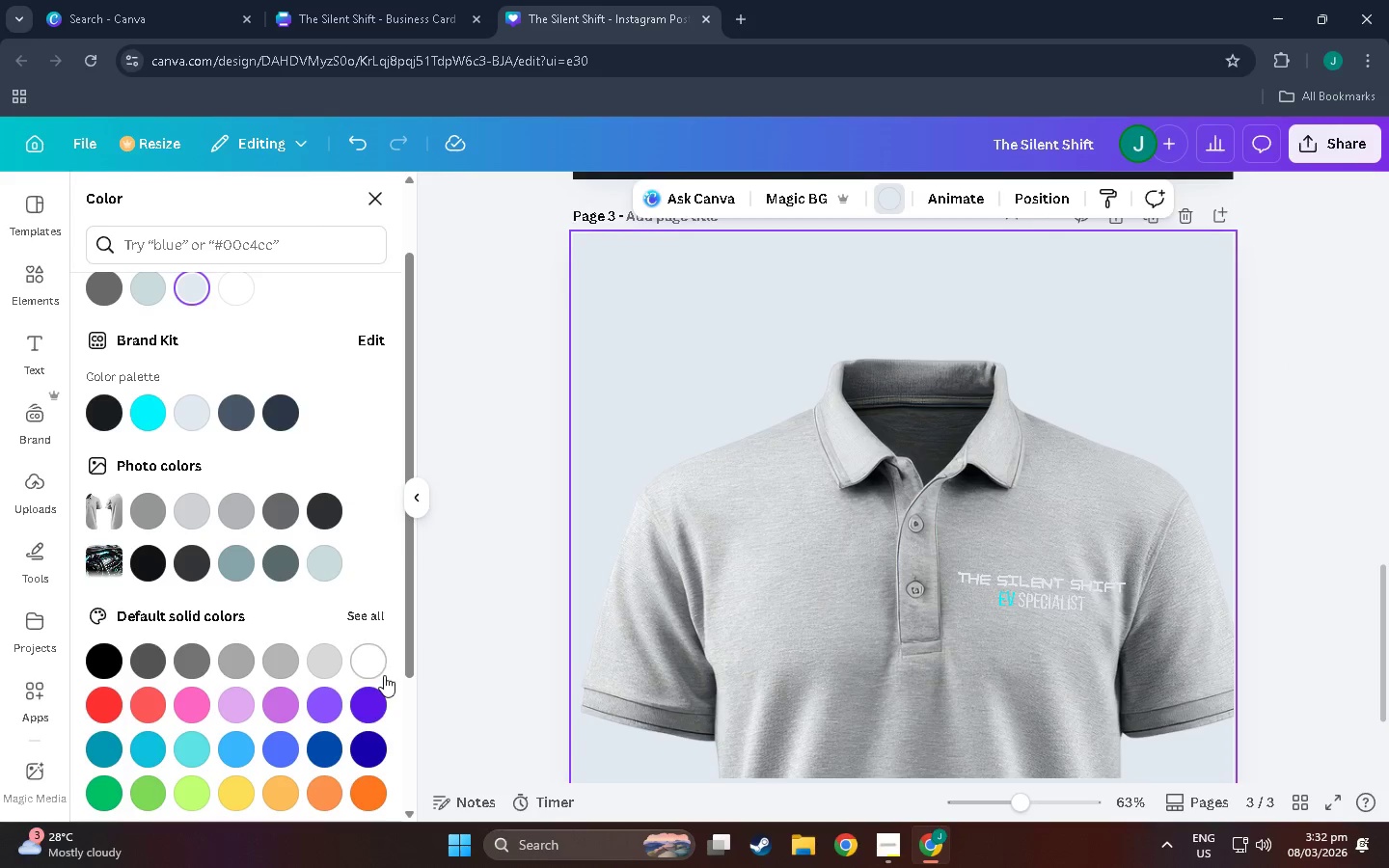 
left_click([360, 667])
 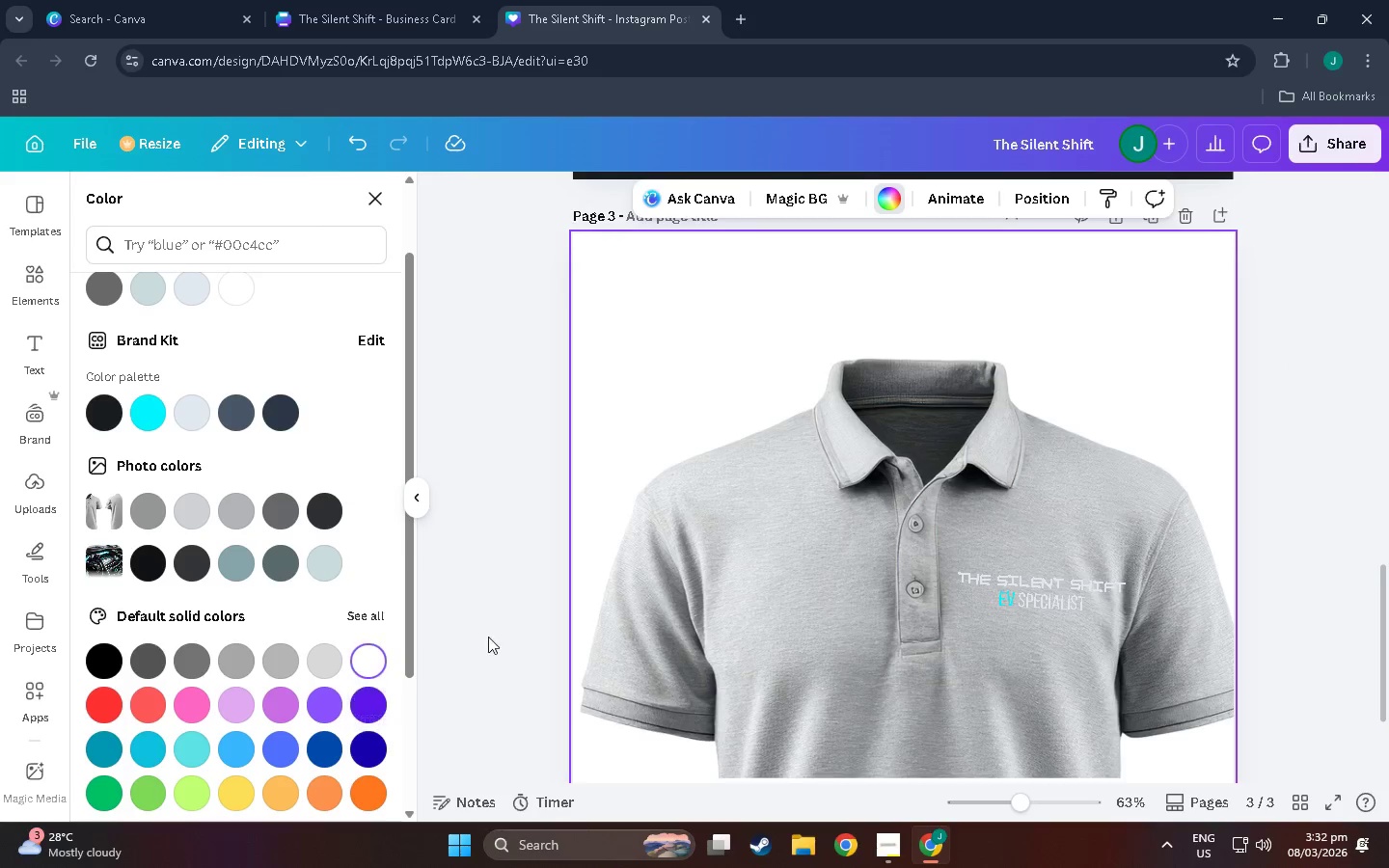 
scroll: coordinate [706, 587], scroll_direction: down, amount: 4.0
 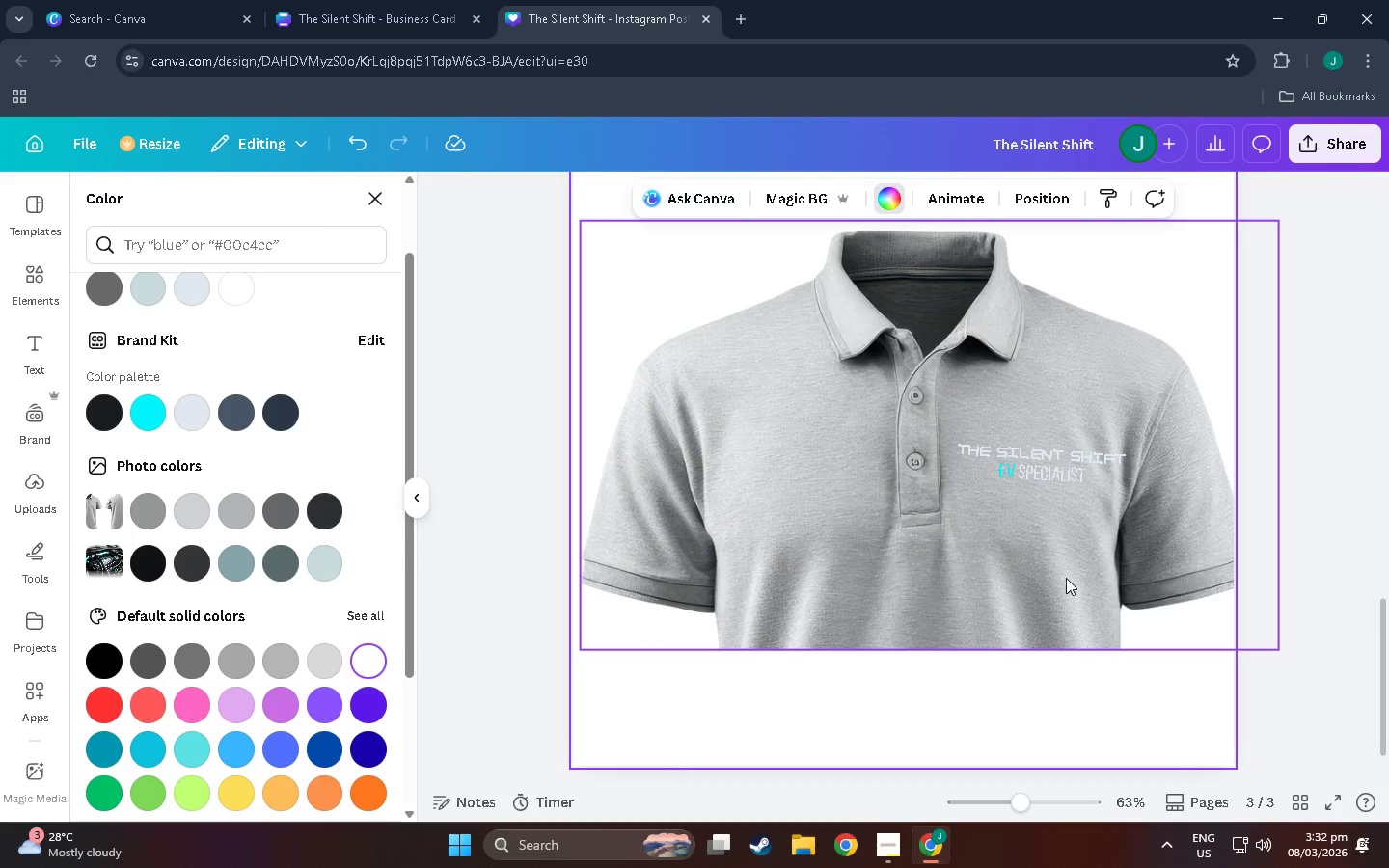 
left_click([1024, 466])
 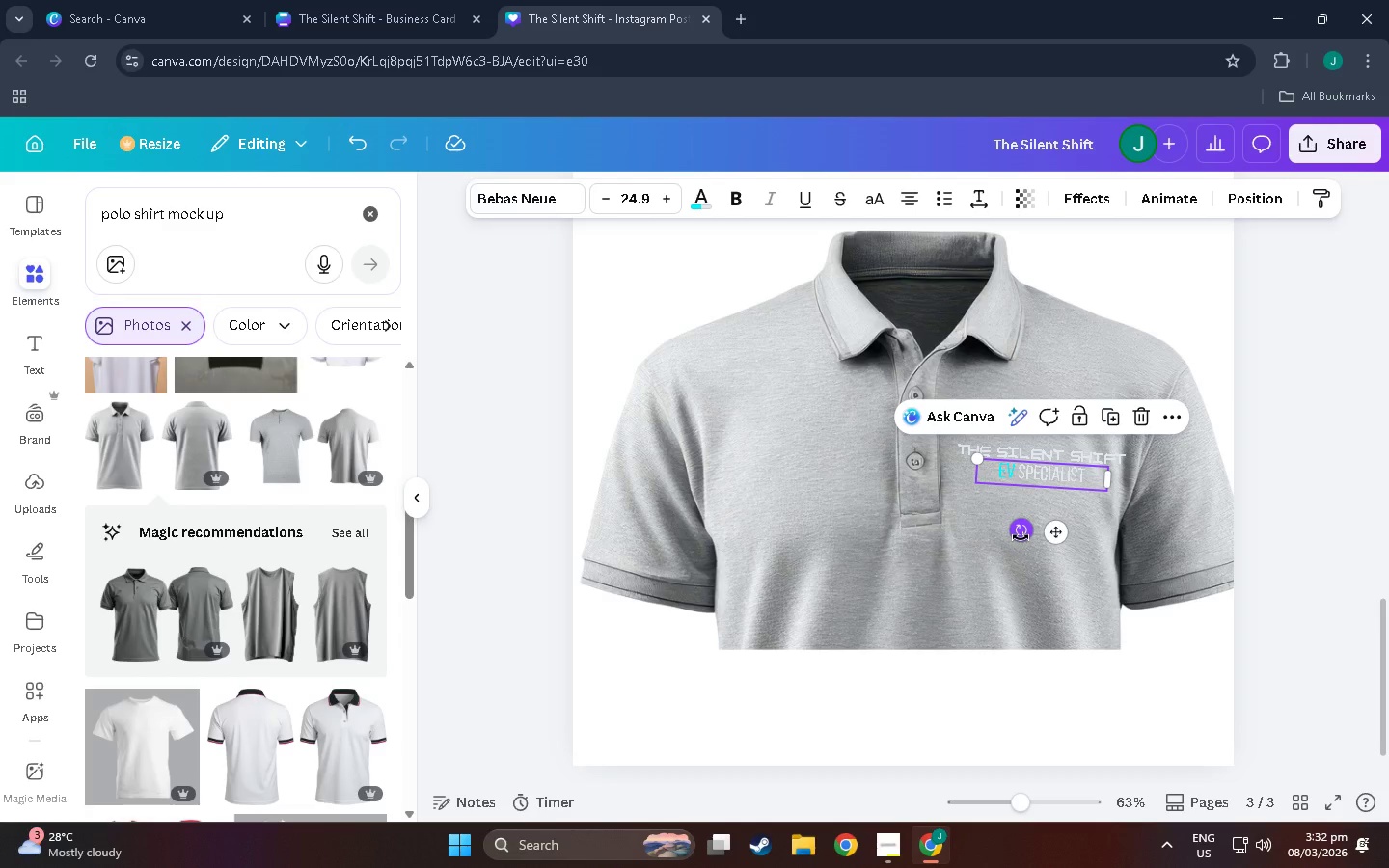 
left_click([754, 445])
 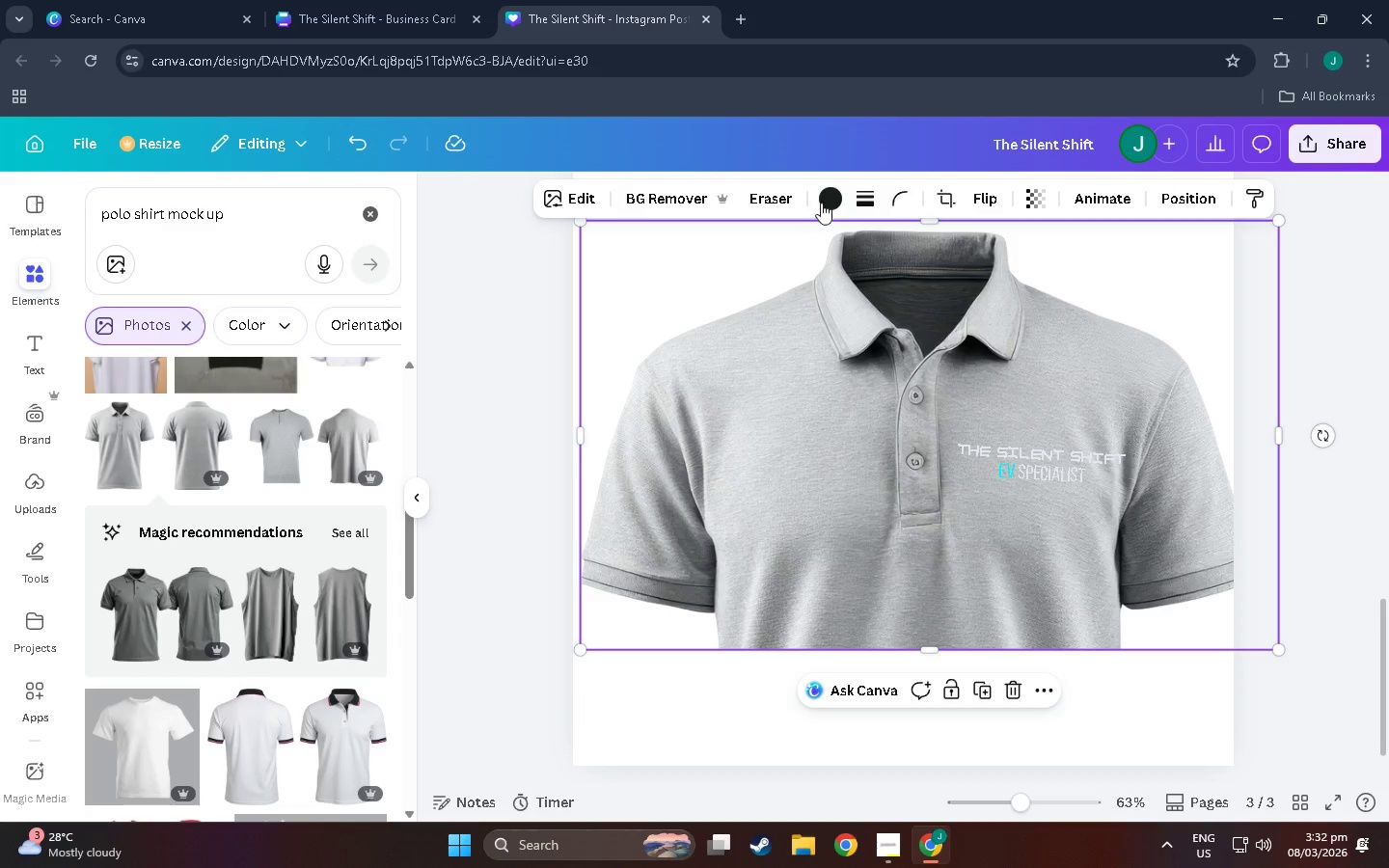 
left_click([825, 201])
 